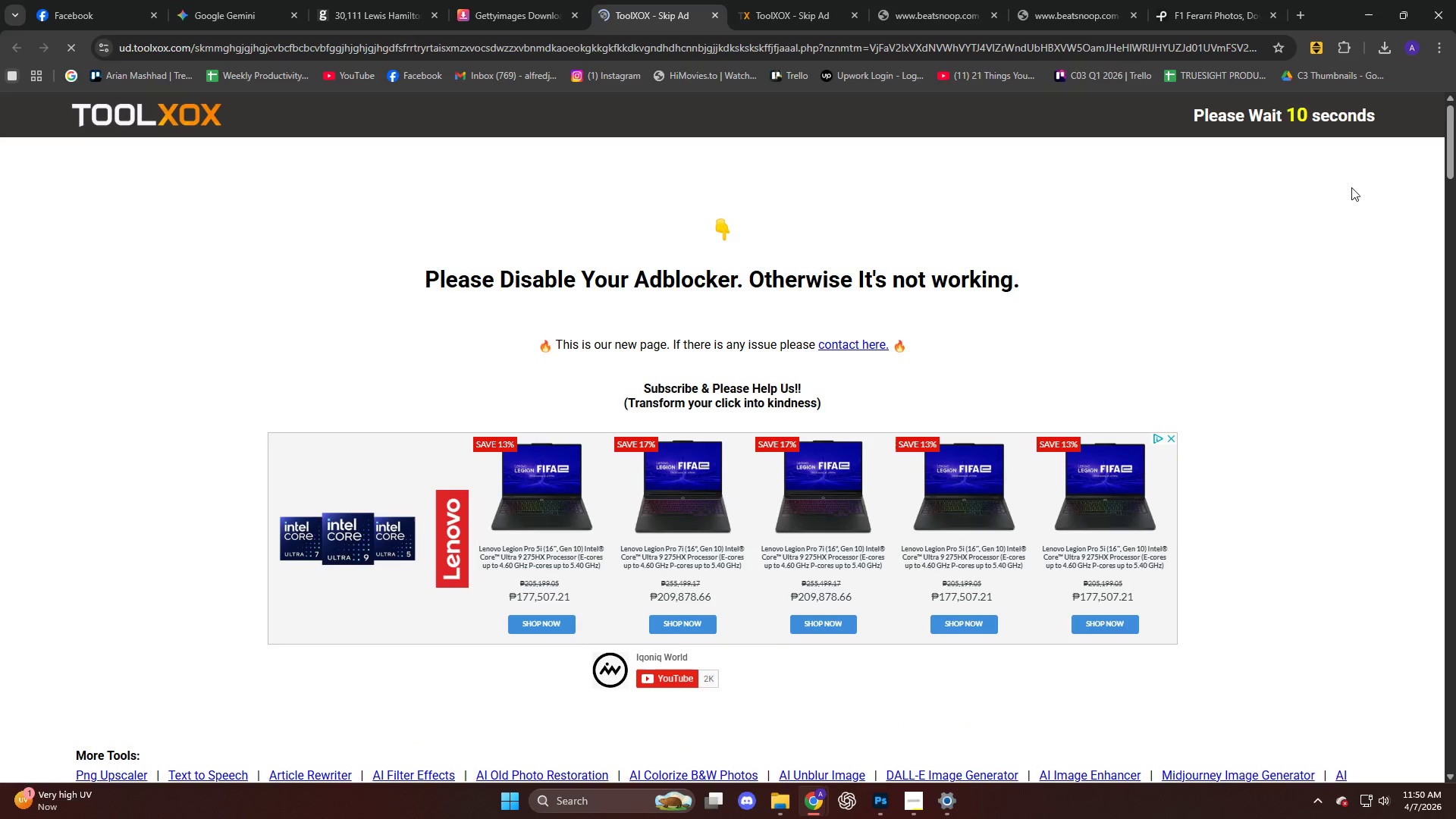 
left_click([801, 21])
 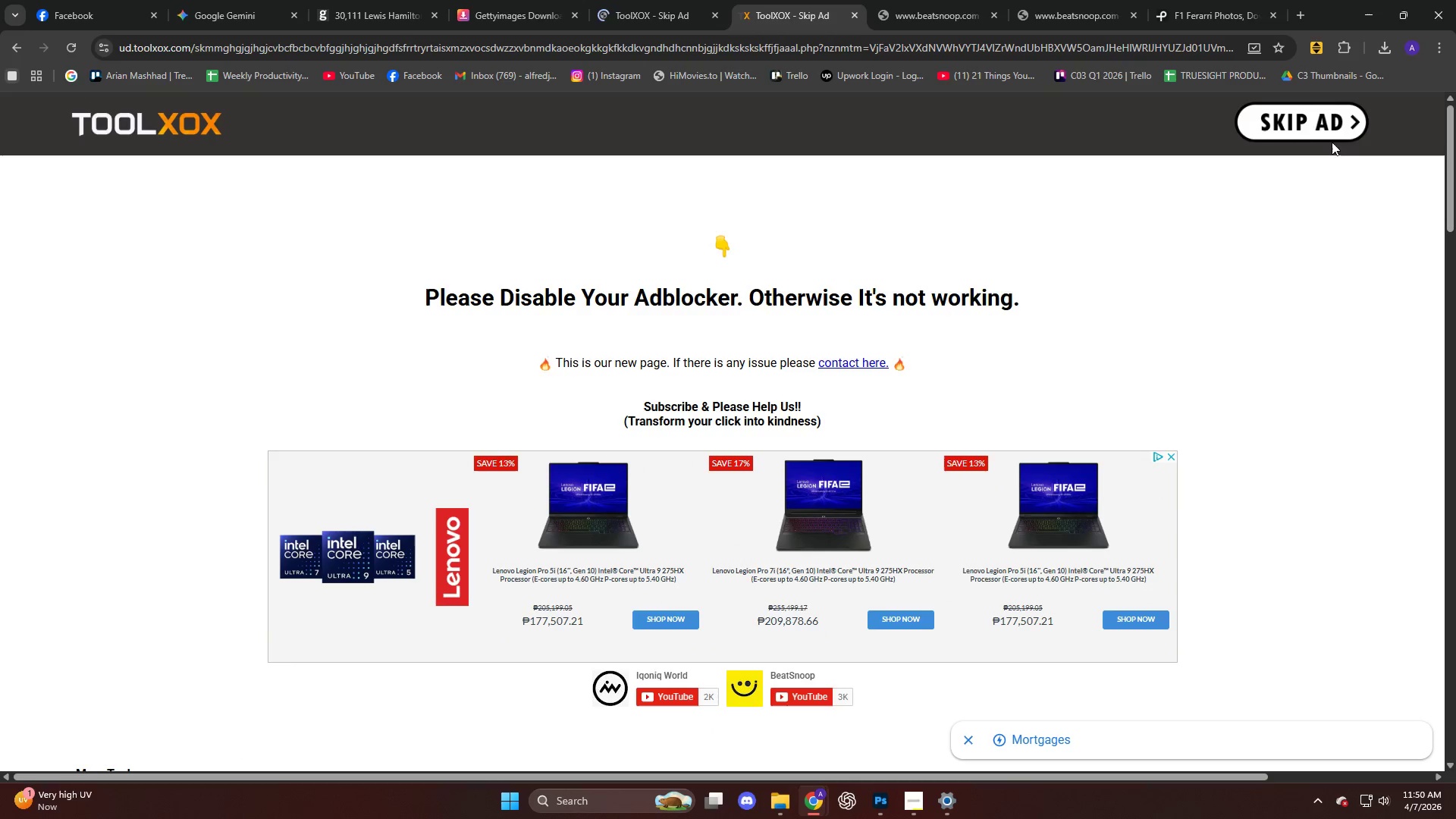 
left_click([1312, 120])
 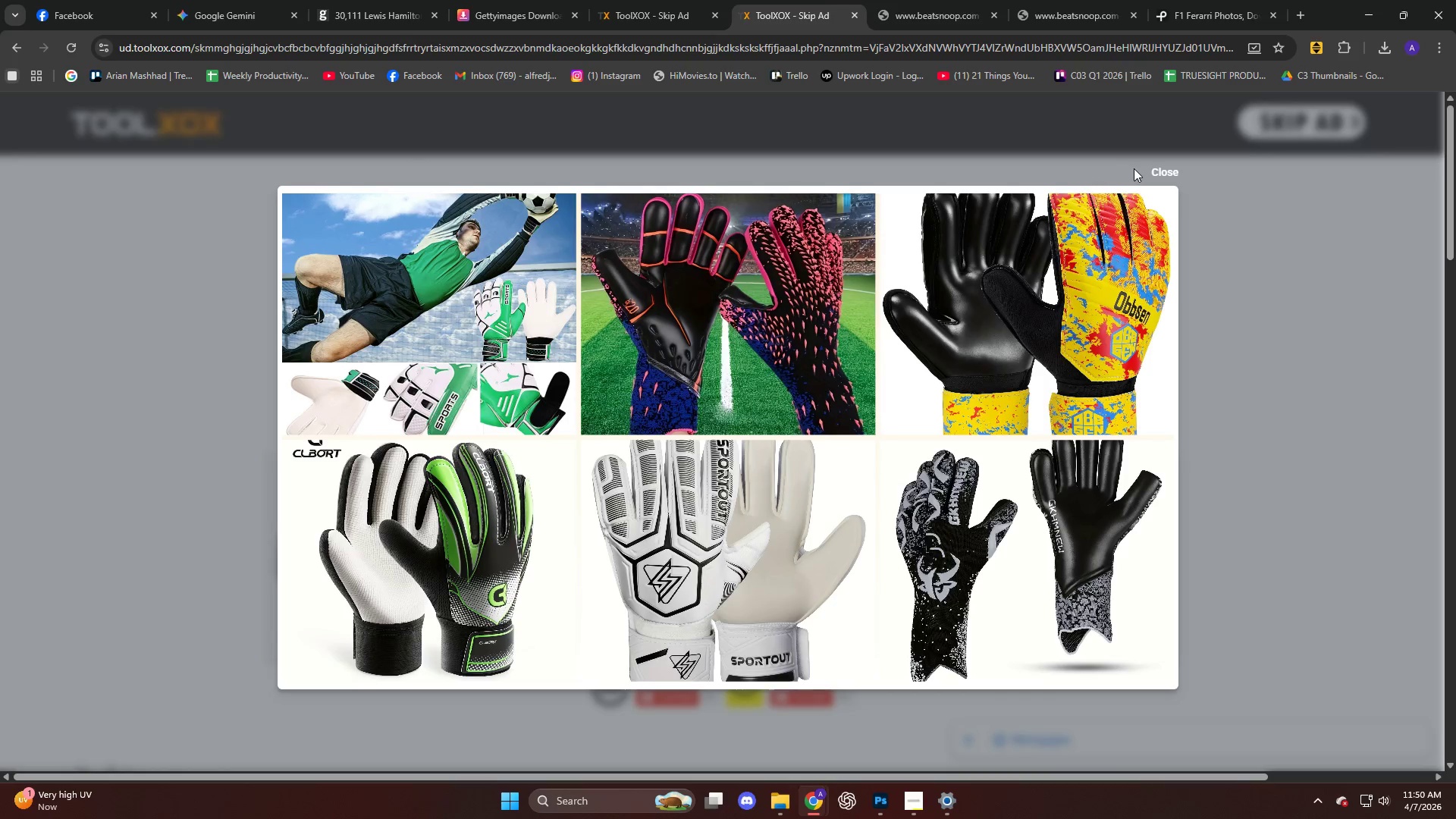 
left_click([1165, 168])
 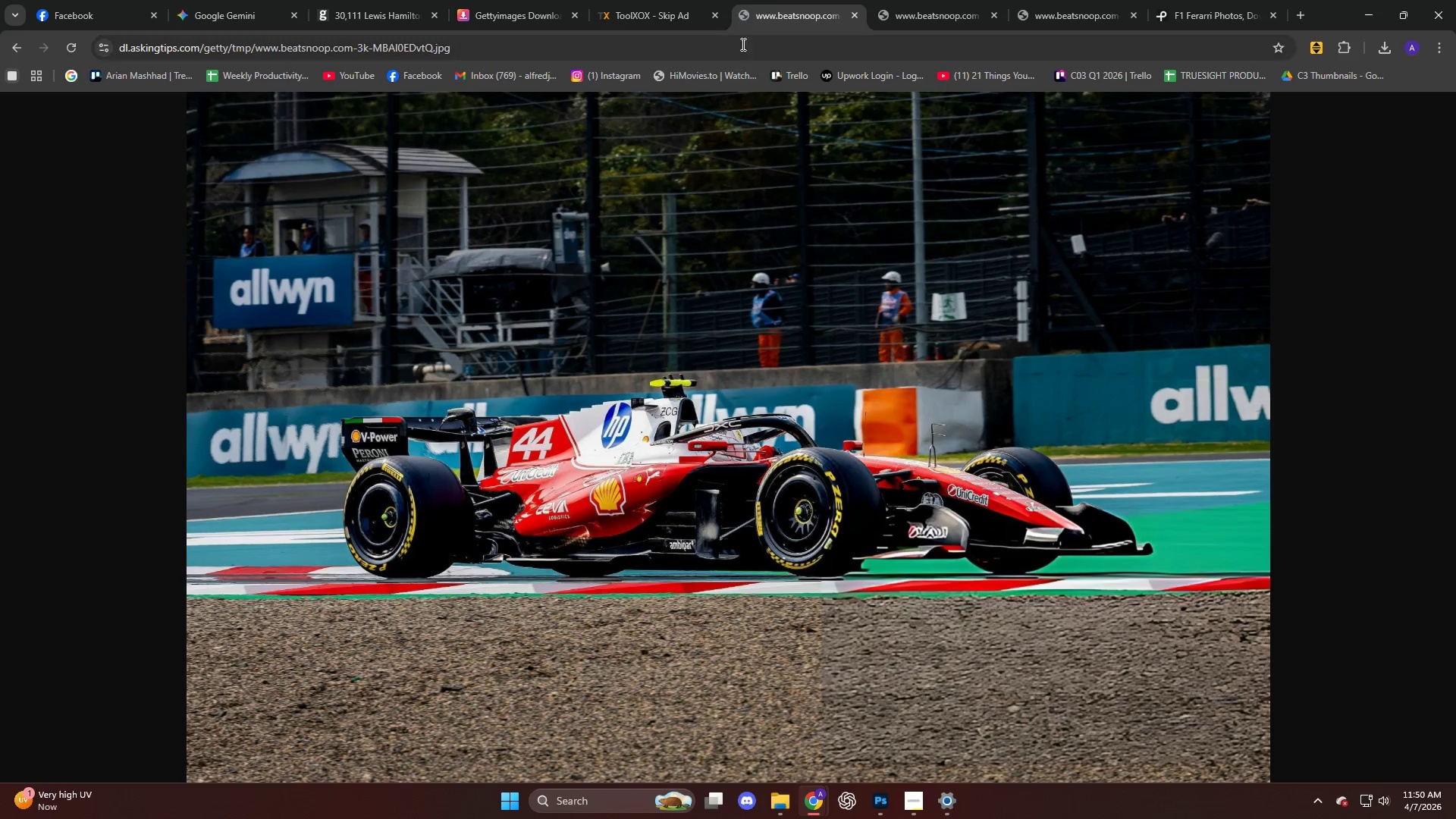 
left_click([650, 6])
 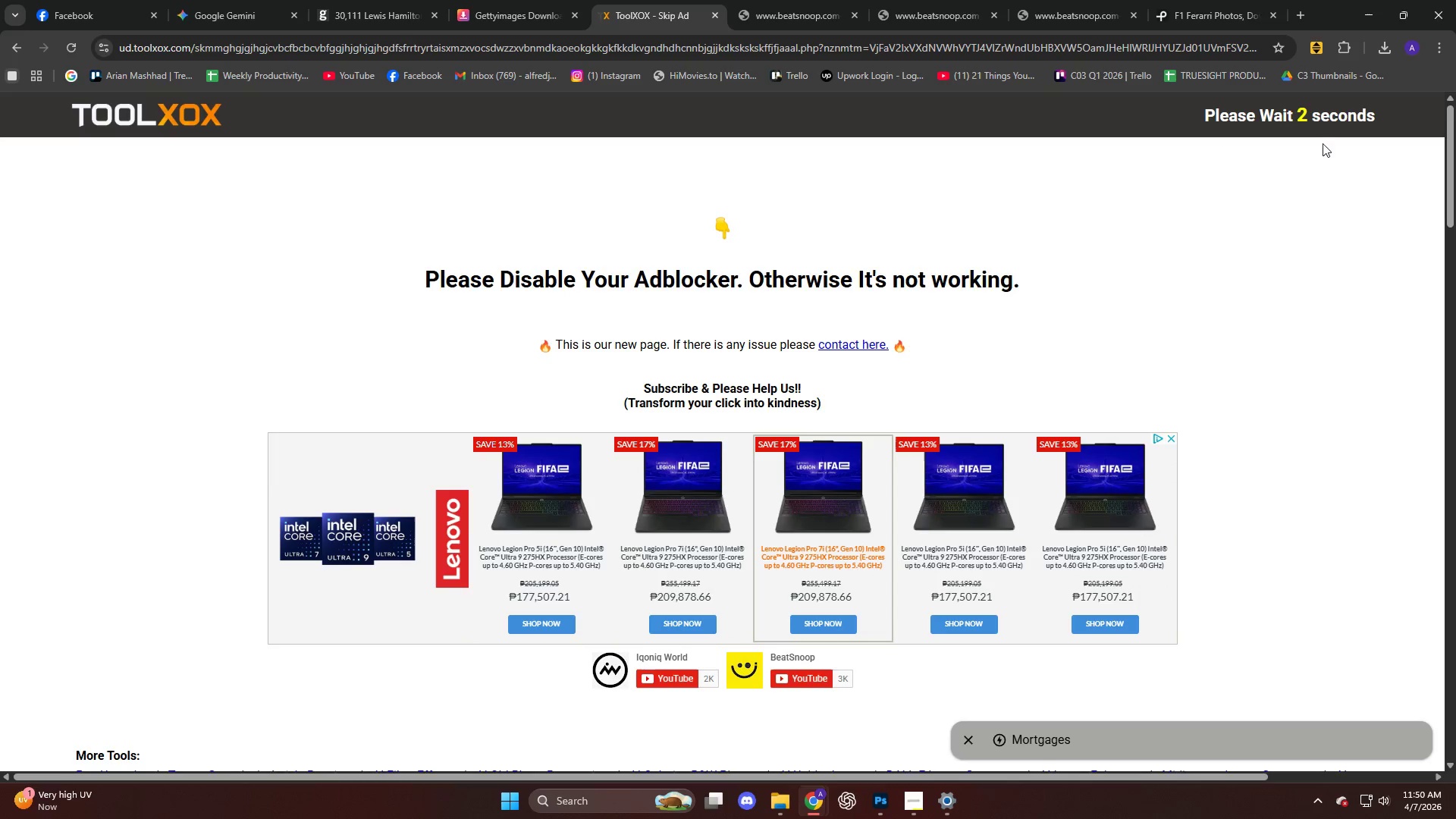 
wait(6.11)
 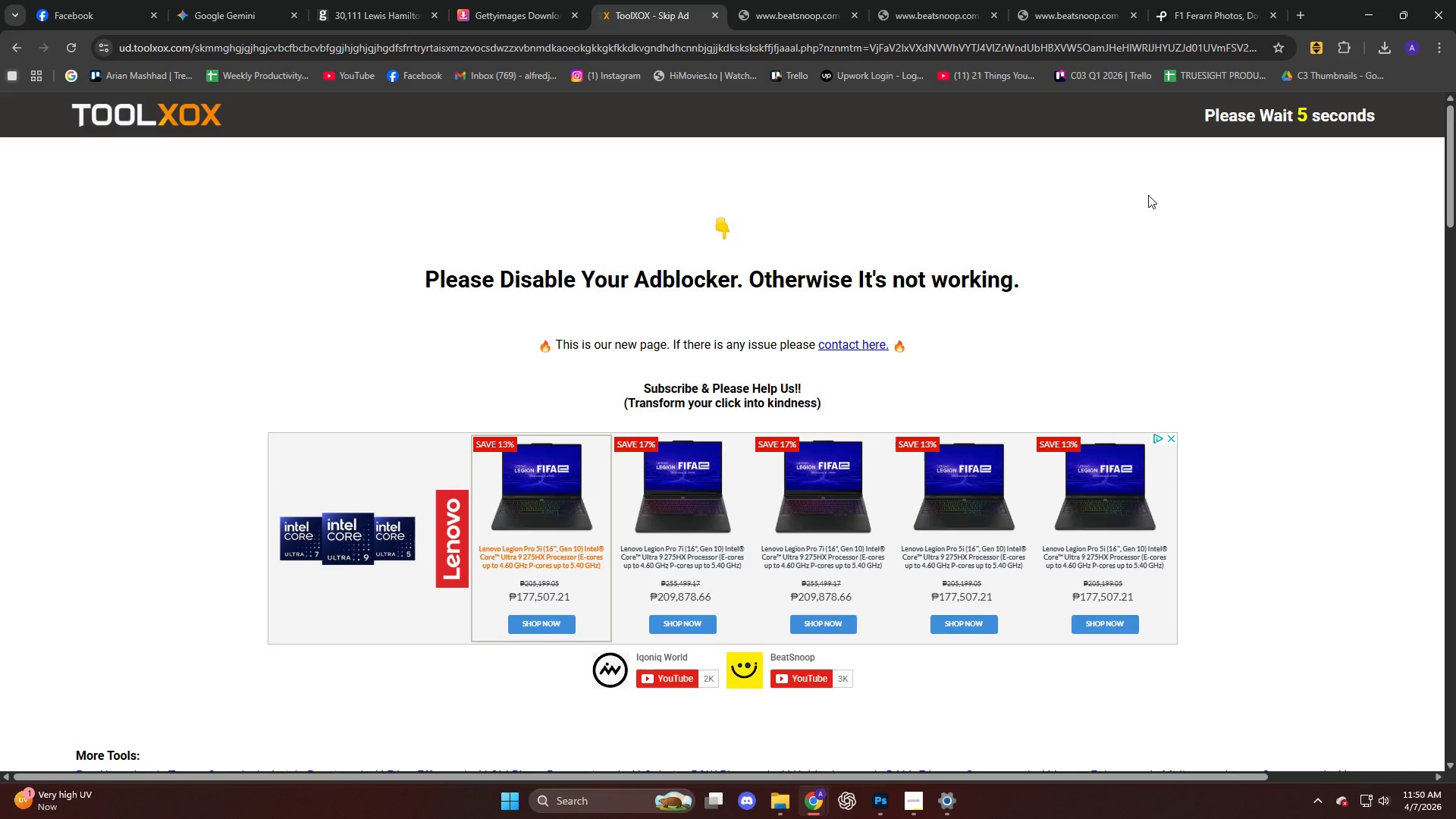 
left_click([1295, 117])
 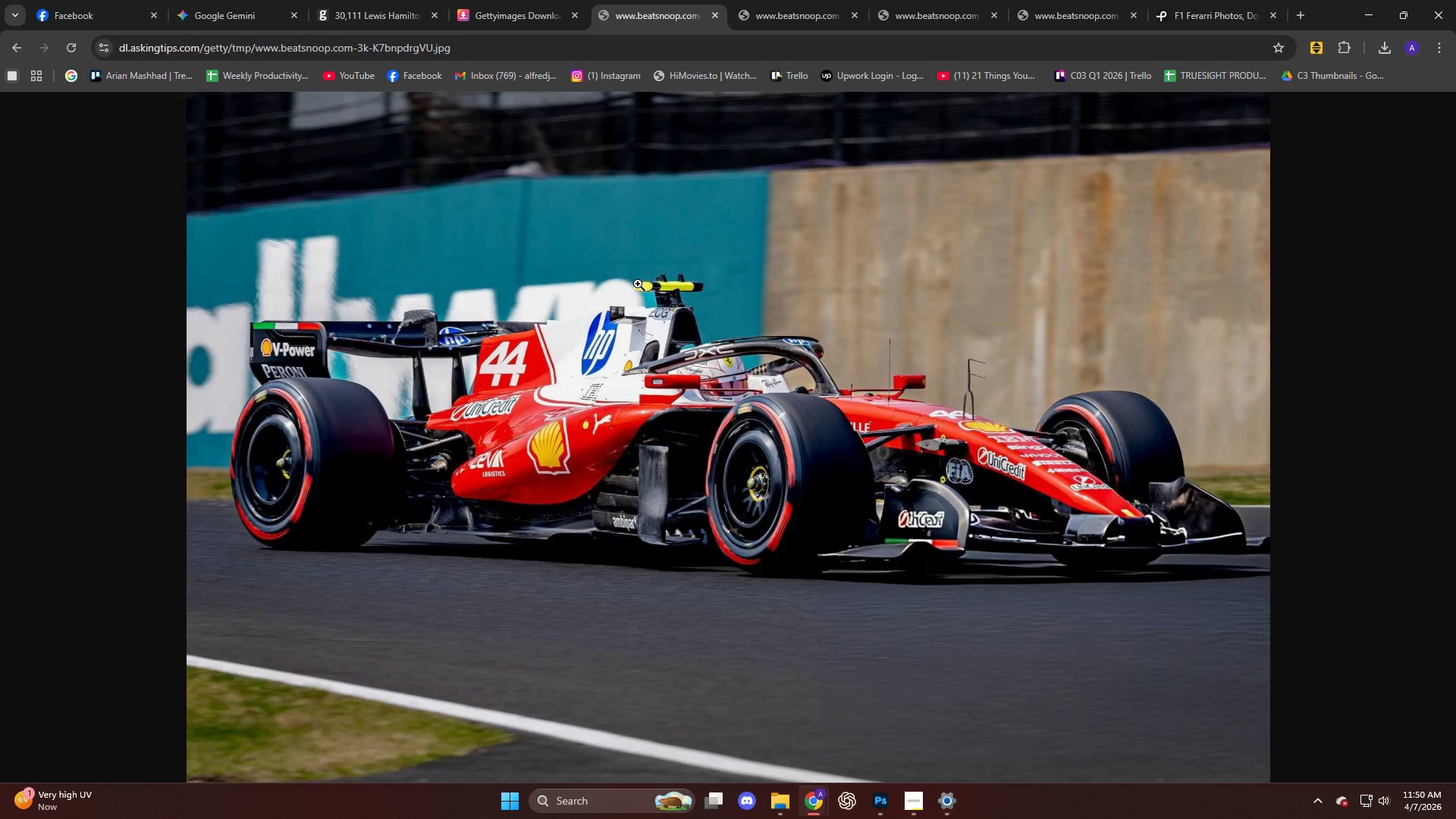 
wait(8.0)
 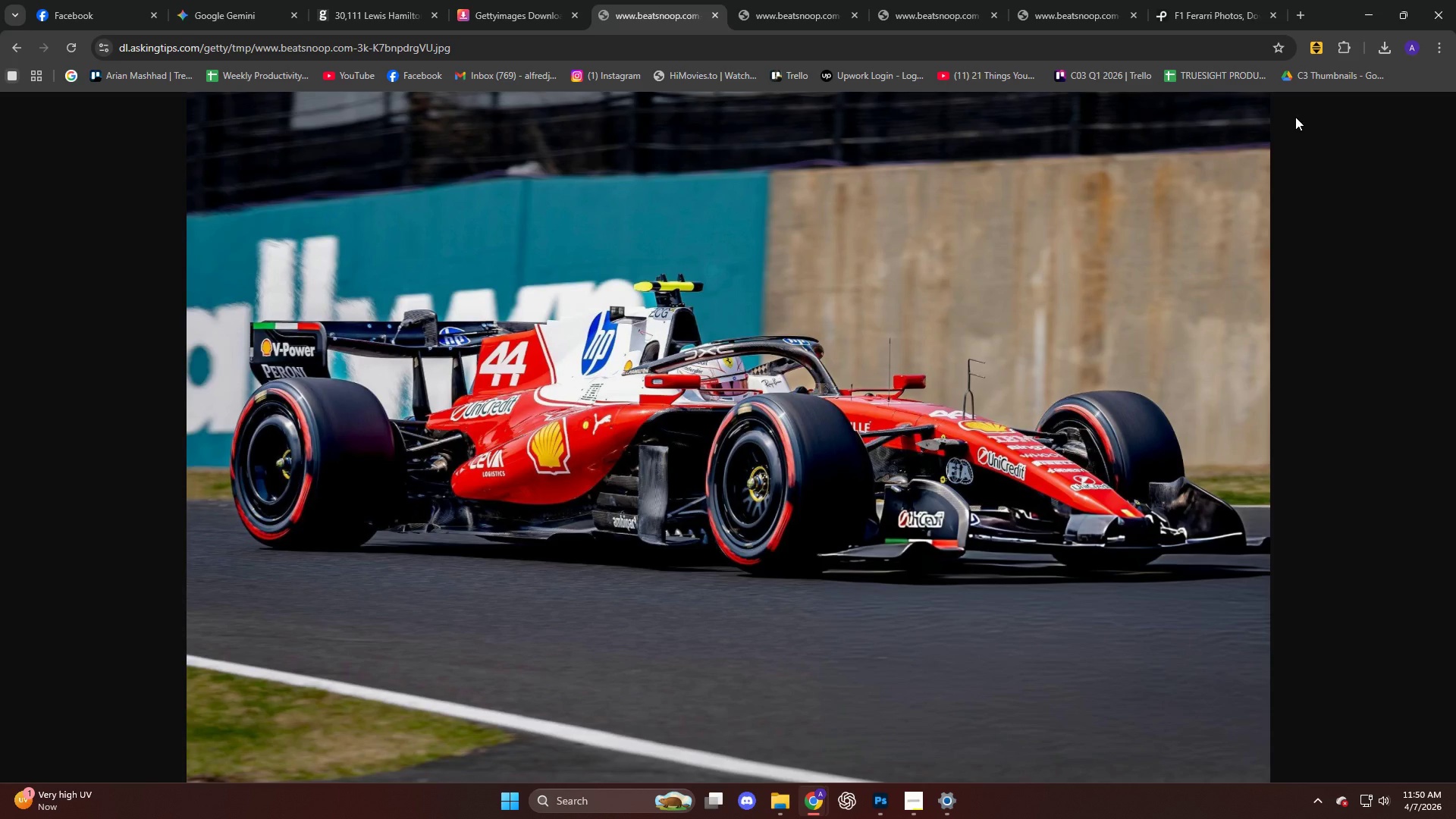 
right_click([630, 287])
 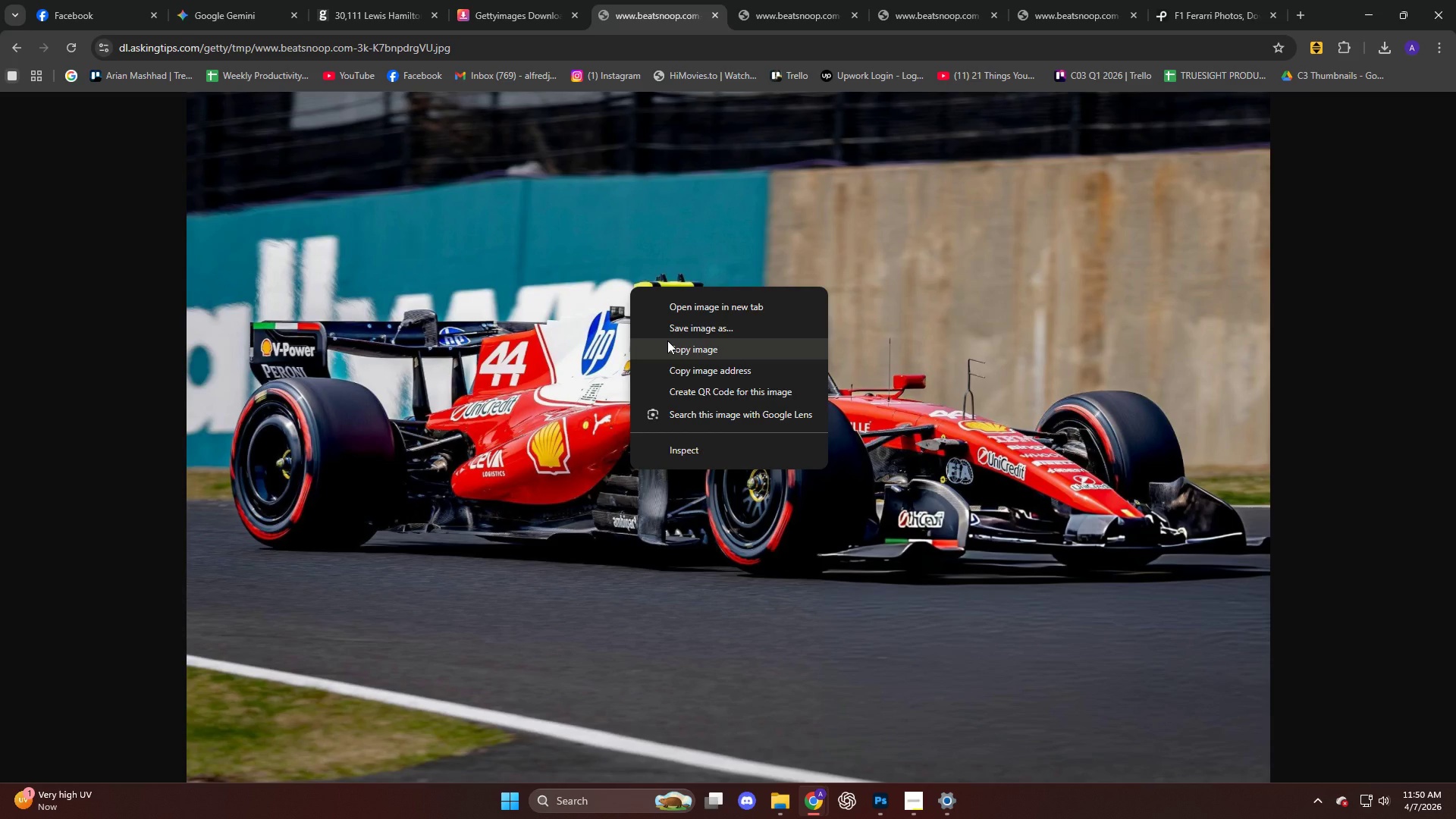 
left_click([667, 340])
 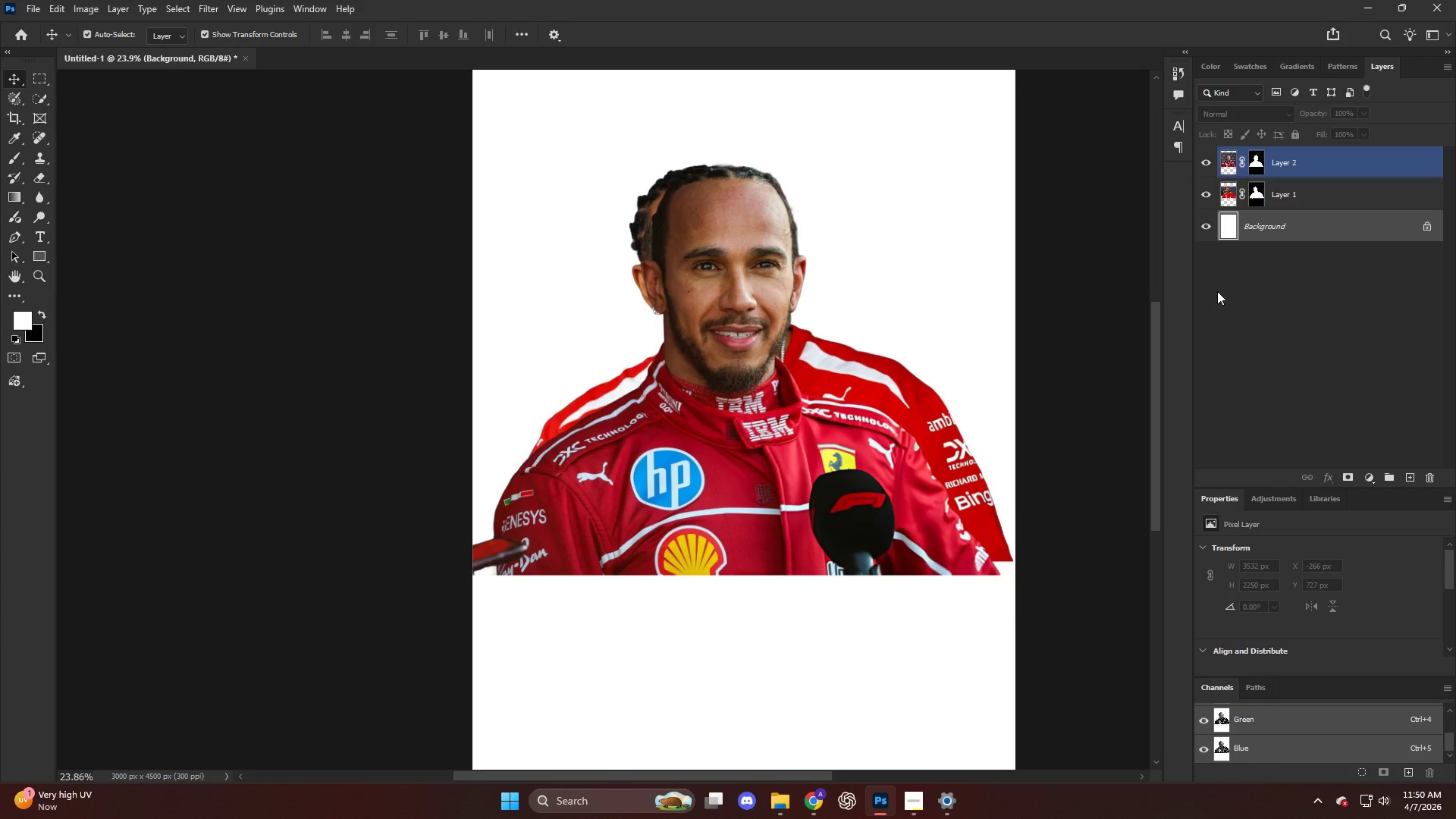 
left_click([1313, 147])
 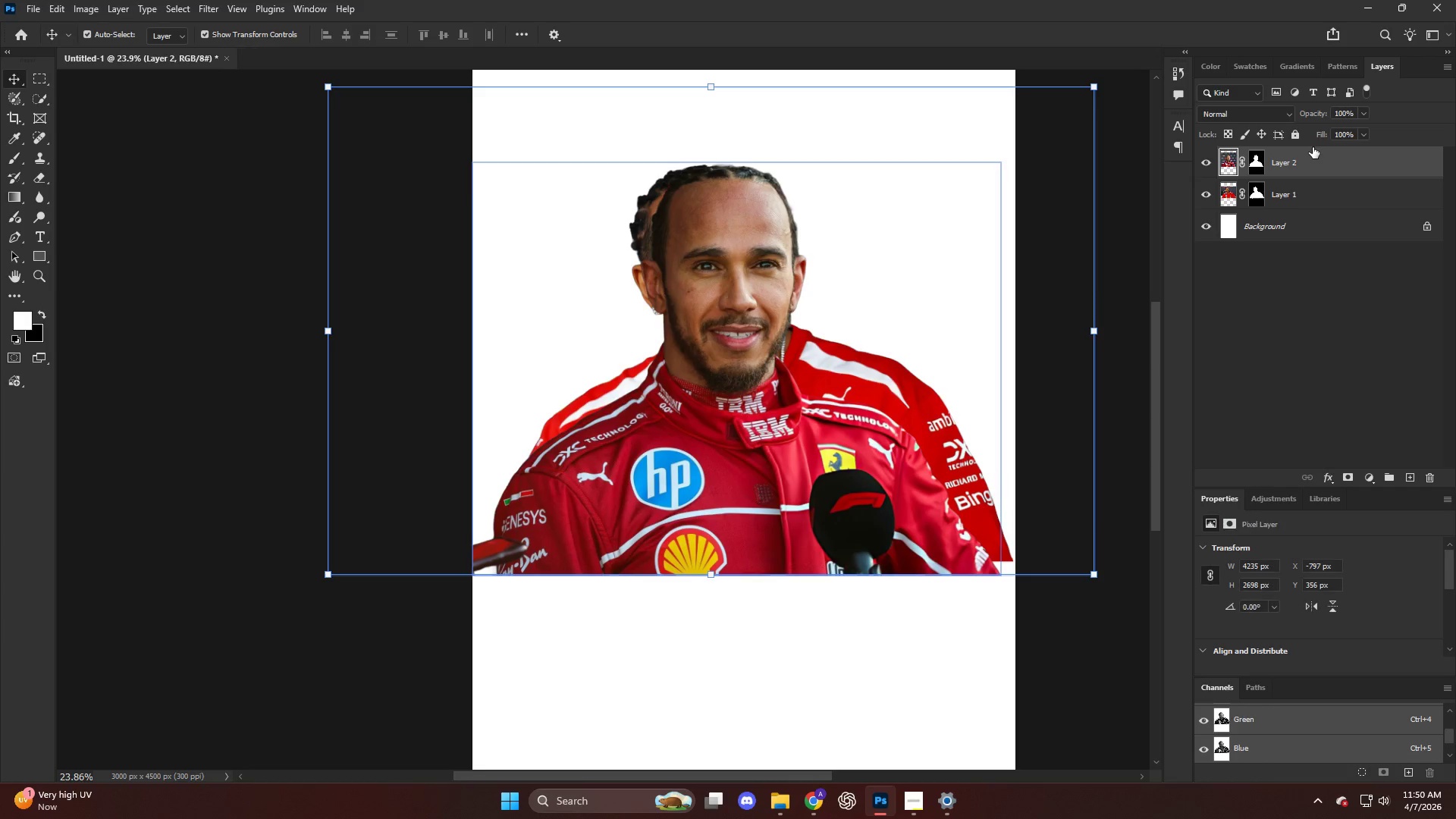 
key(Control+V)
 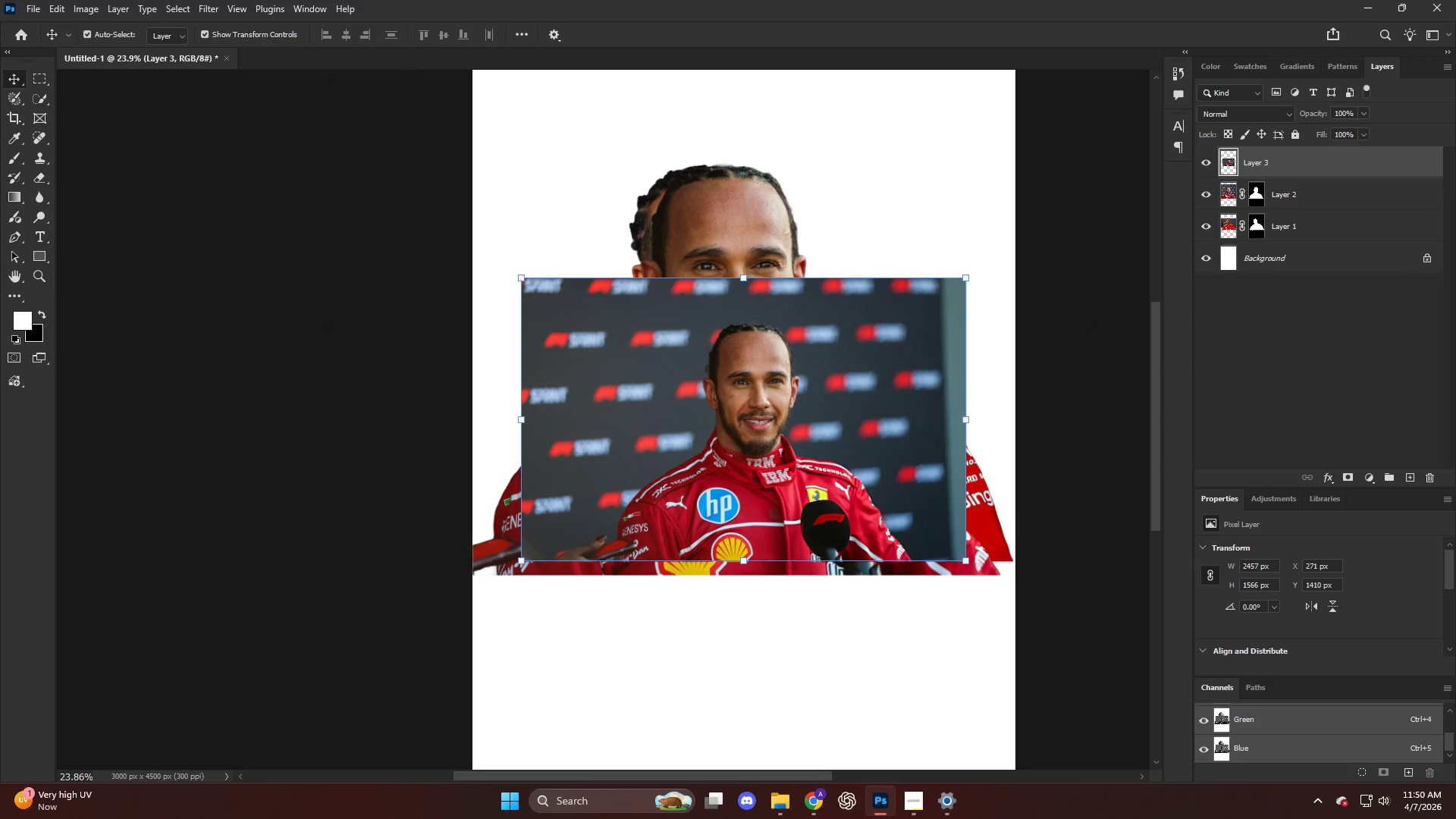 
key(Backspace)
 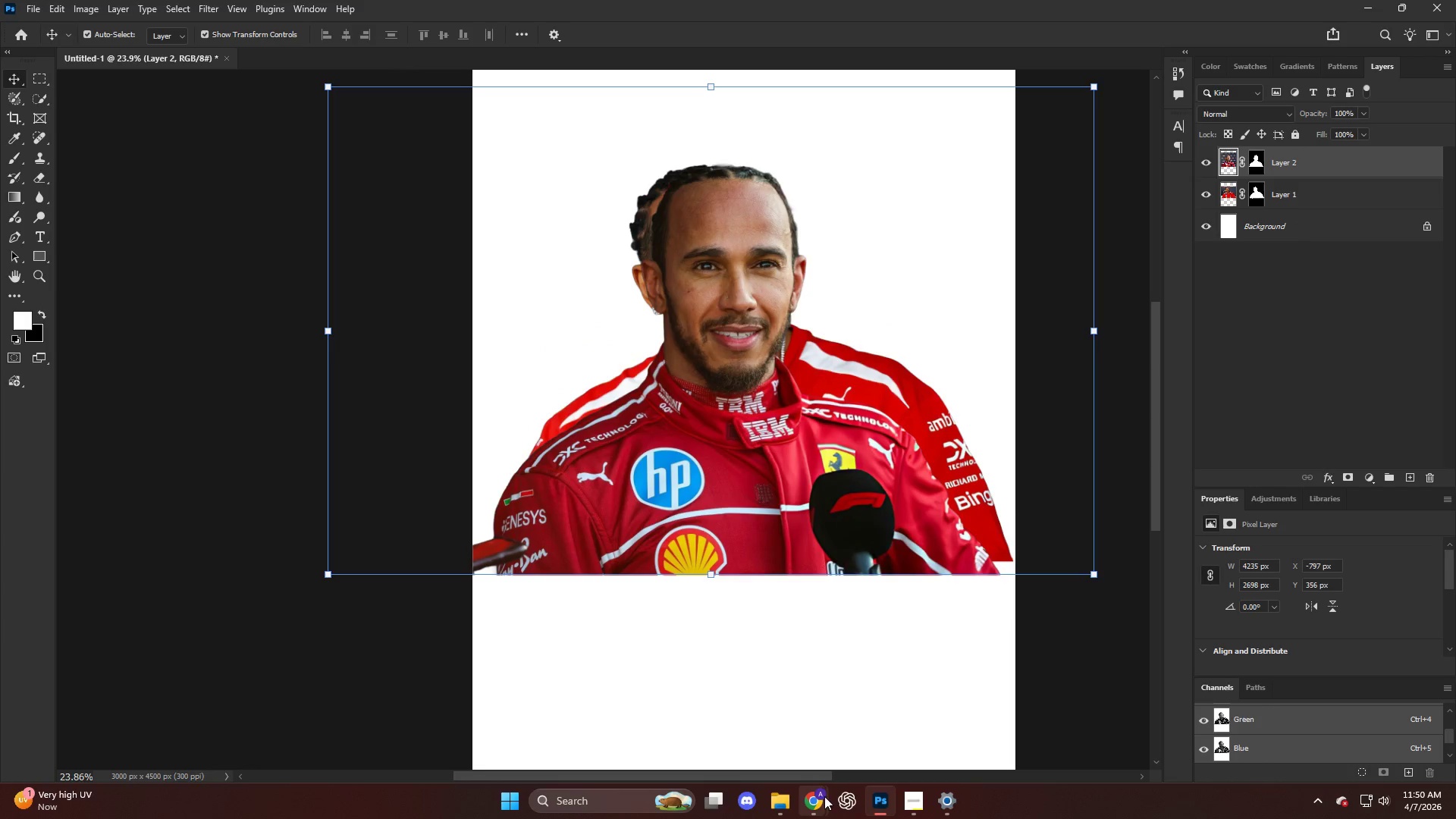 
left_click([817, 796])
 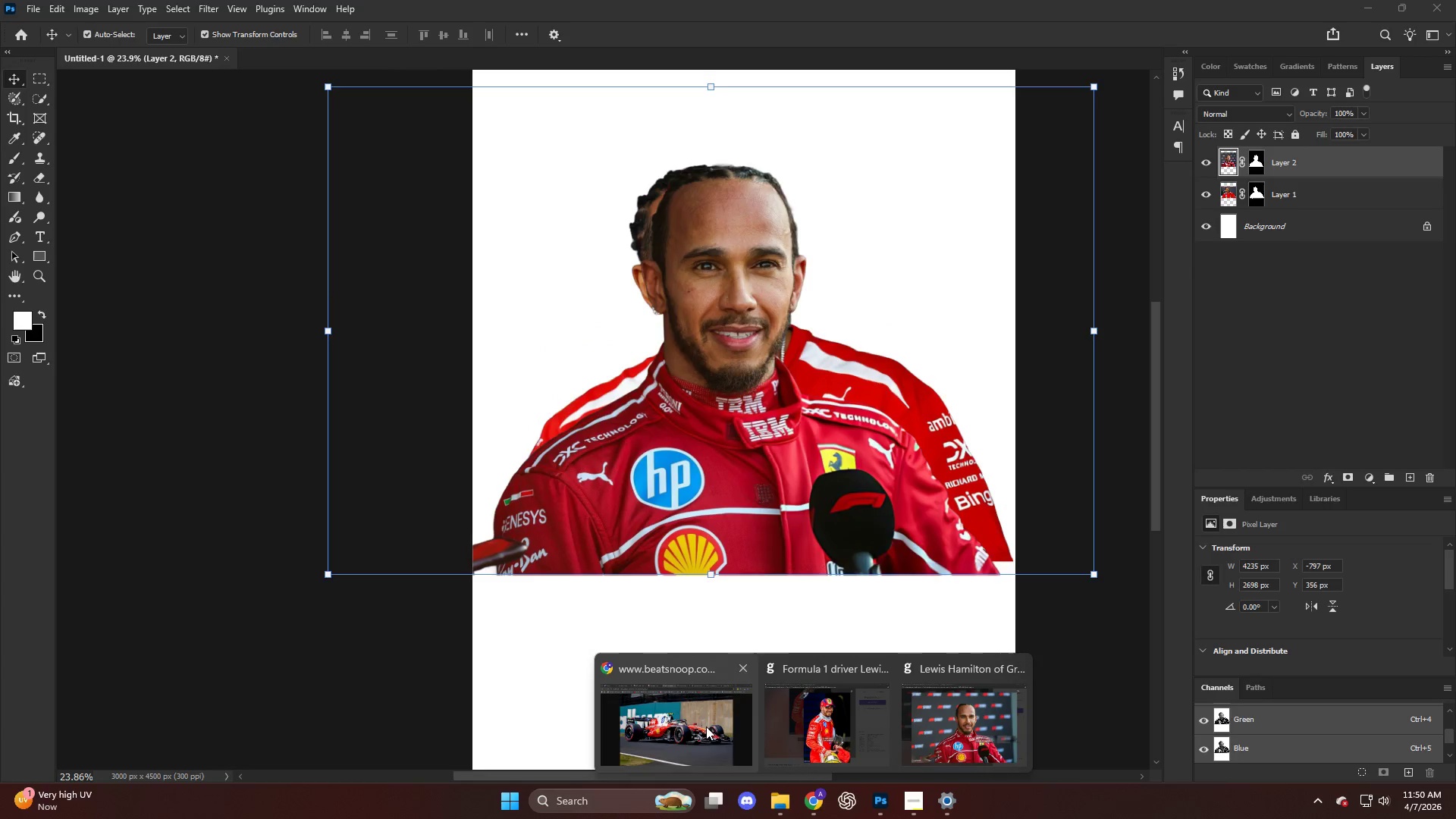 
double_click([758, 247])
 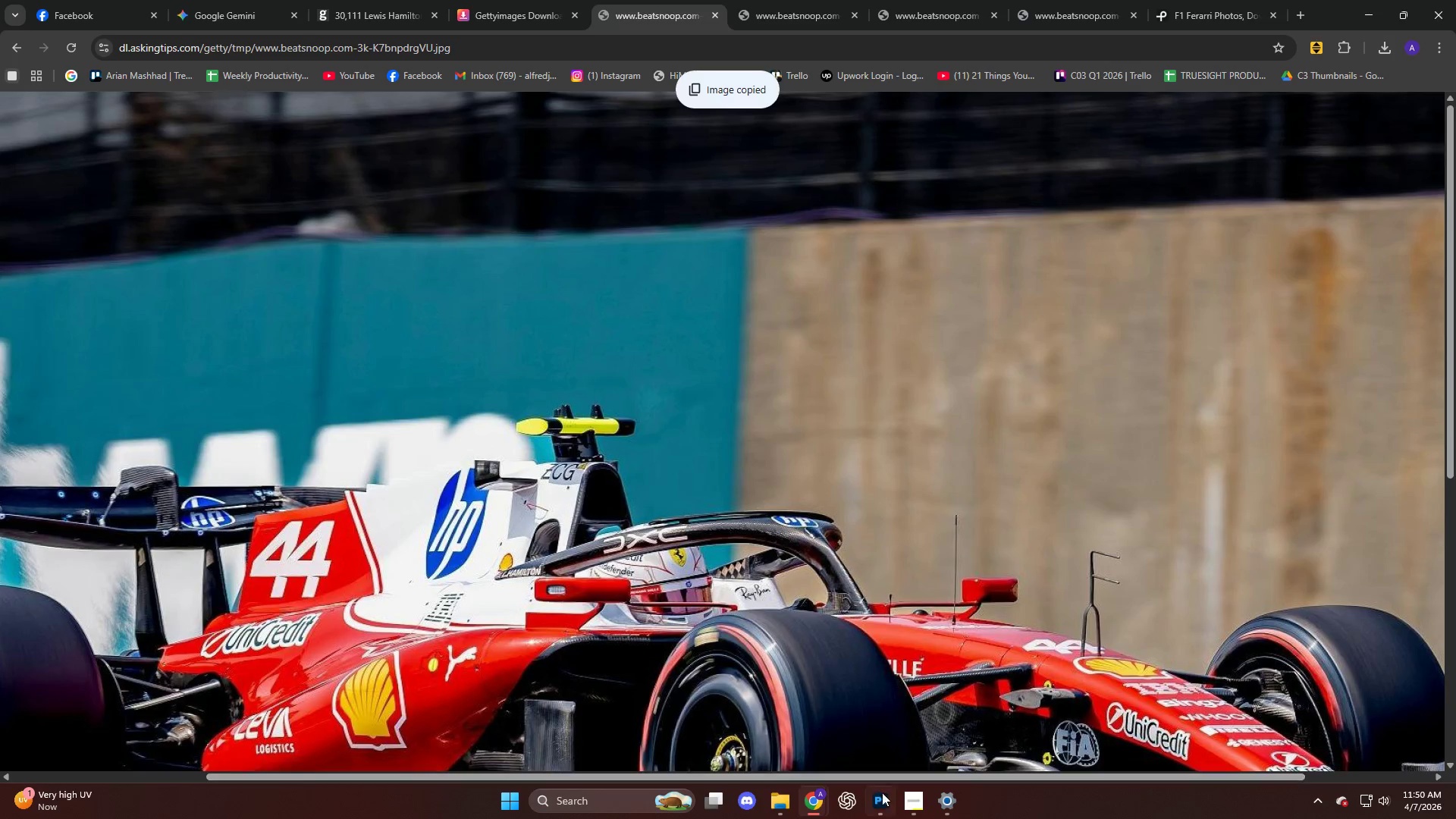 
key(Control+V)
 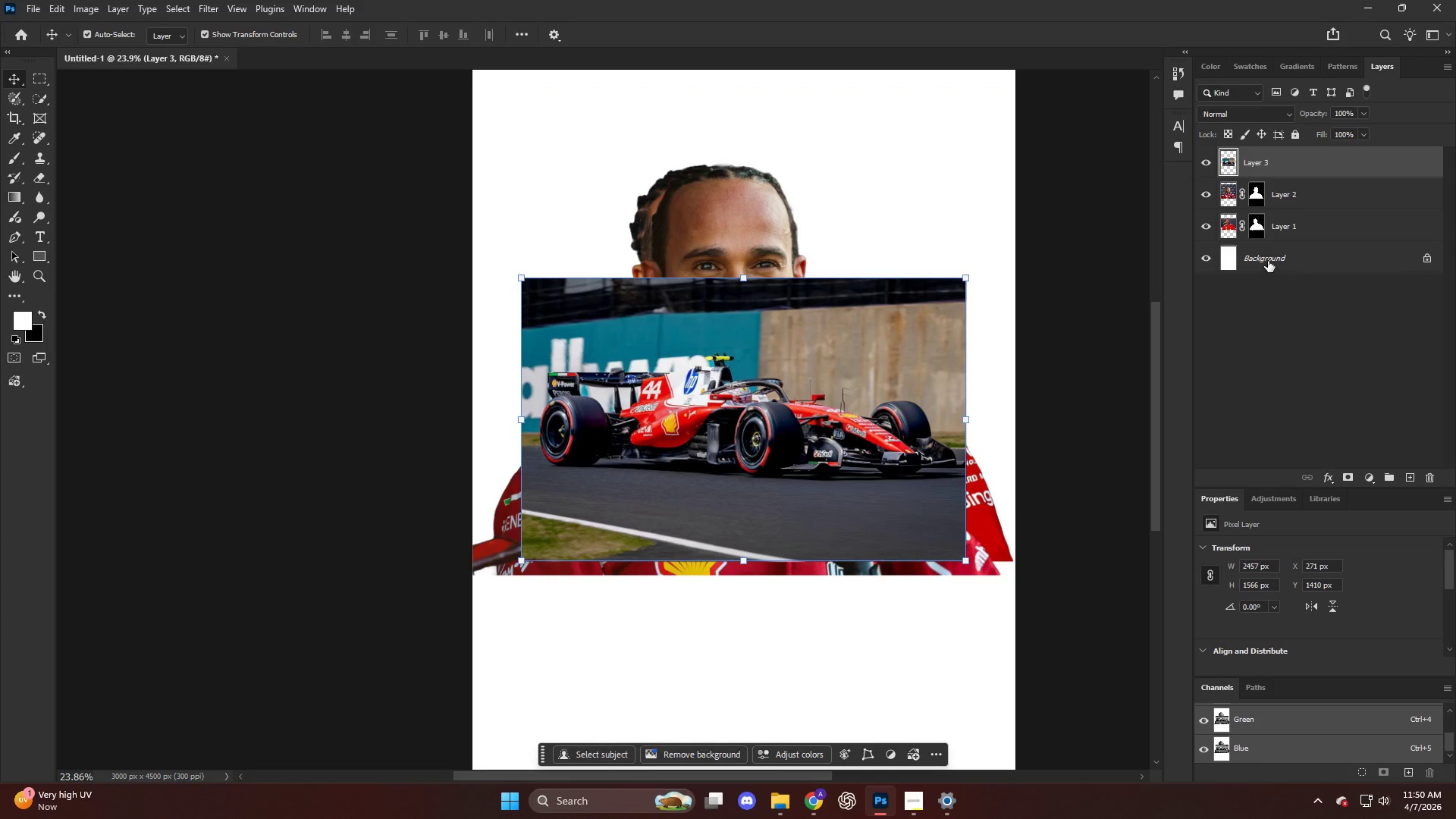 
left_click([1276, 221])
 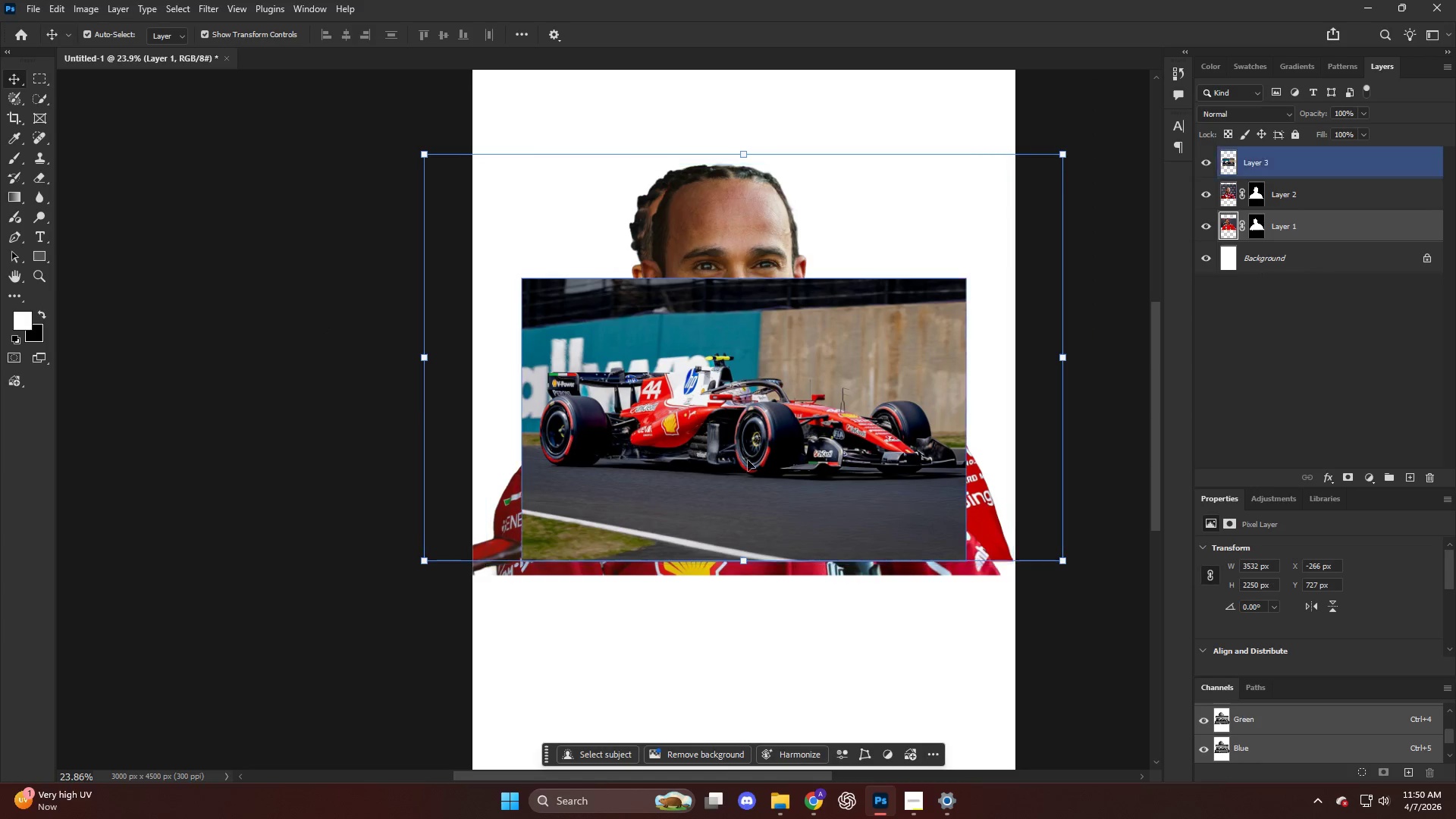 
key(Alt+AltLeft)
 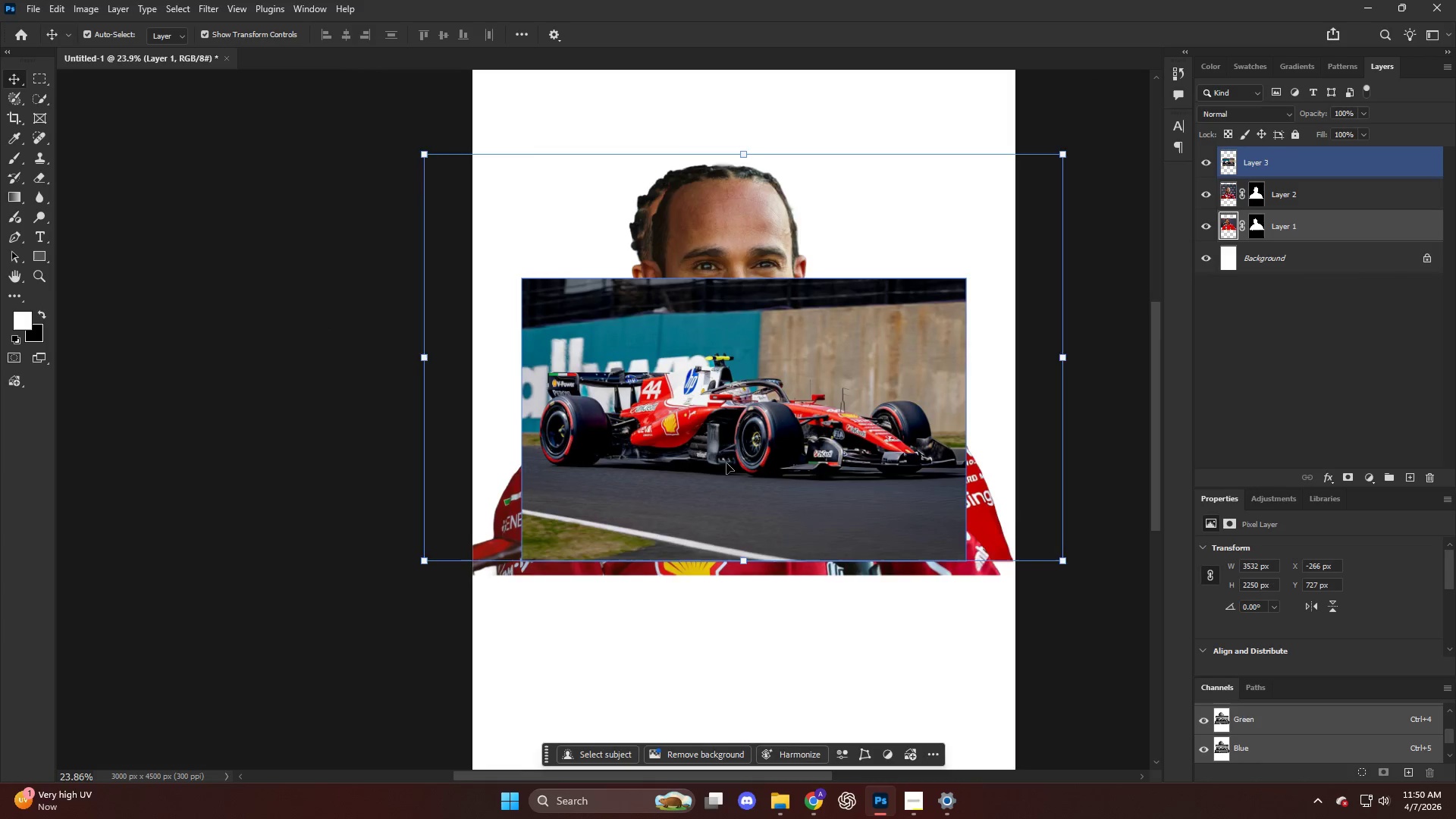 
hold_key(key=AltLeft, duration=0.42)
 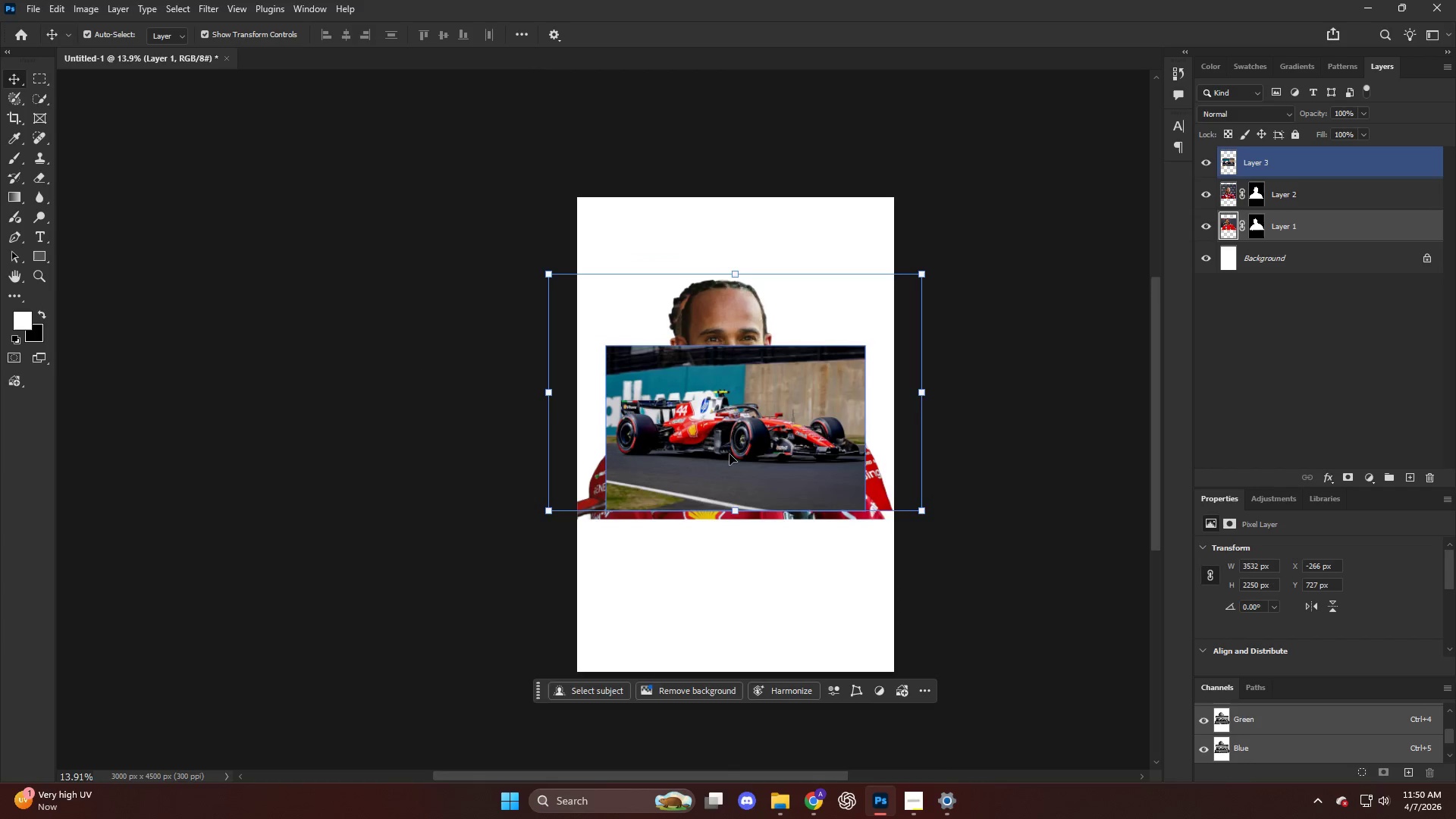 
key(V)
 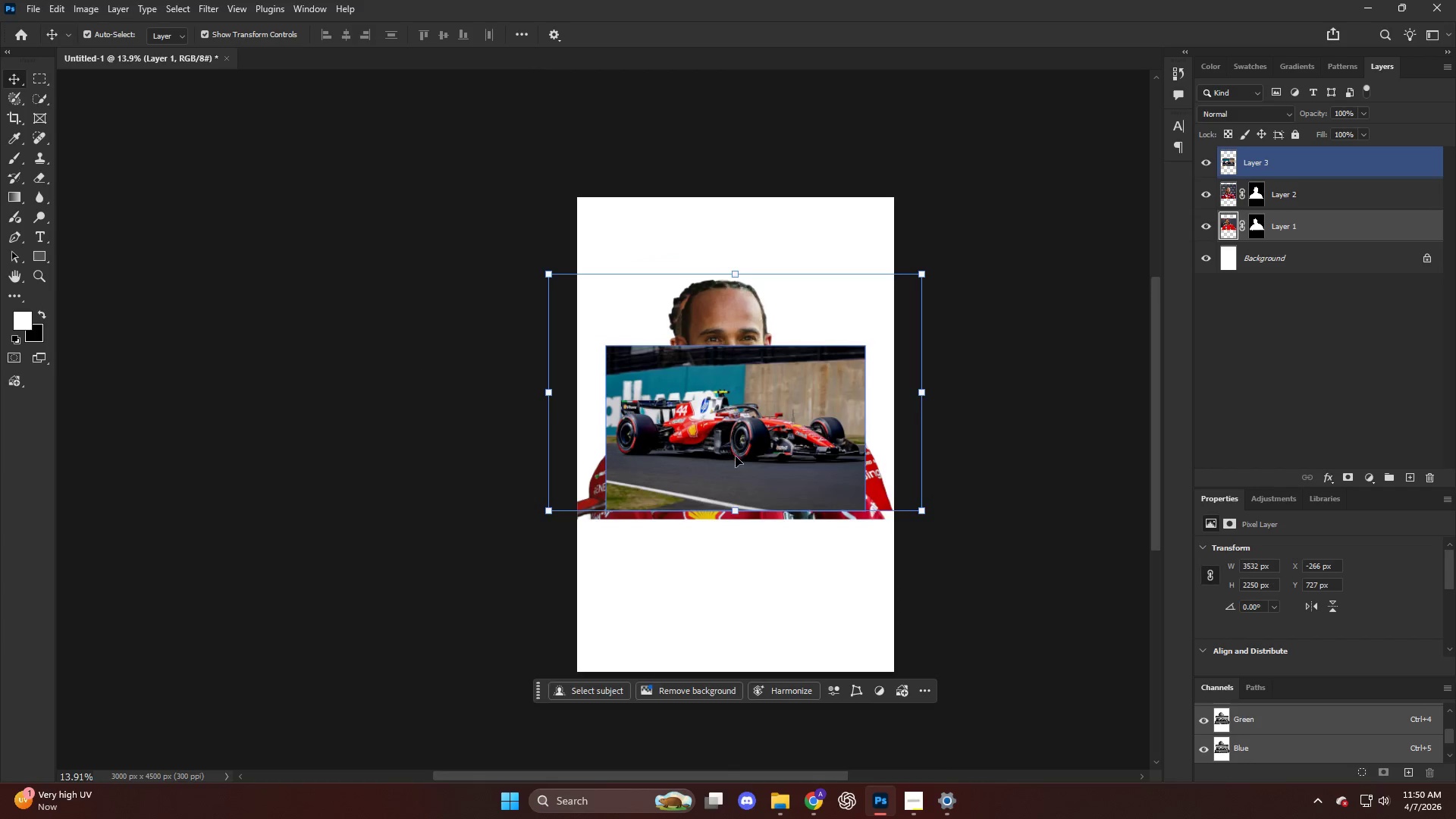 
left_click_drag(start_coordinate=[736, 457], to_coordinate=[731, 577])
 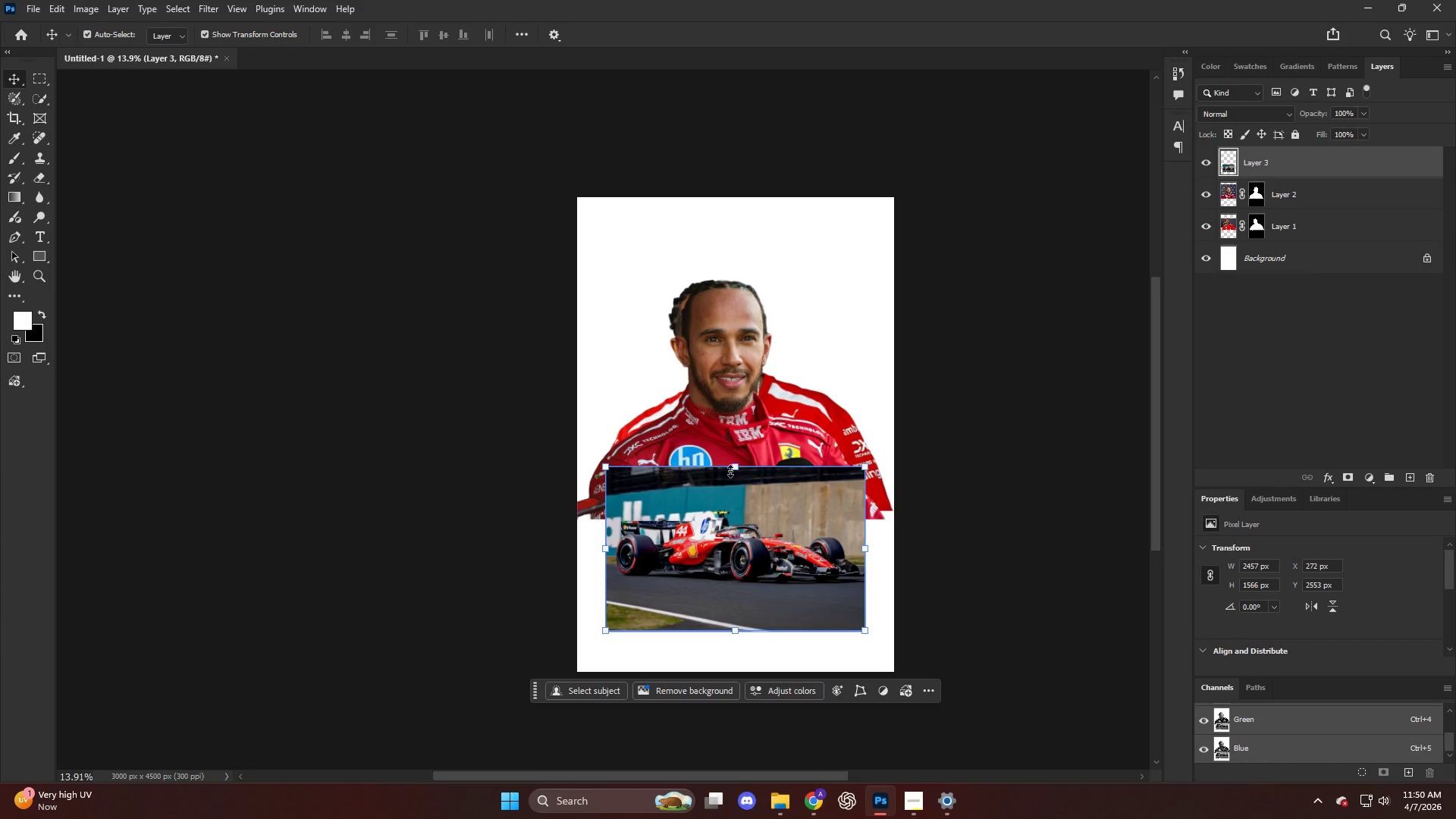 
scroll: coordinate [724, 453], scroll_direction: down, amount: 7.0
 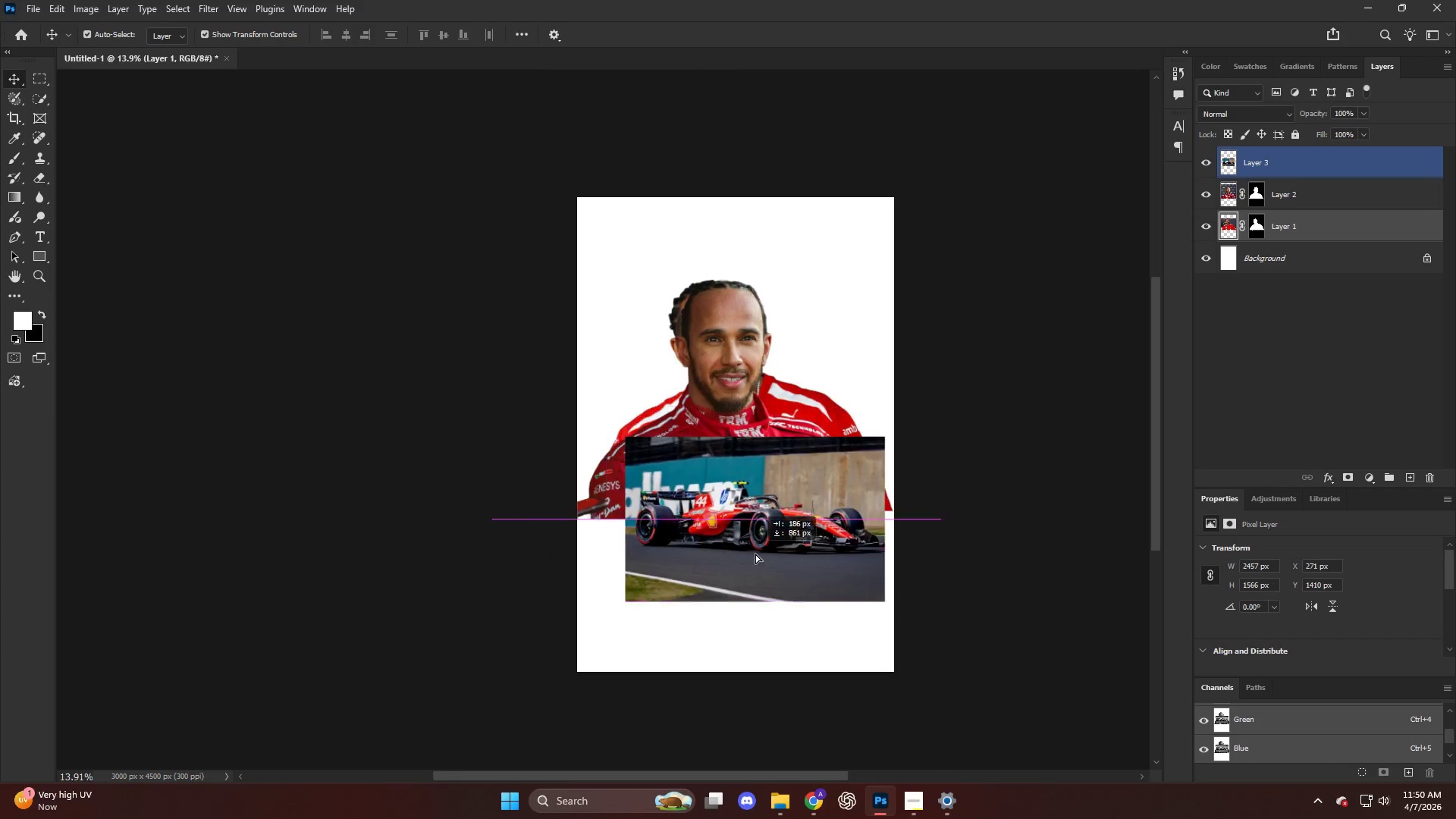 
left_click_drag(start_coordinate=[741, 460], to_coordinate=[767, 415])
 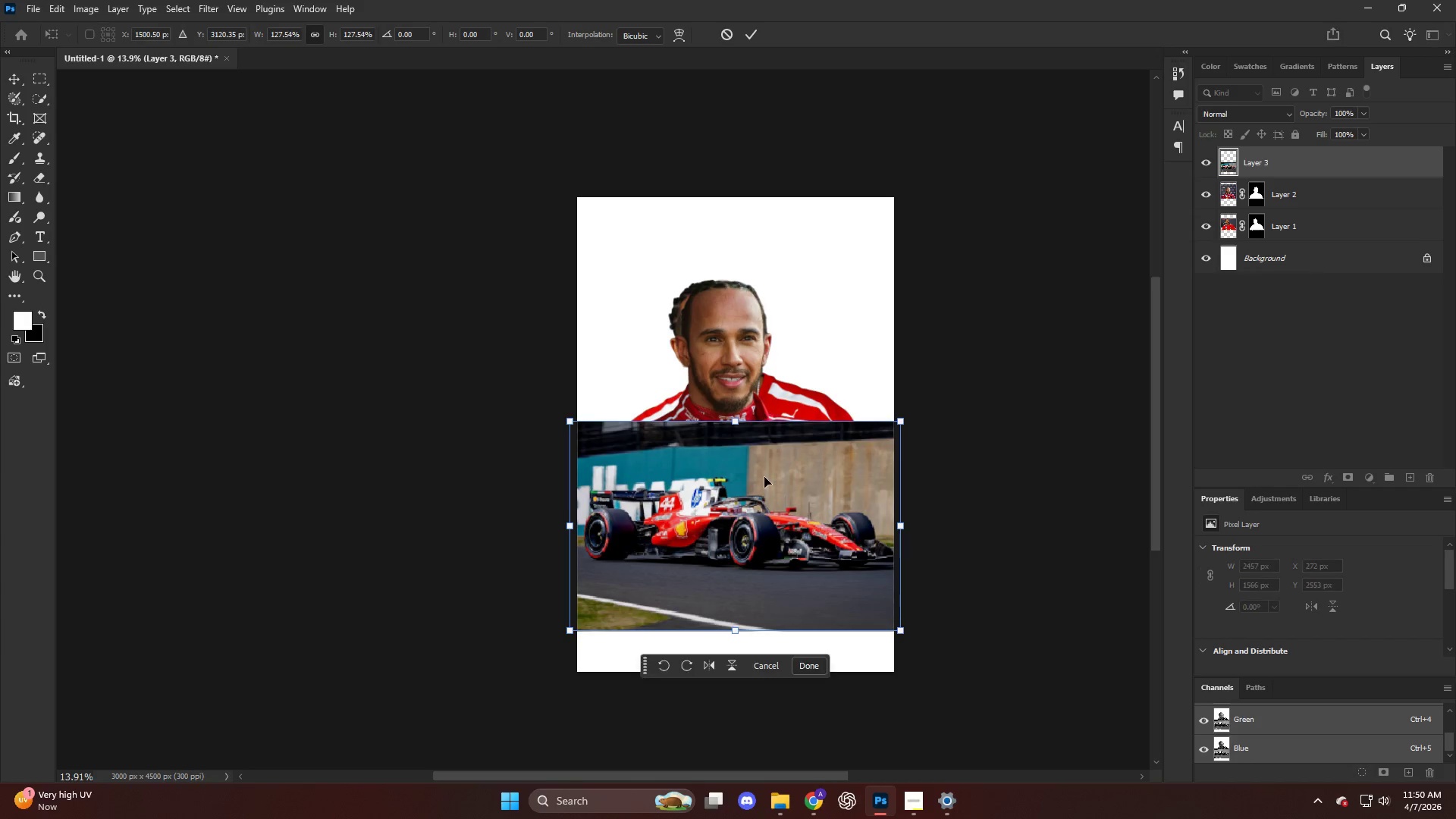 
left_click_drag(start_coordinate=[764, 478], to_coordinate=[764, 493])
 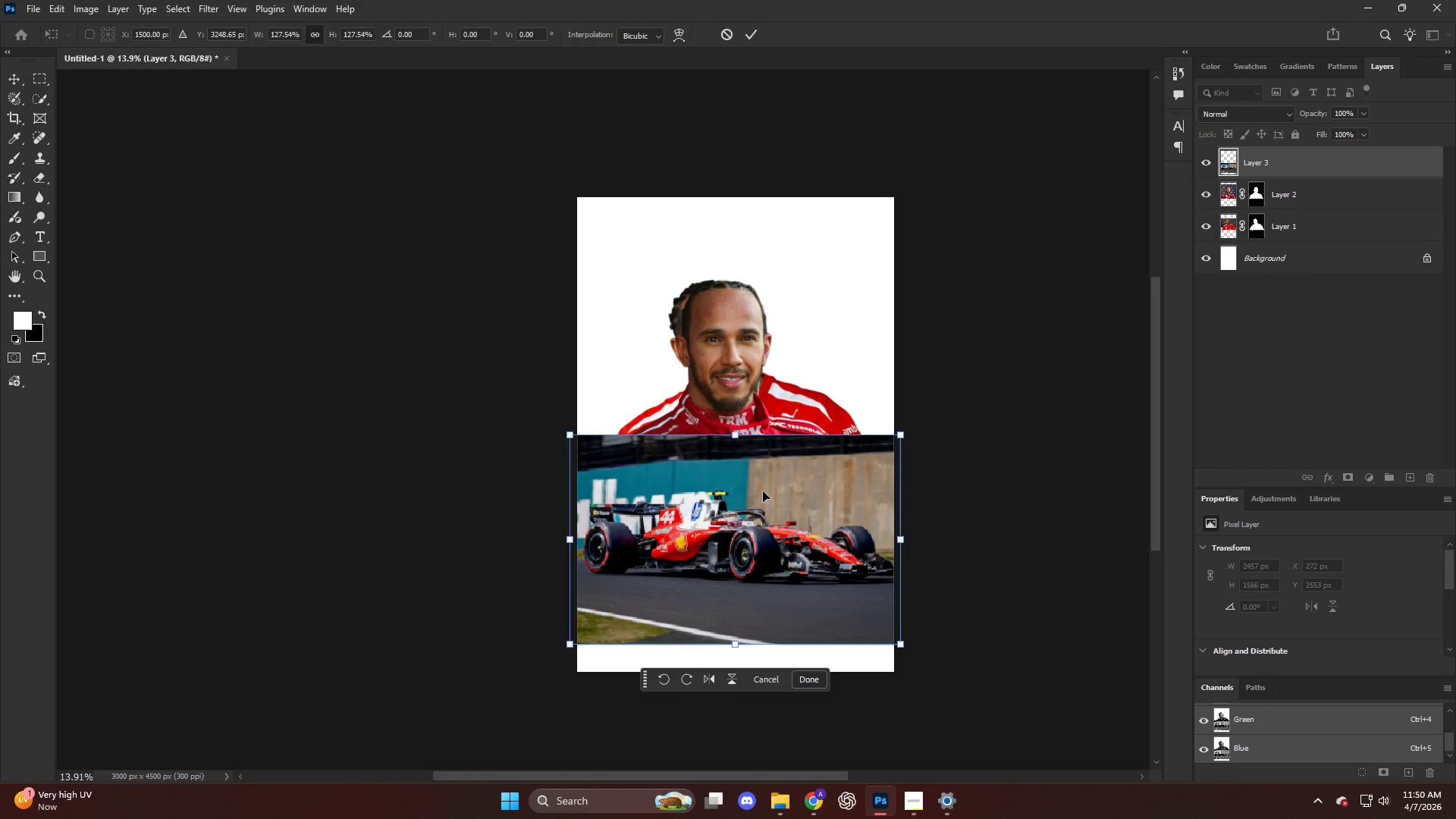 
key(NumpadEnter)
 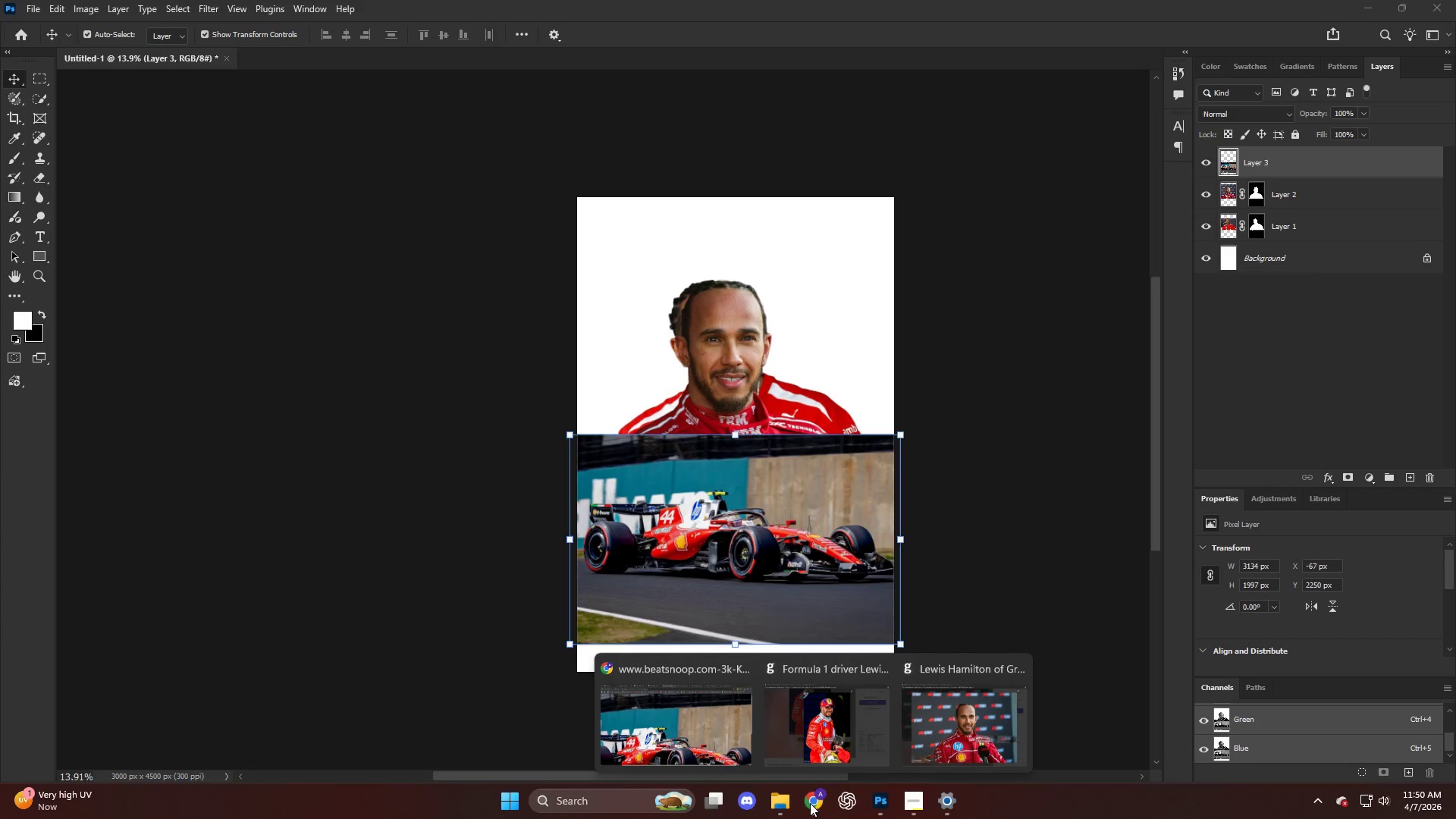 
left_click([667, 709])
 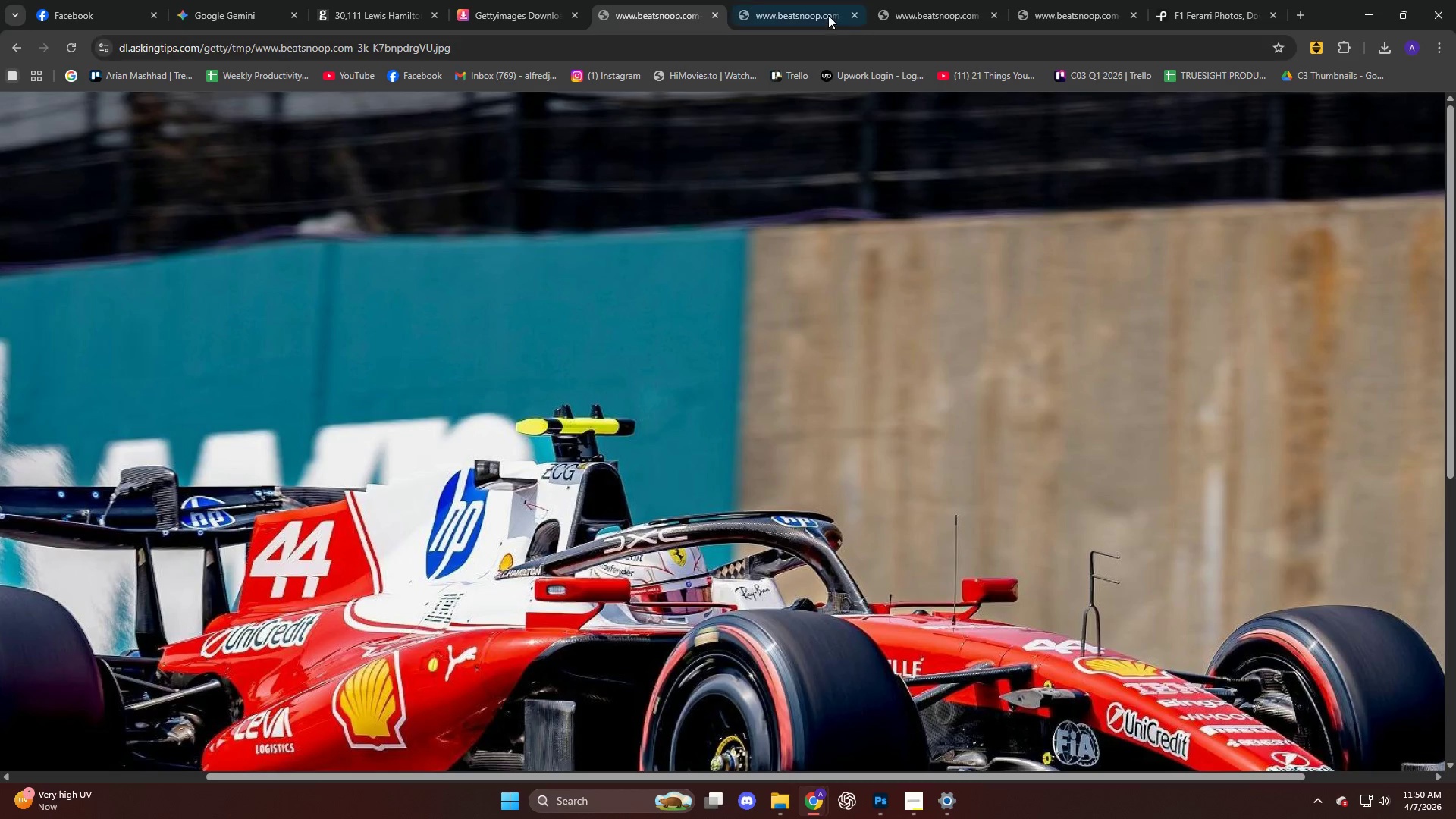 
left_click([798, 2])
 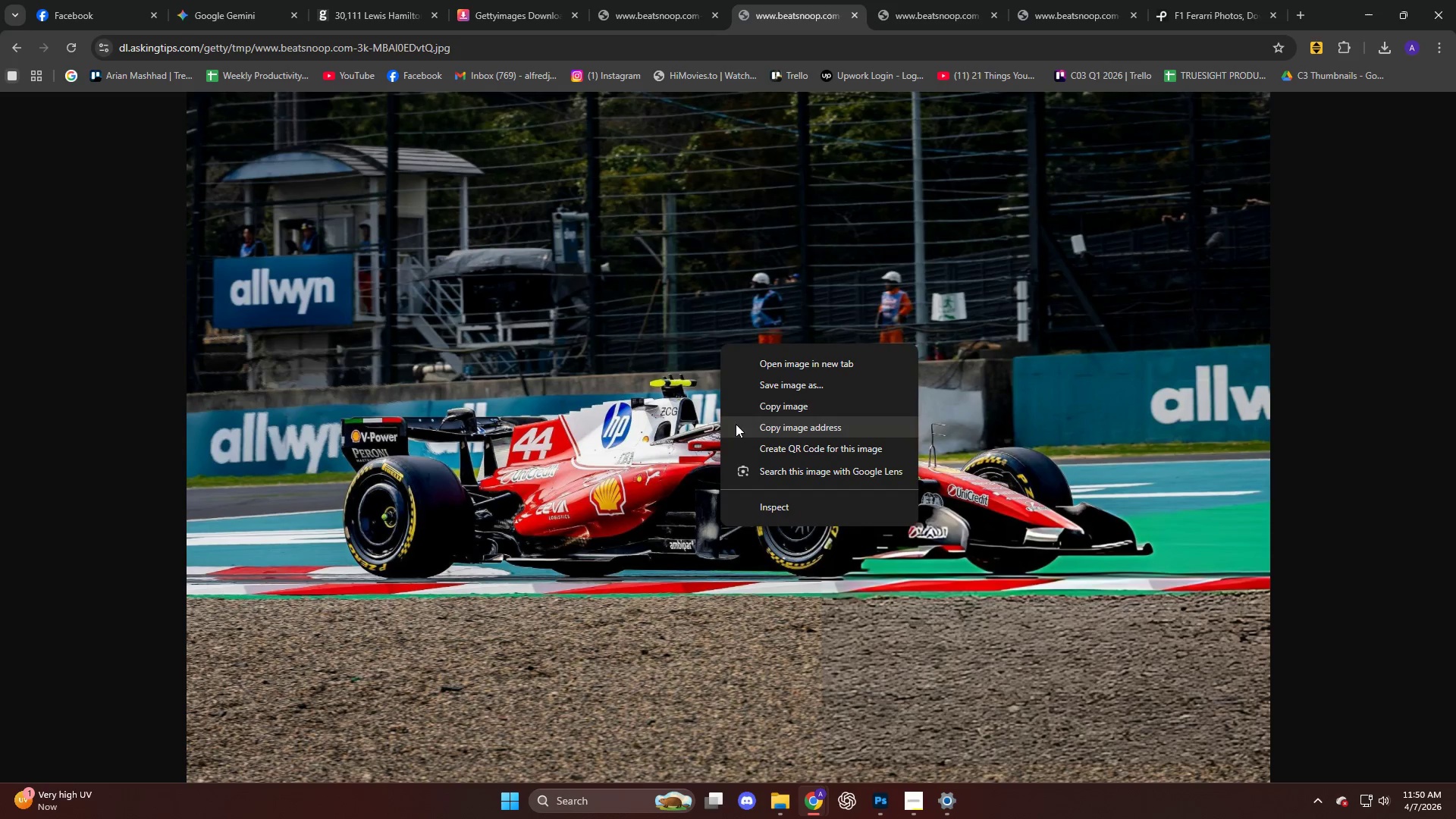 
left_click([758, 406])
 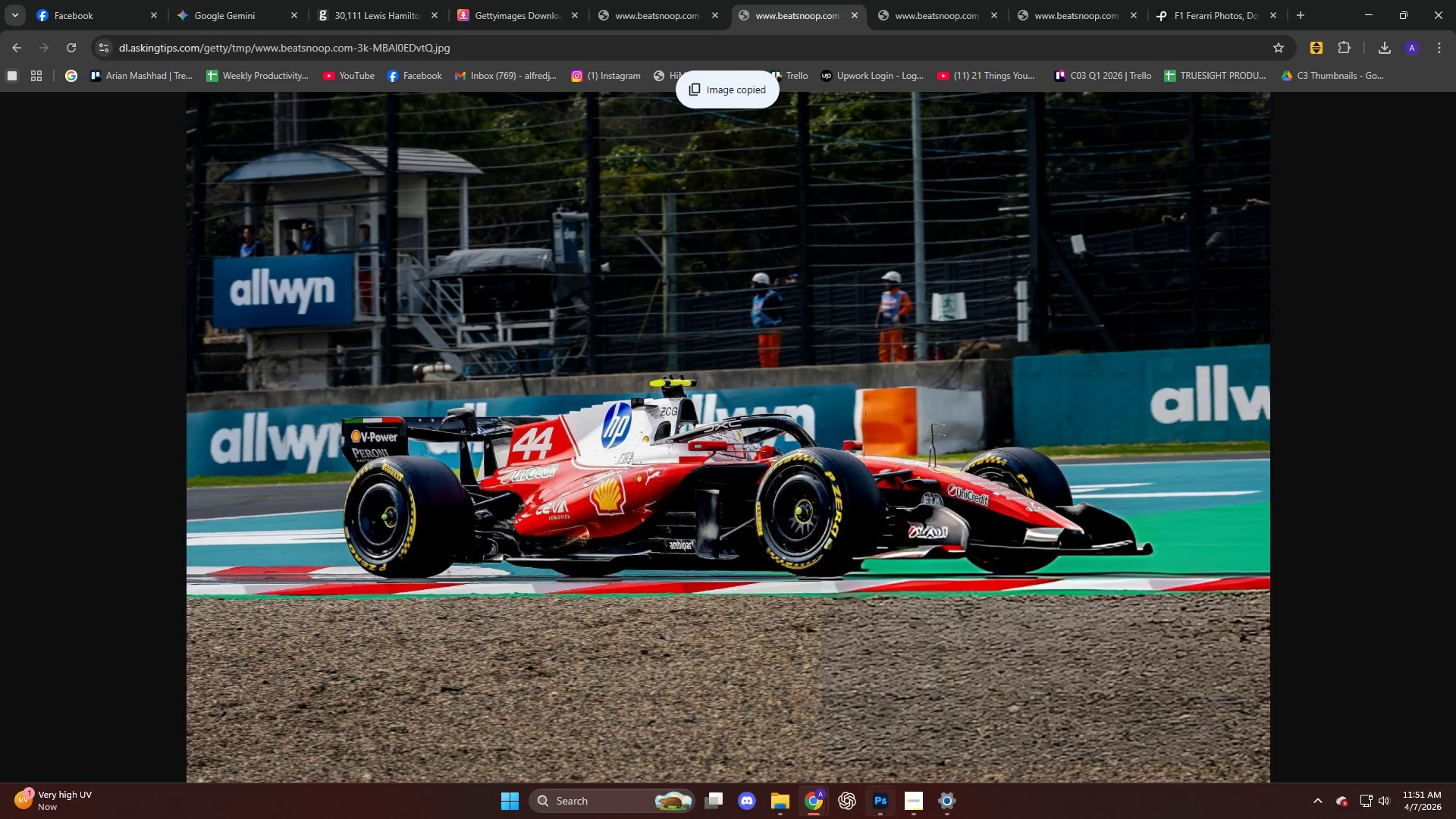 
left_click([877, 807])
 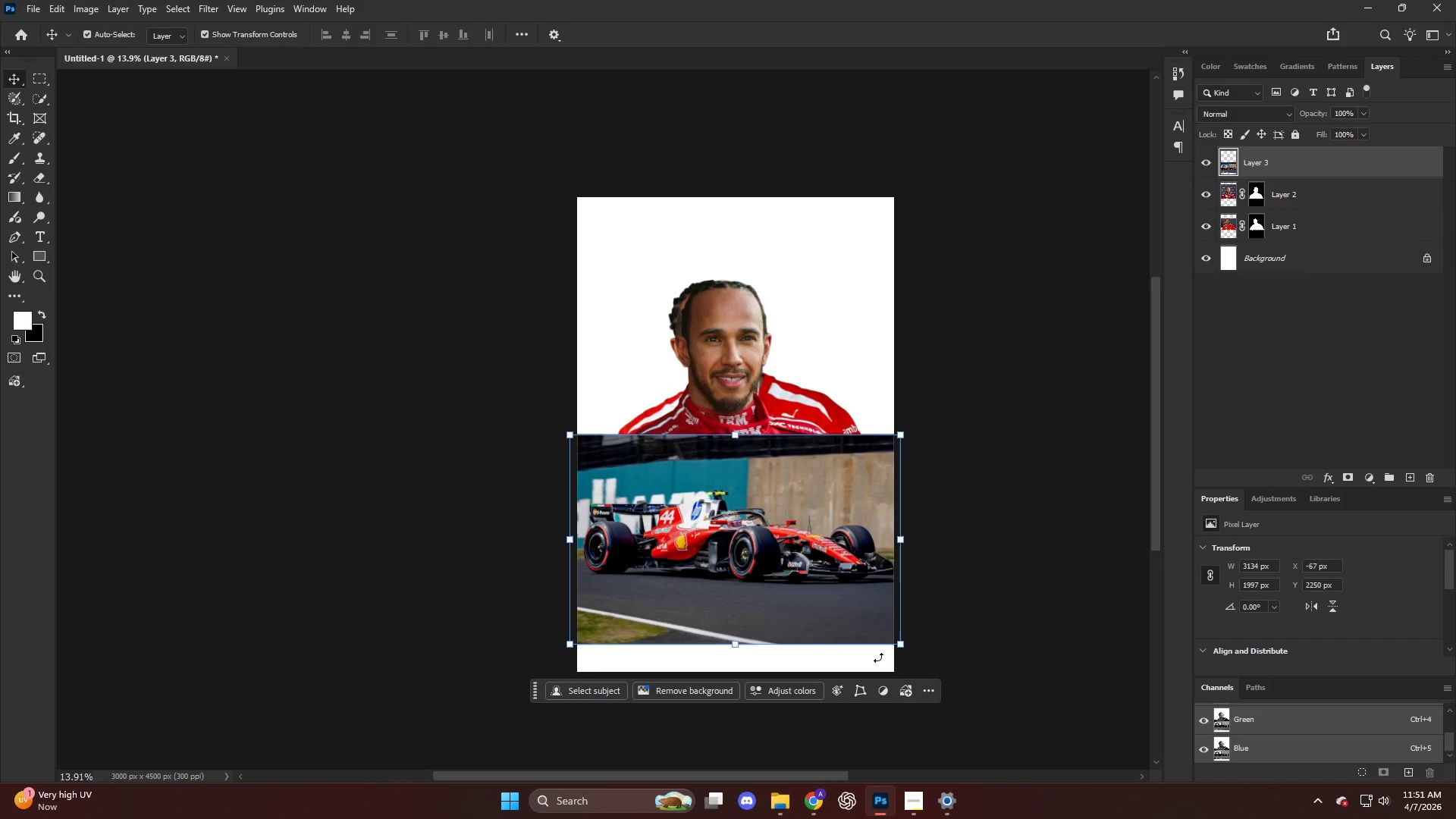 
key(Control+V)
 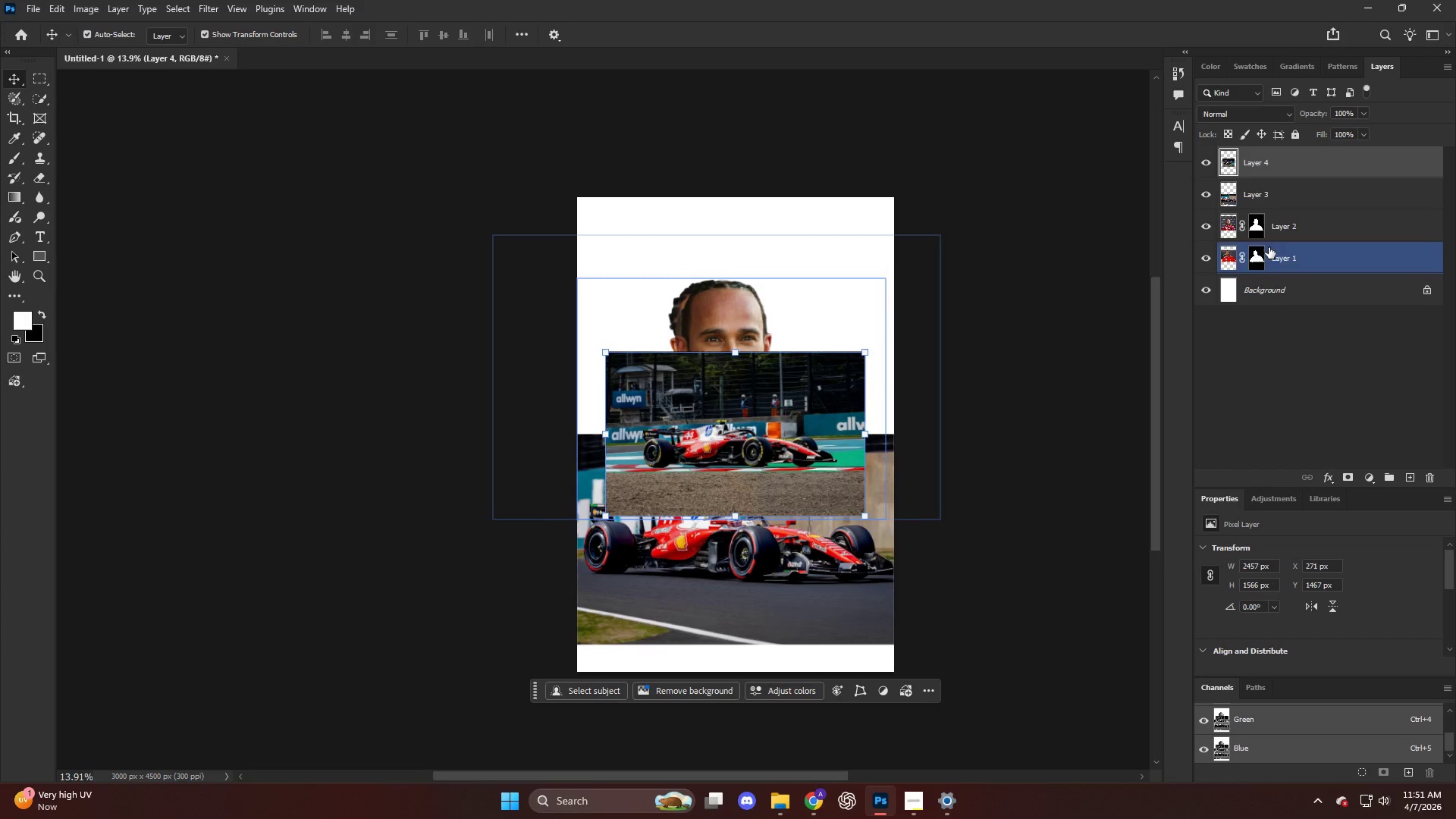 
key(Alt+AltLeft)
 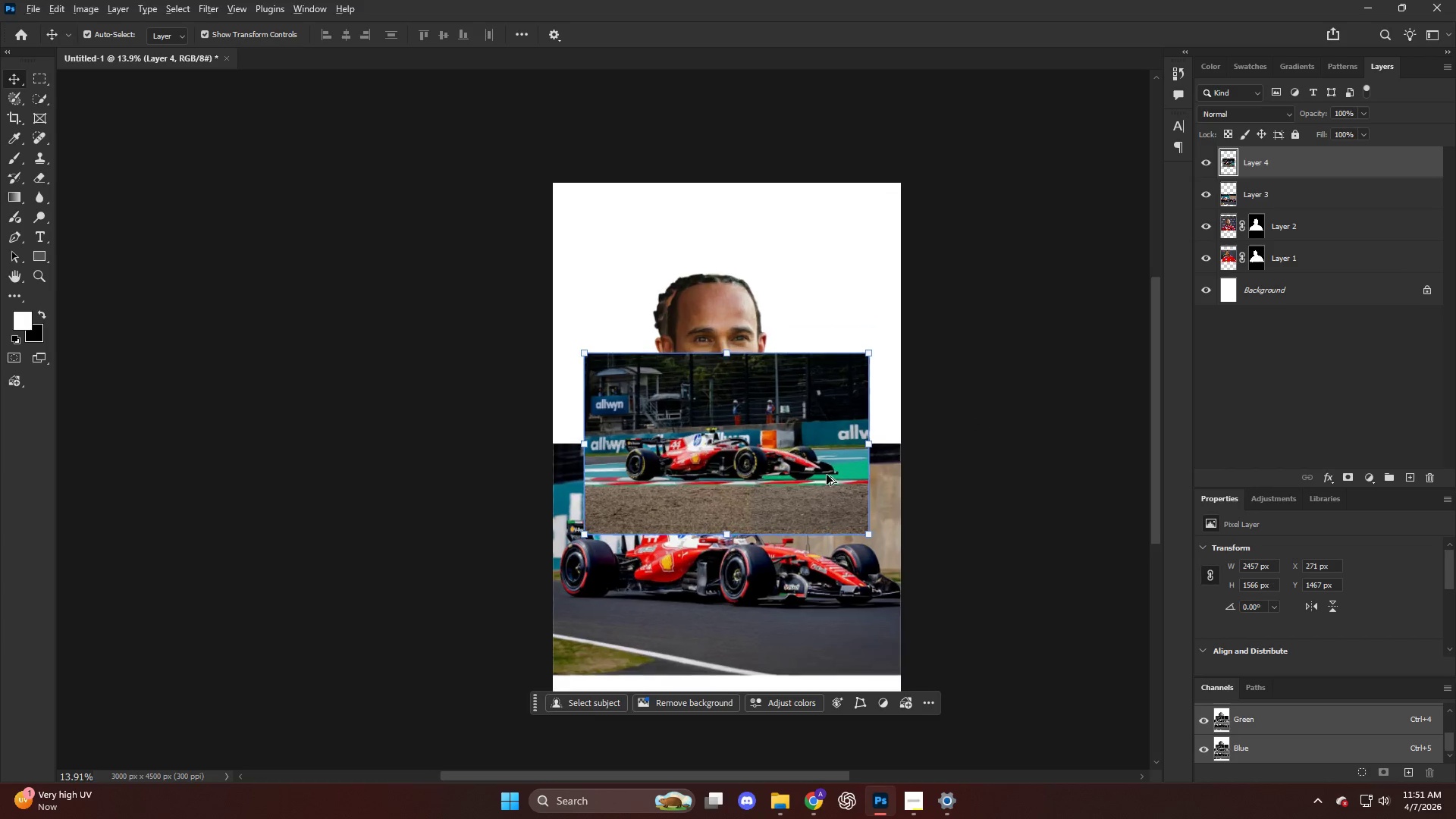 
key(V)
 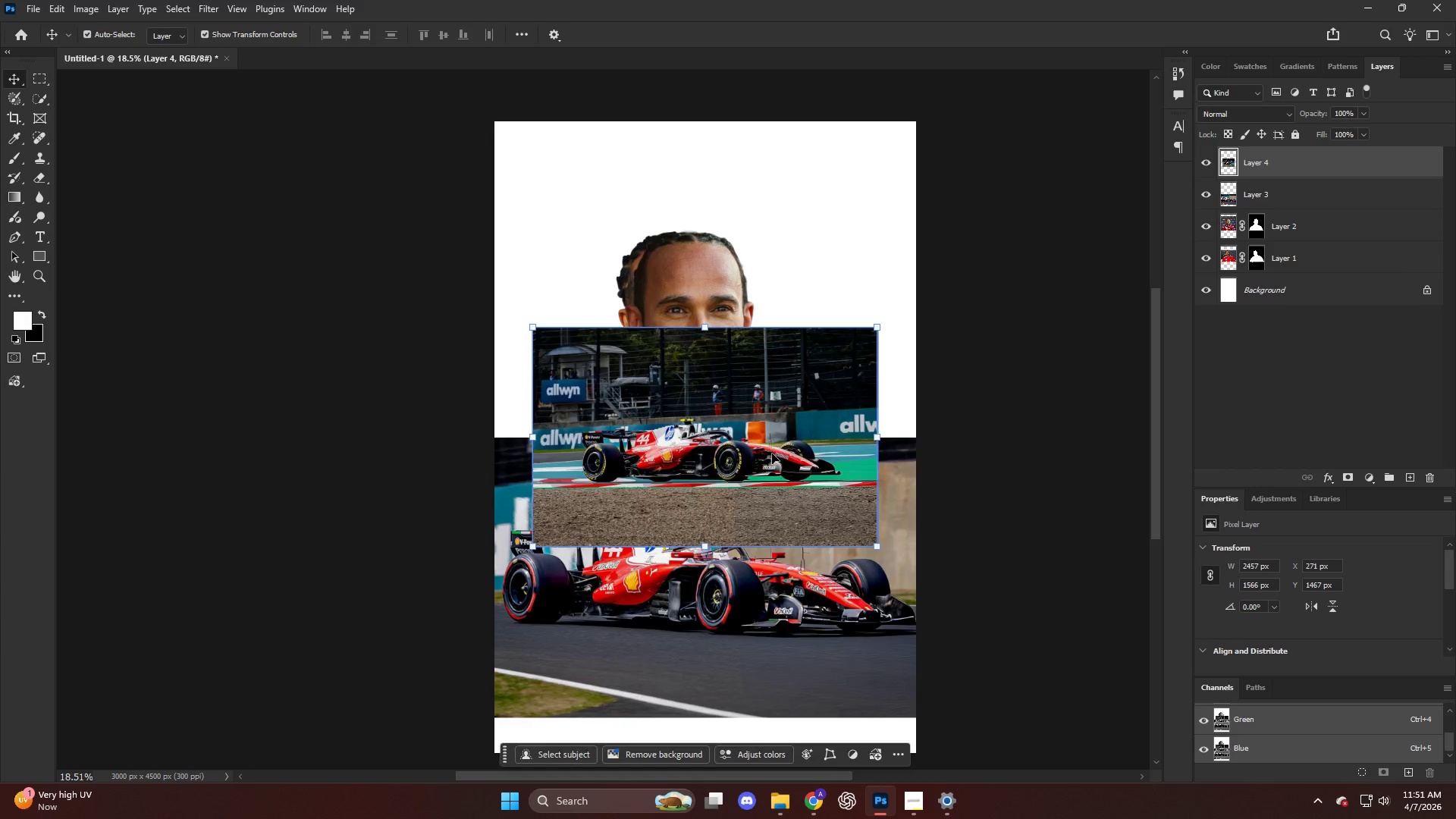 
left_click_drag(start_coordinate=[771, 479], to_coordinate=[773, 657])
 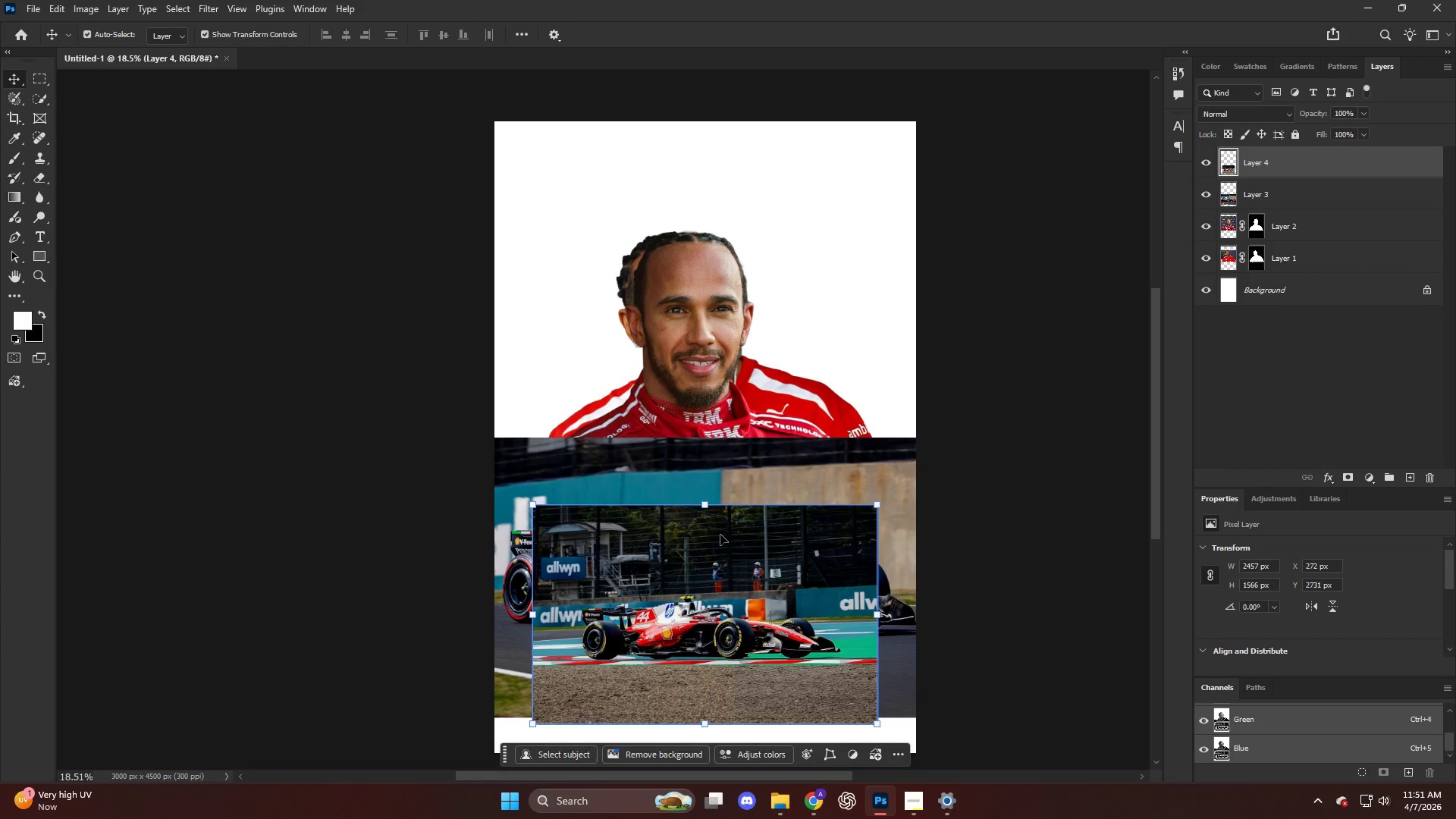 
scroll: coordinate [827, 475], scroll_direction: up, amount: 4.0
 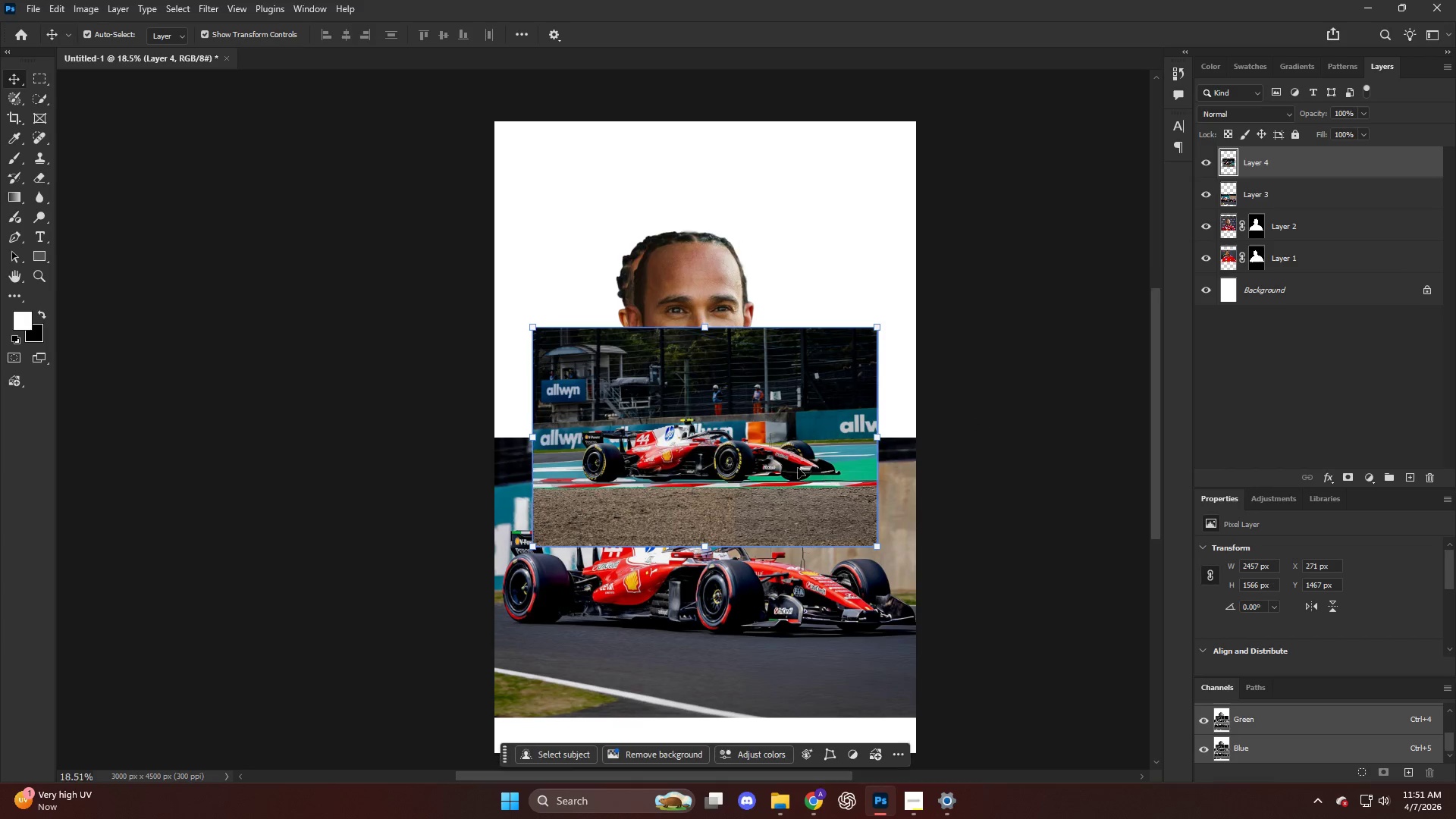 
hold_key(key=AltLeft, duration=1.92)
left_click_drag(start_coordinate=[713, 503], to_coordinate=[746, 451])
 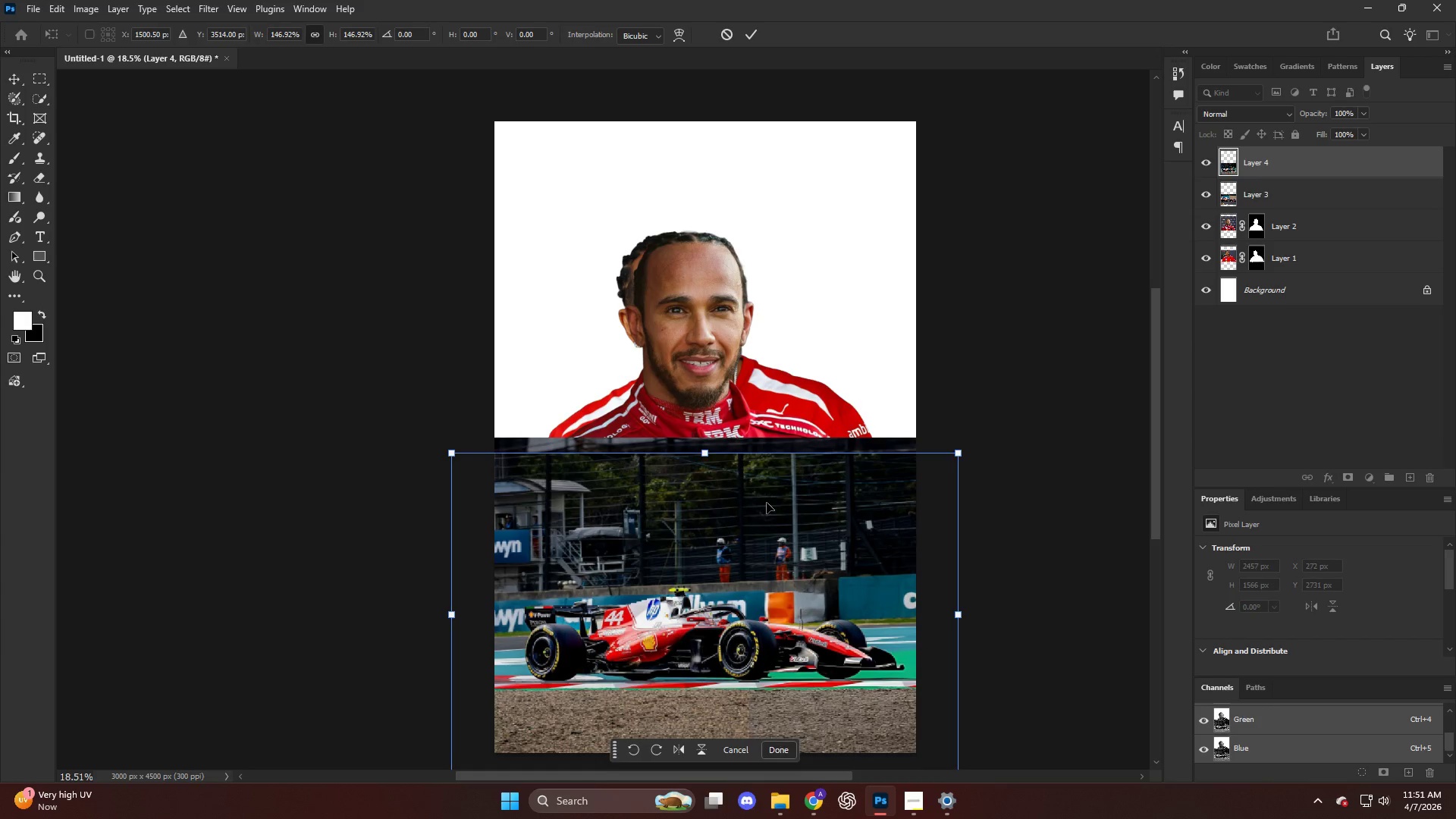 
left_click_drag(start_coordinate=[766, 505], to_coordinate=[766, 480])
 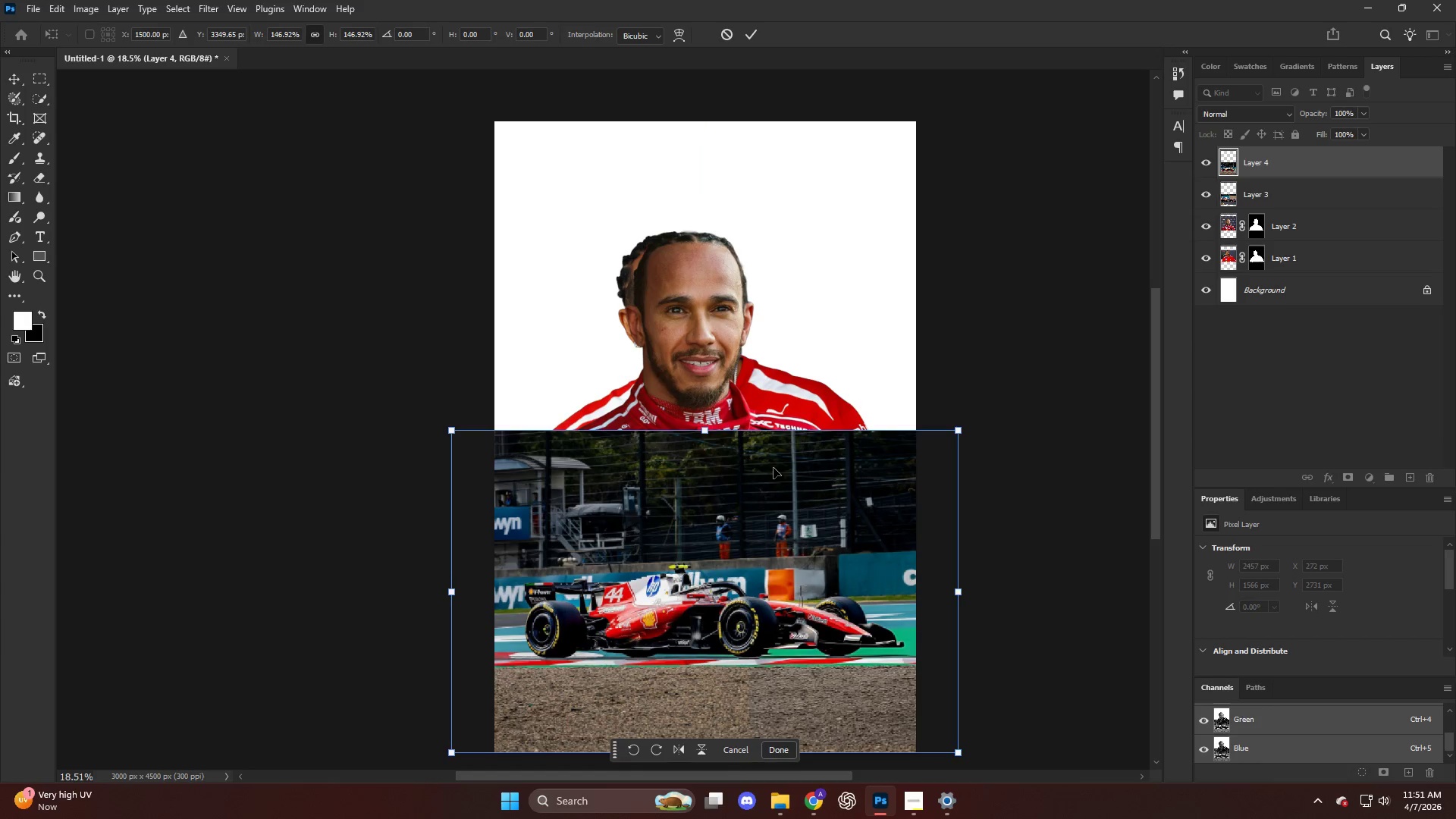 
key(NumpadEnter)
 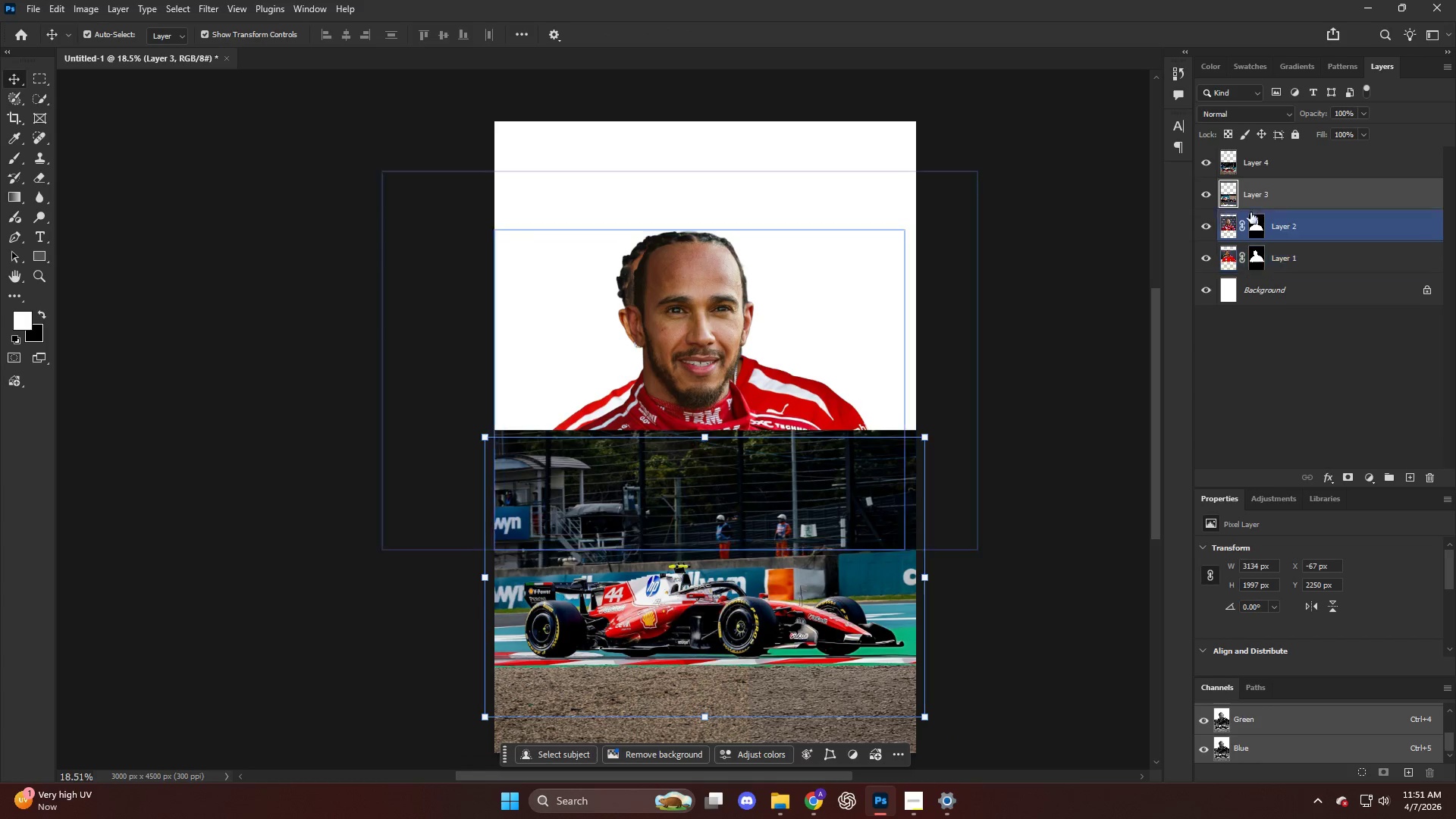 
double_click([1207, 153])
 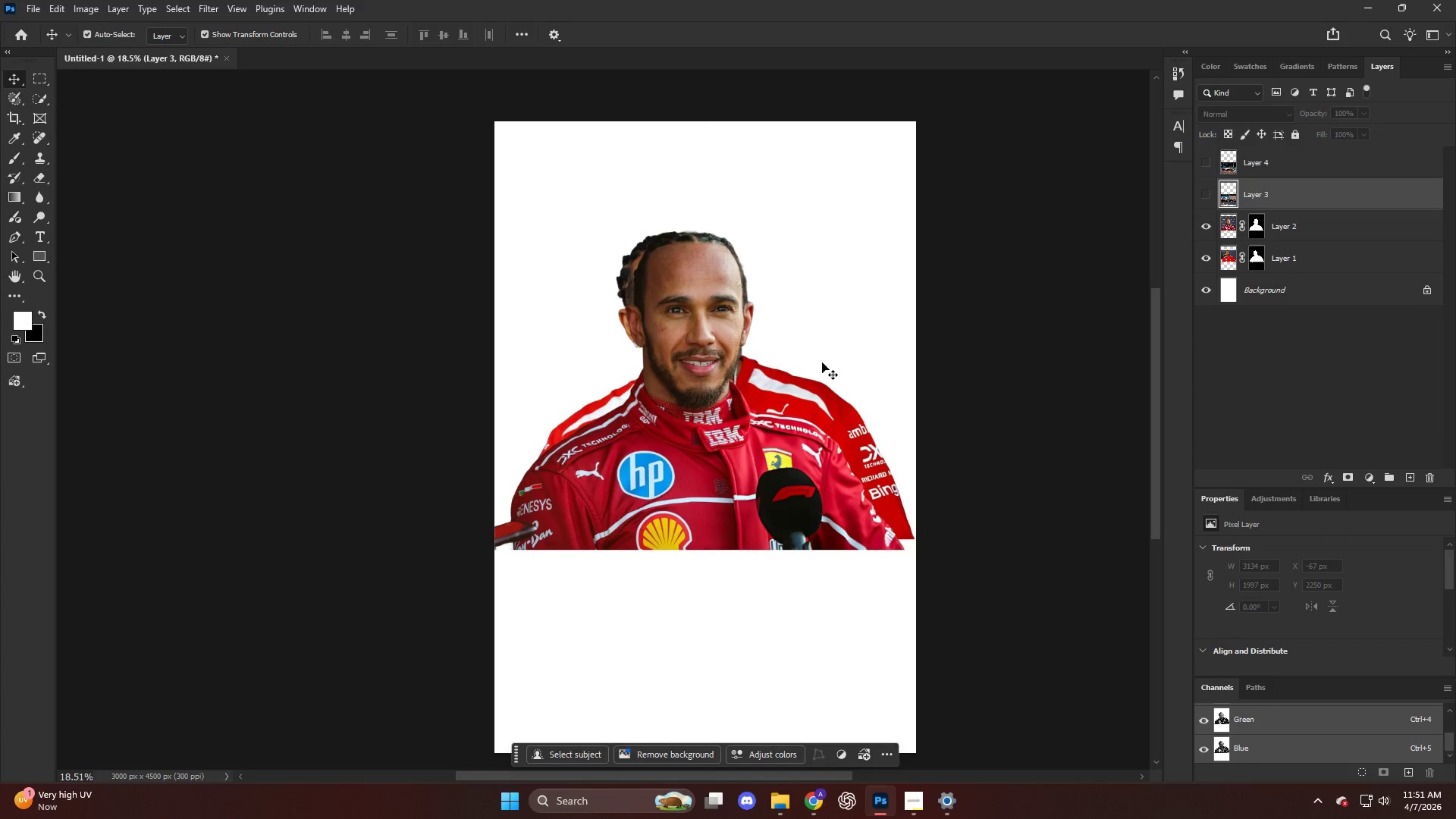 
left_click_drag(start_coordinate=[722, 413], to_coordinate=[788, 582])
 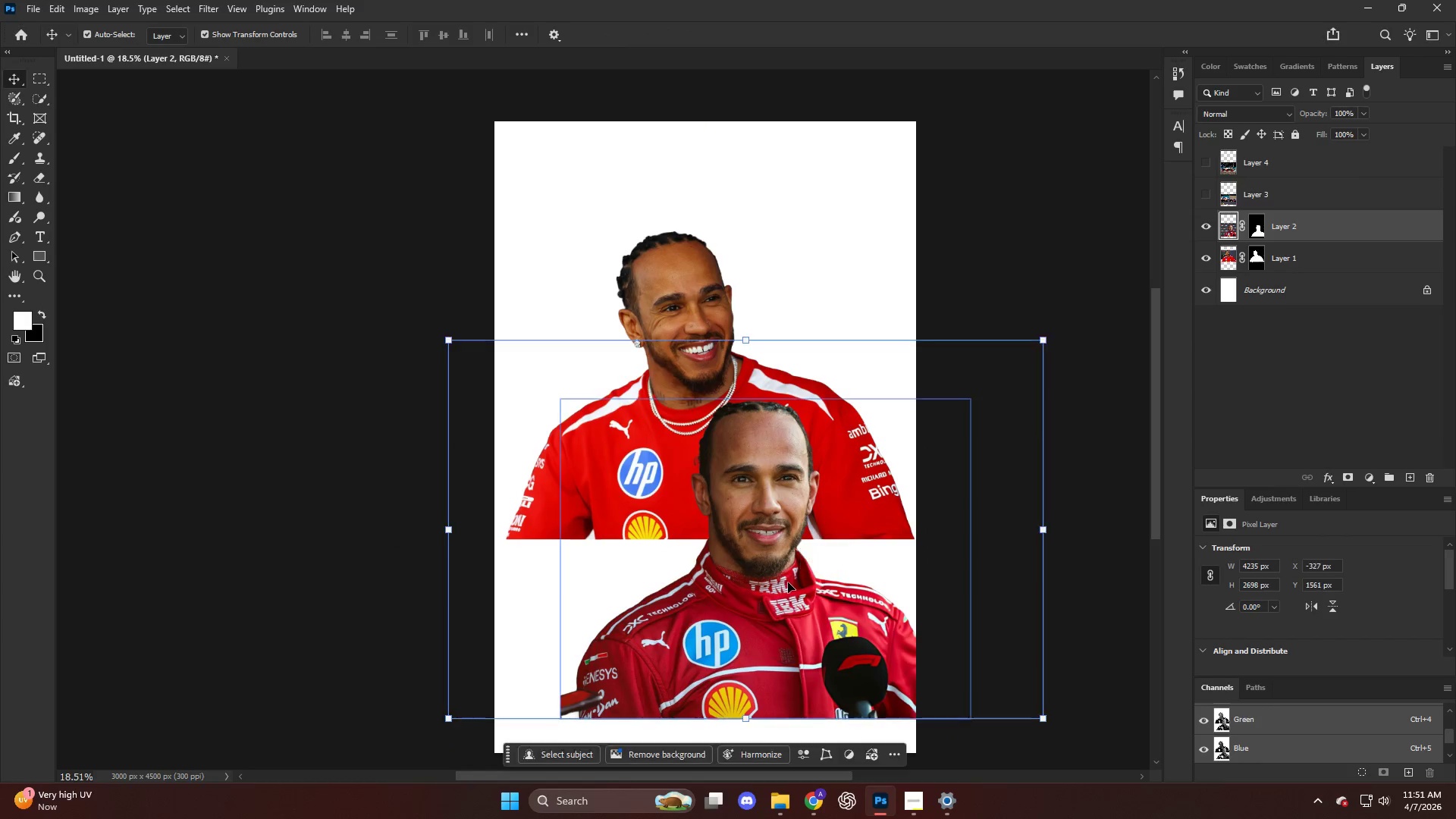 
key(Control+ControlLeft)
 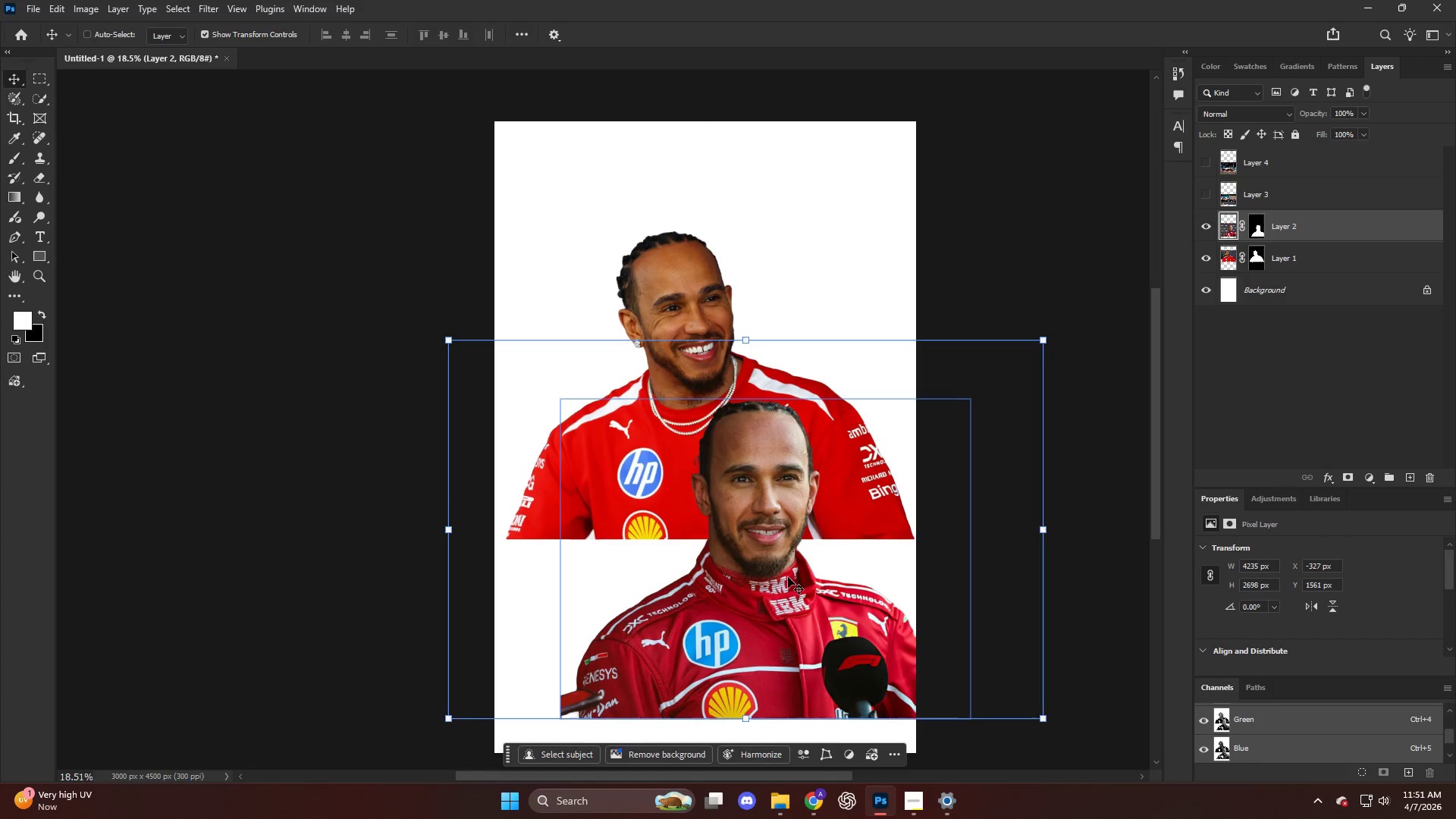 
key(Control+Z)
 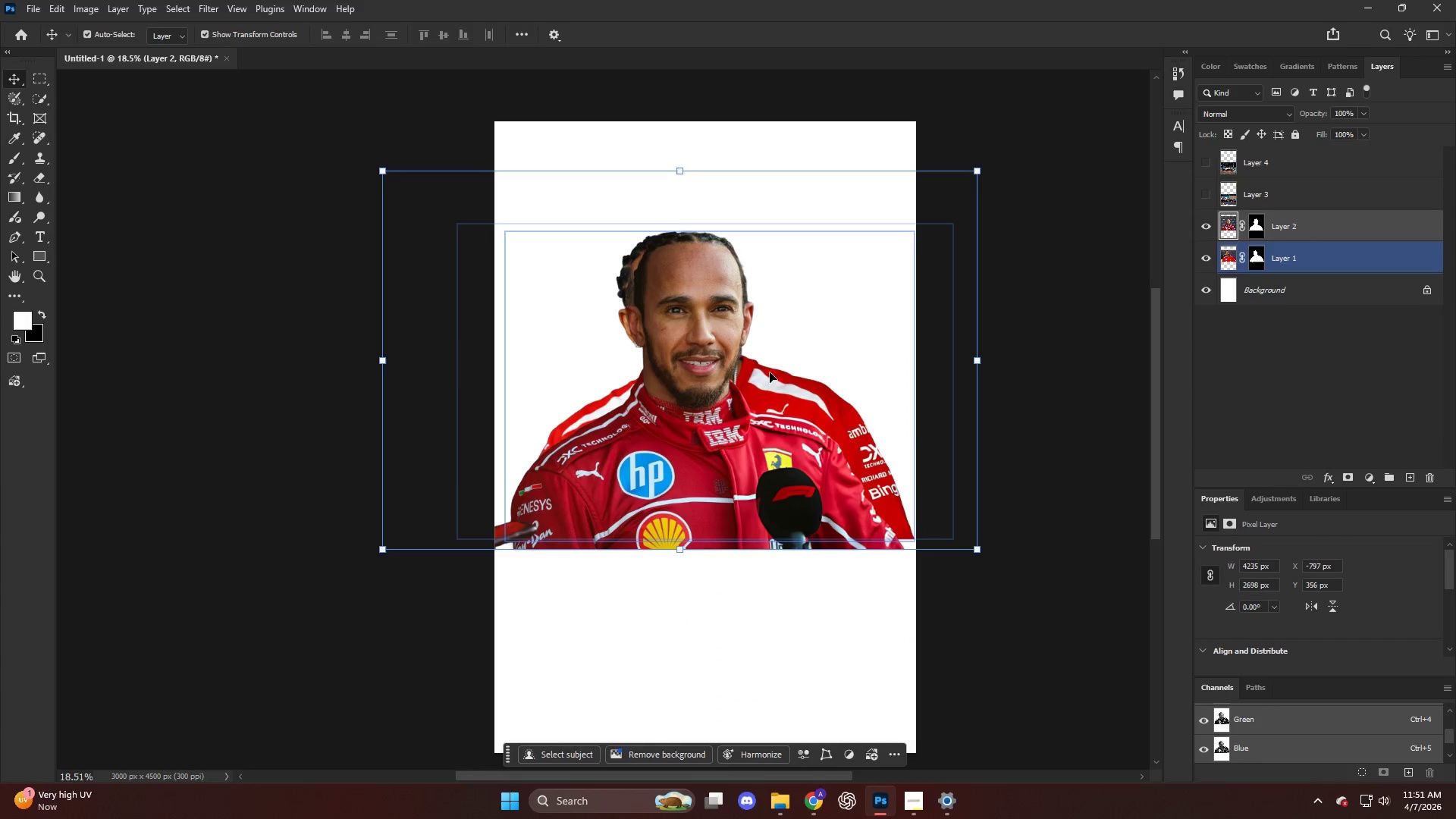 
left_click([791, 382])
 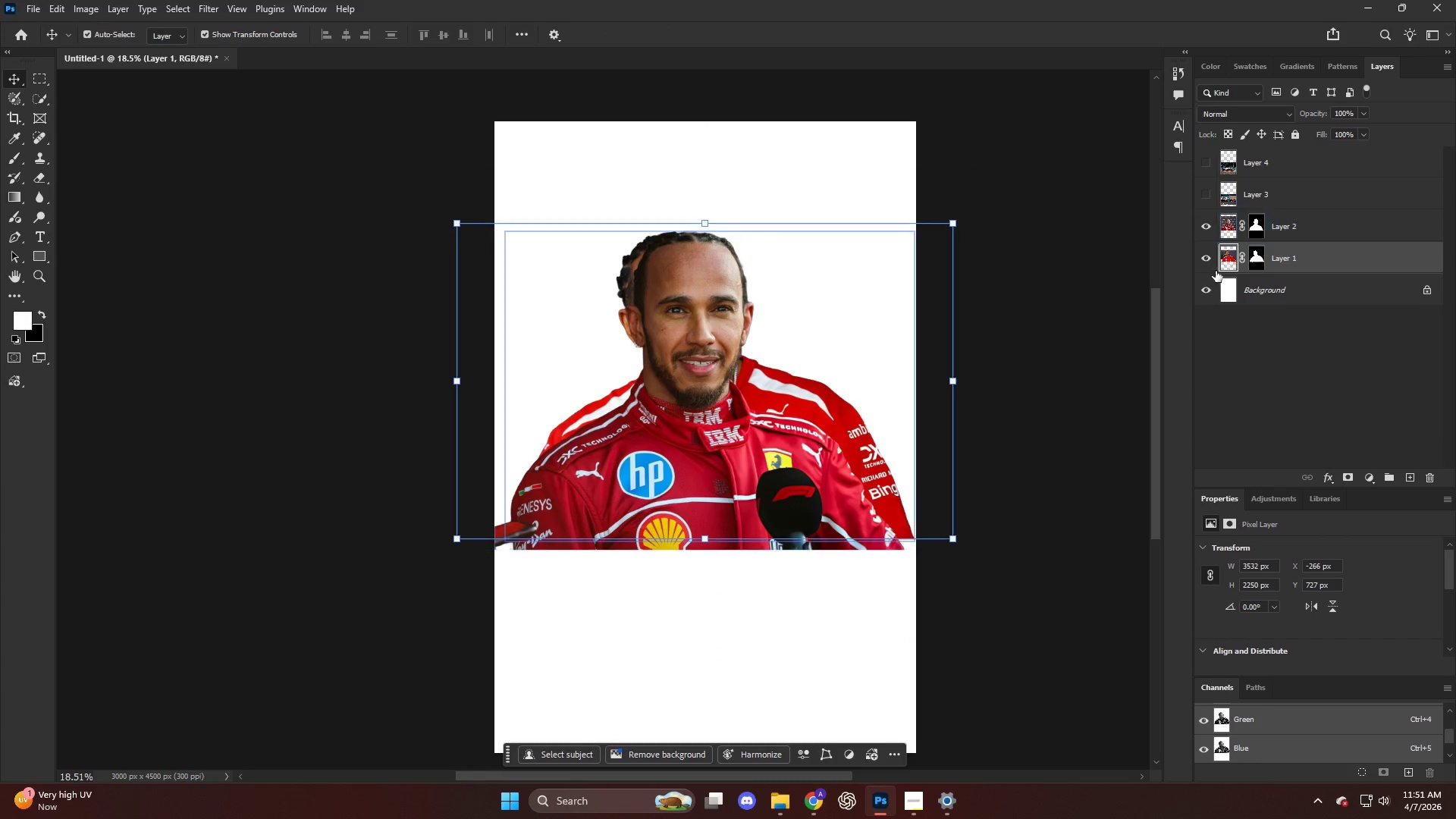 
left_click([1204, 264])
 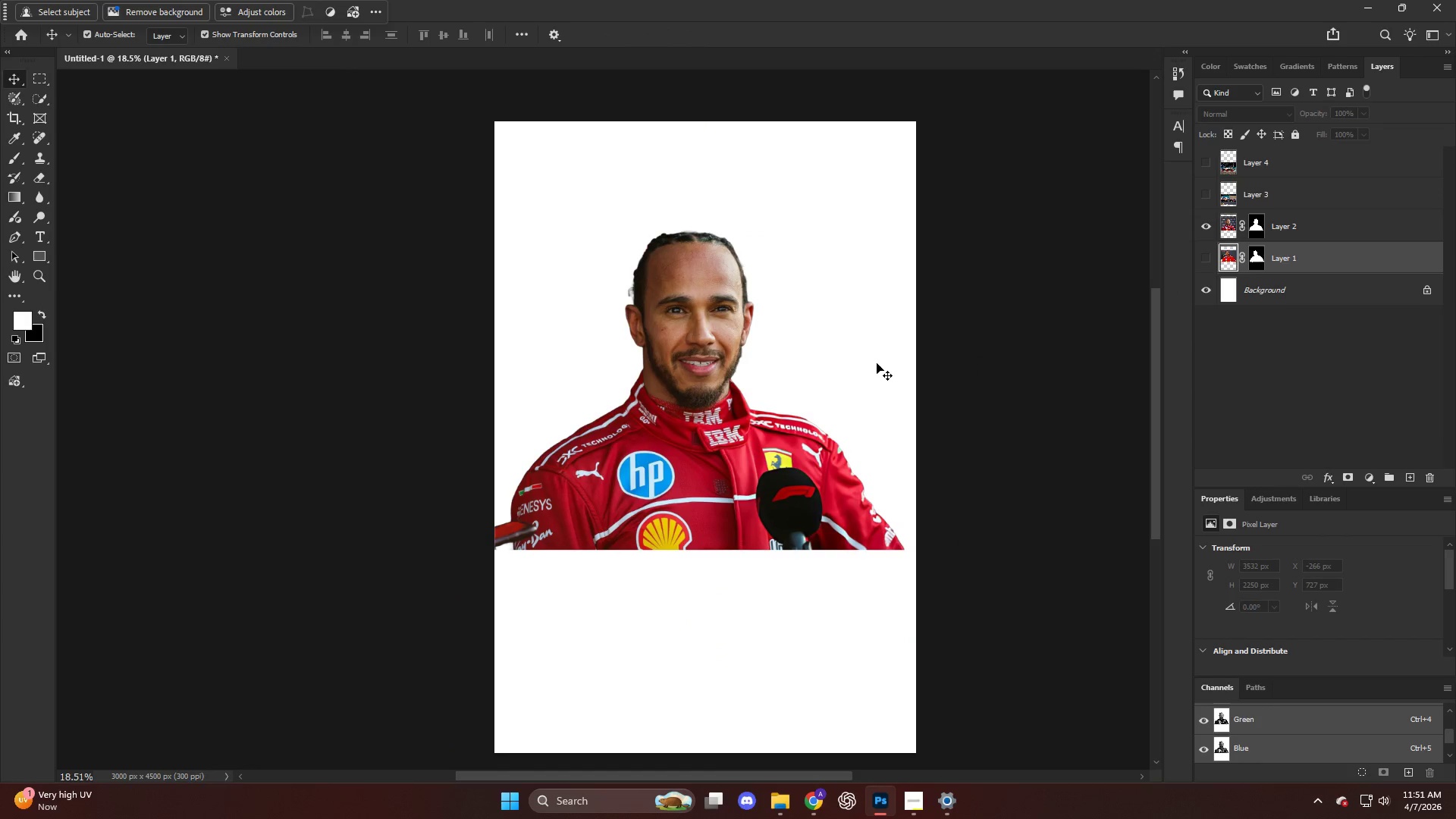 
key(V)
 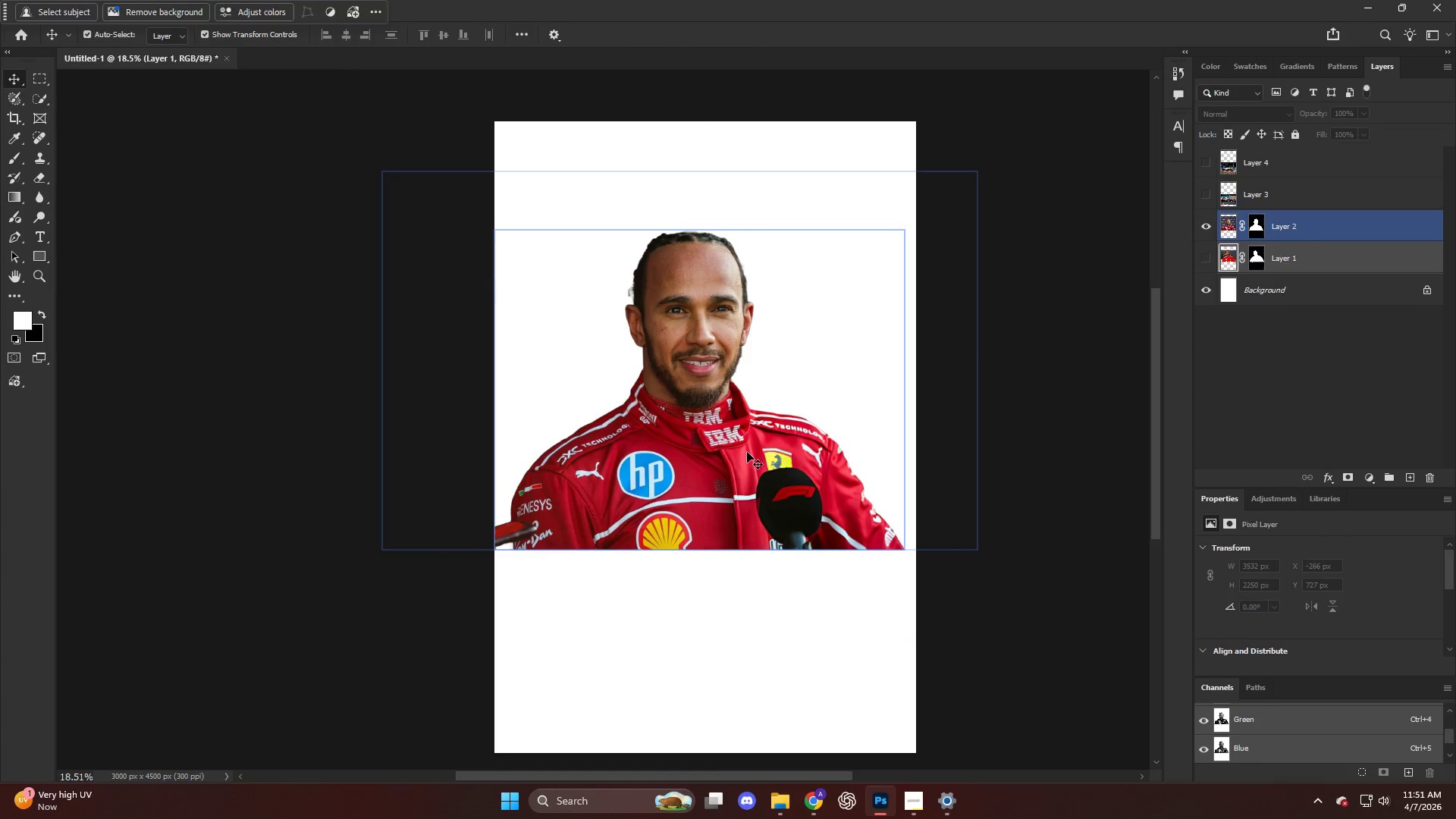 
left_click_drag(start_coordinate=[750, 454], to_coordinate=[761, 453])
 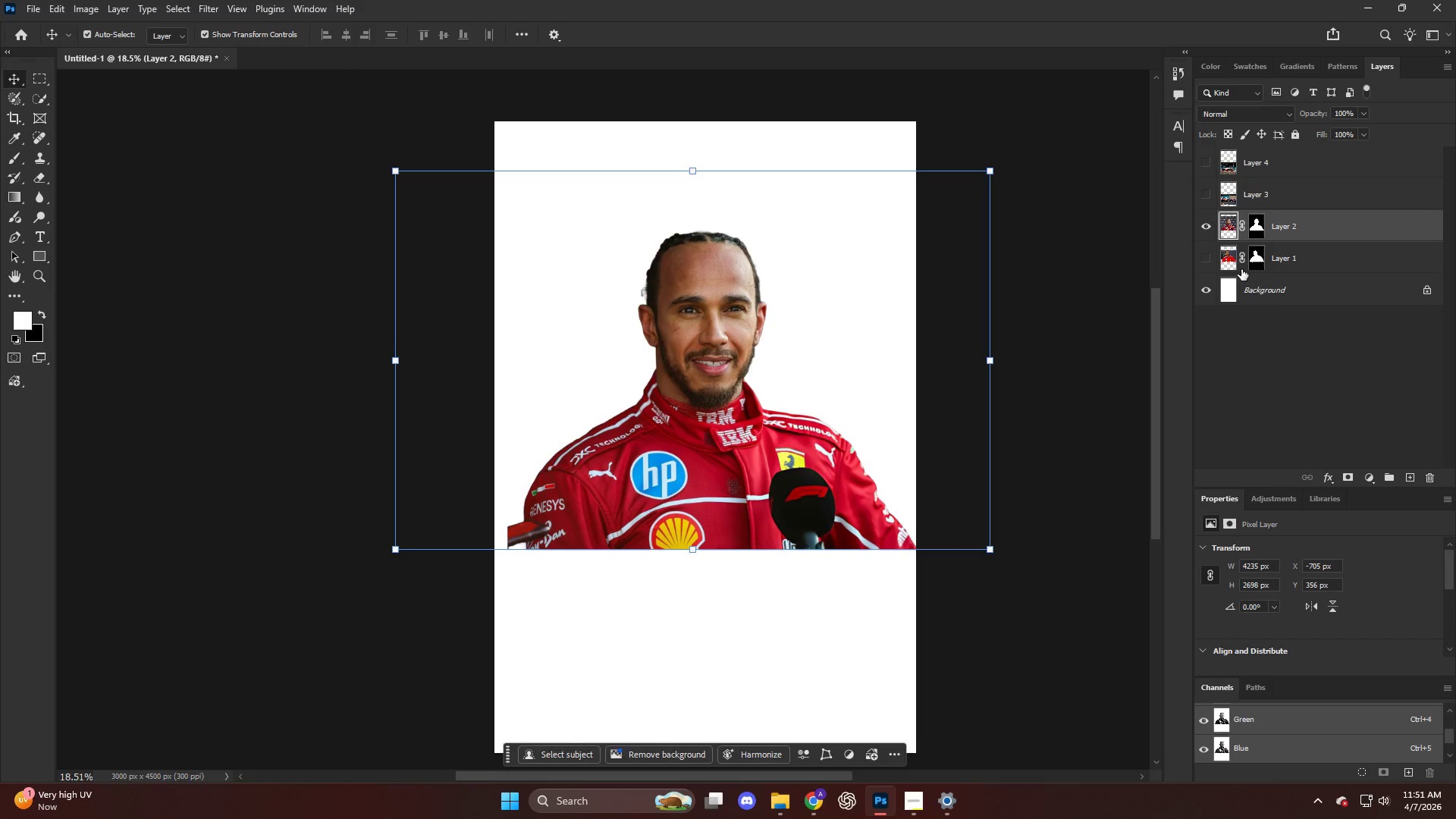 
left_click([1276, 297])
 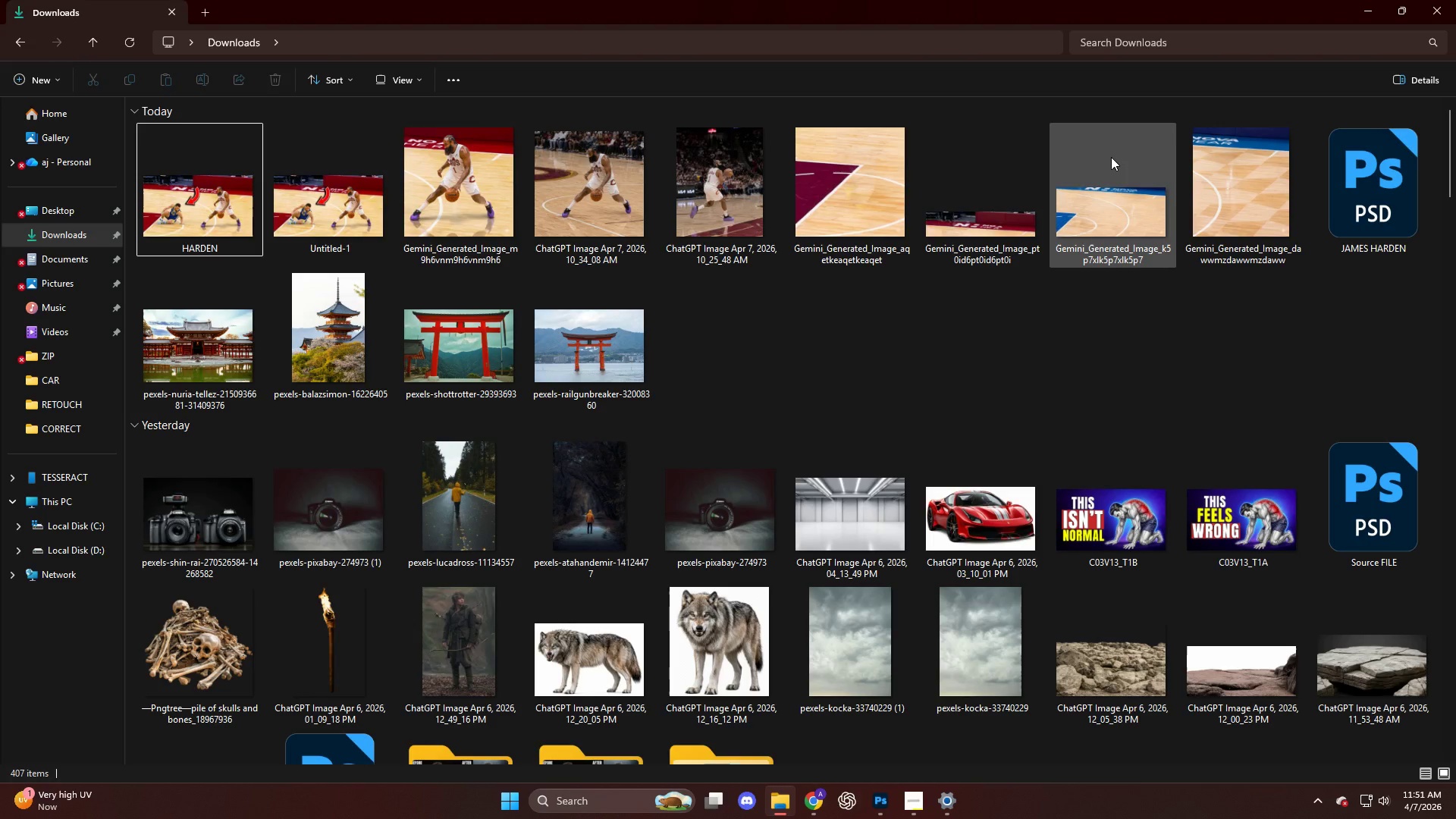 
left_click([1354, 19])
 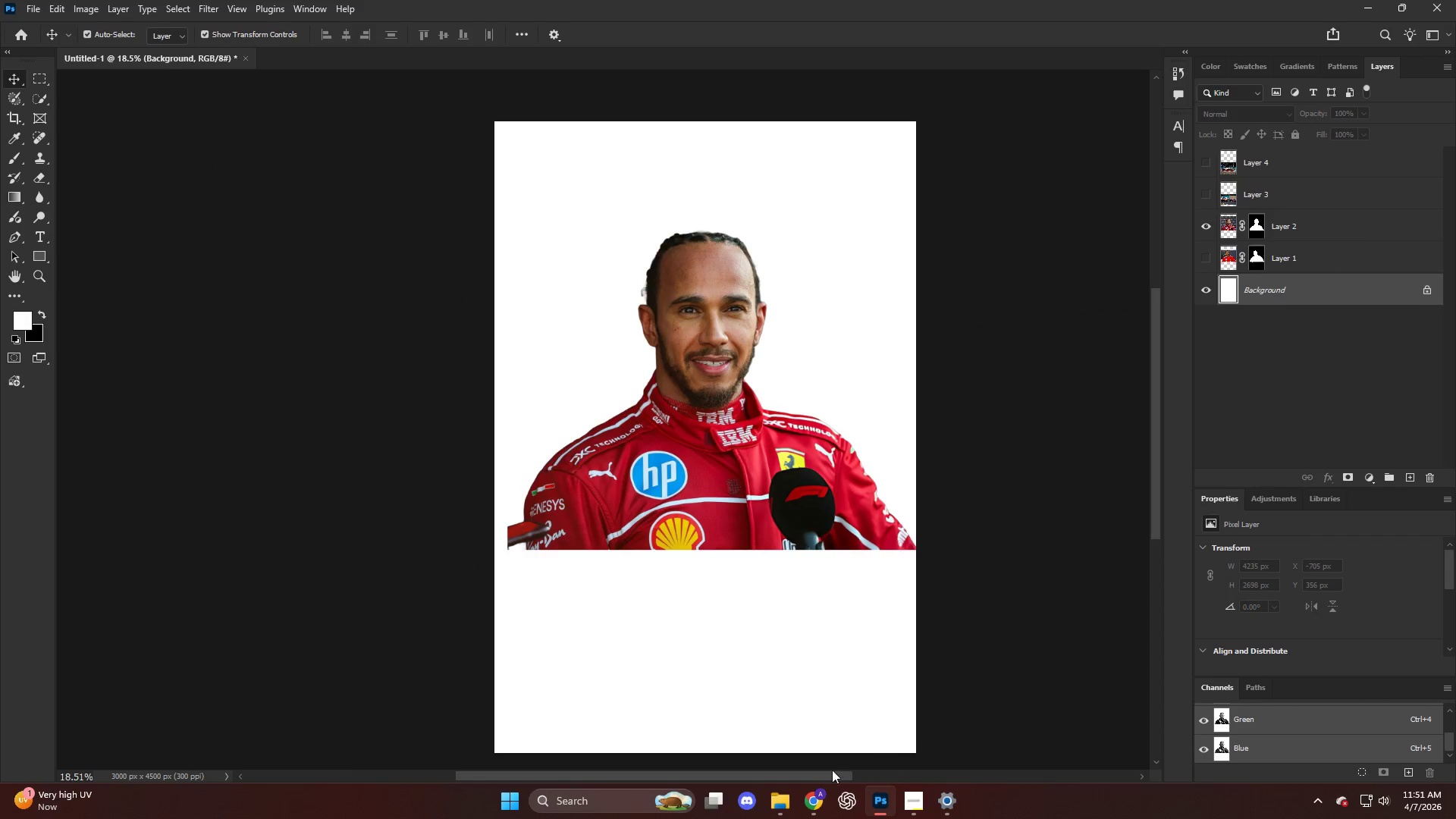 
left_click([818, 793])
 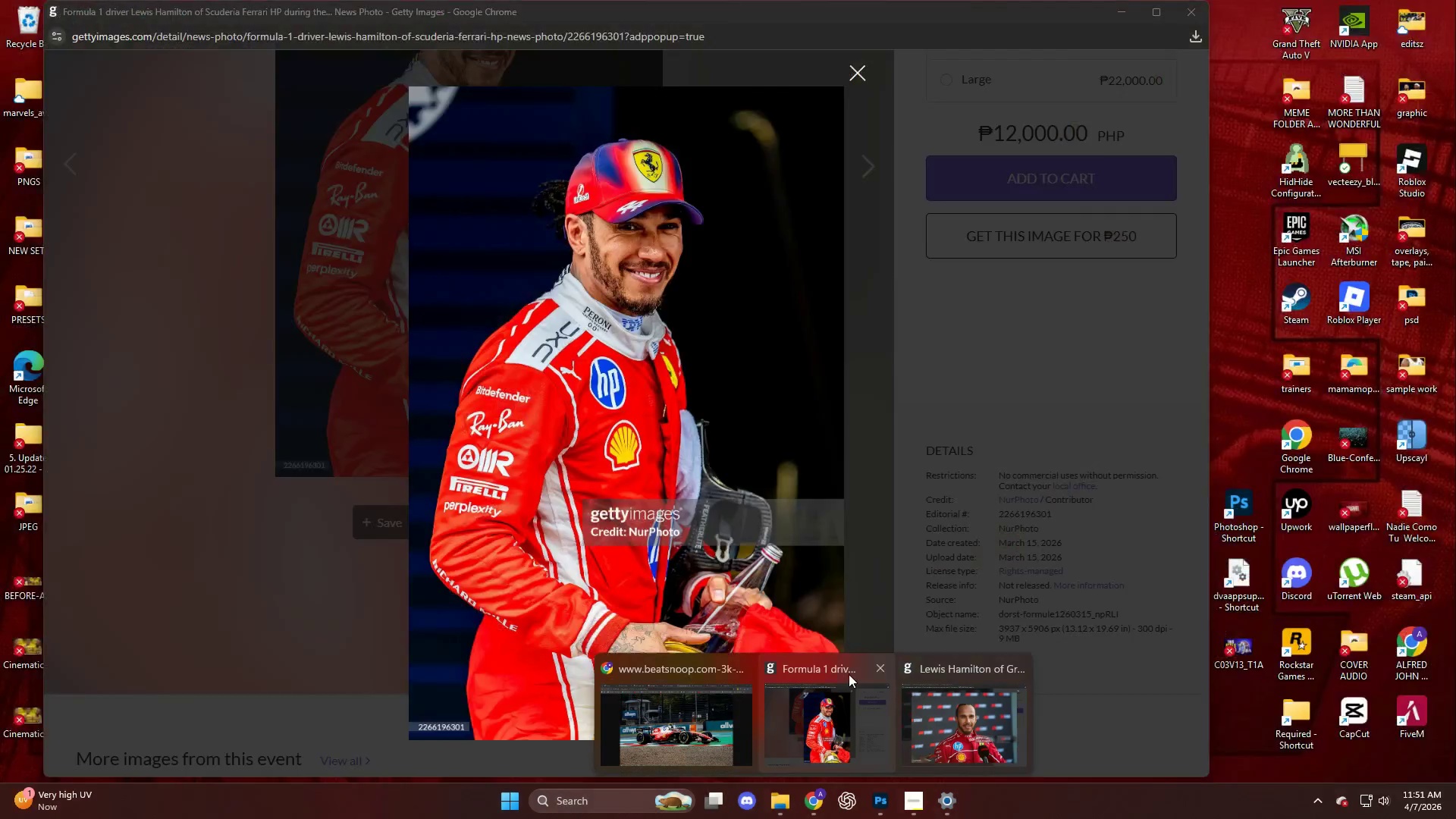 
left_click([692, 704])
 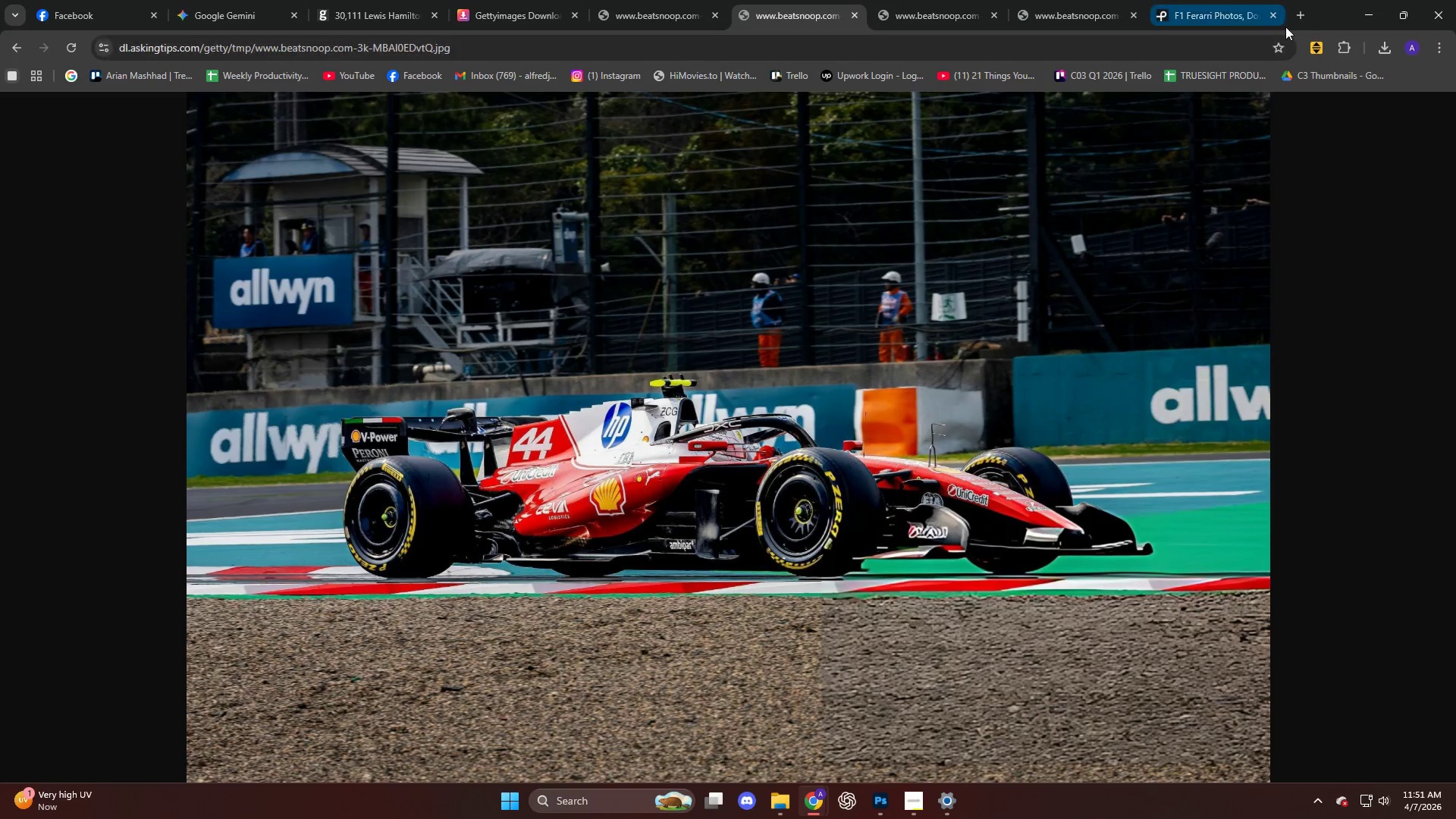 
left_click([1293, 17])
 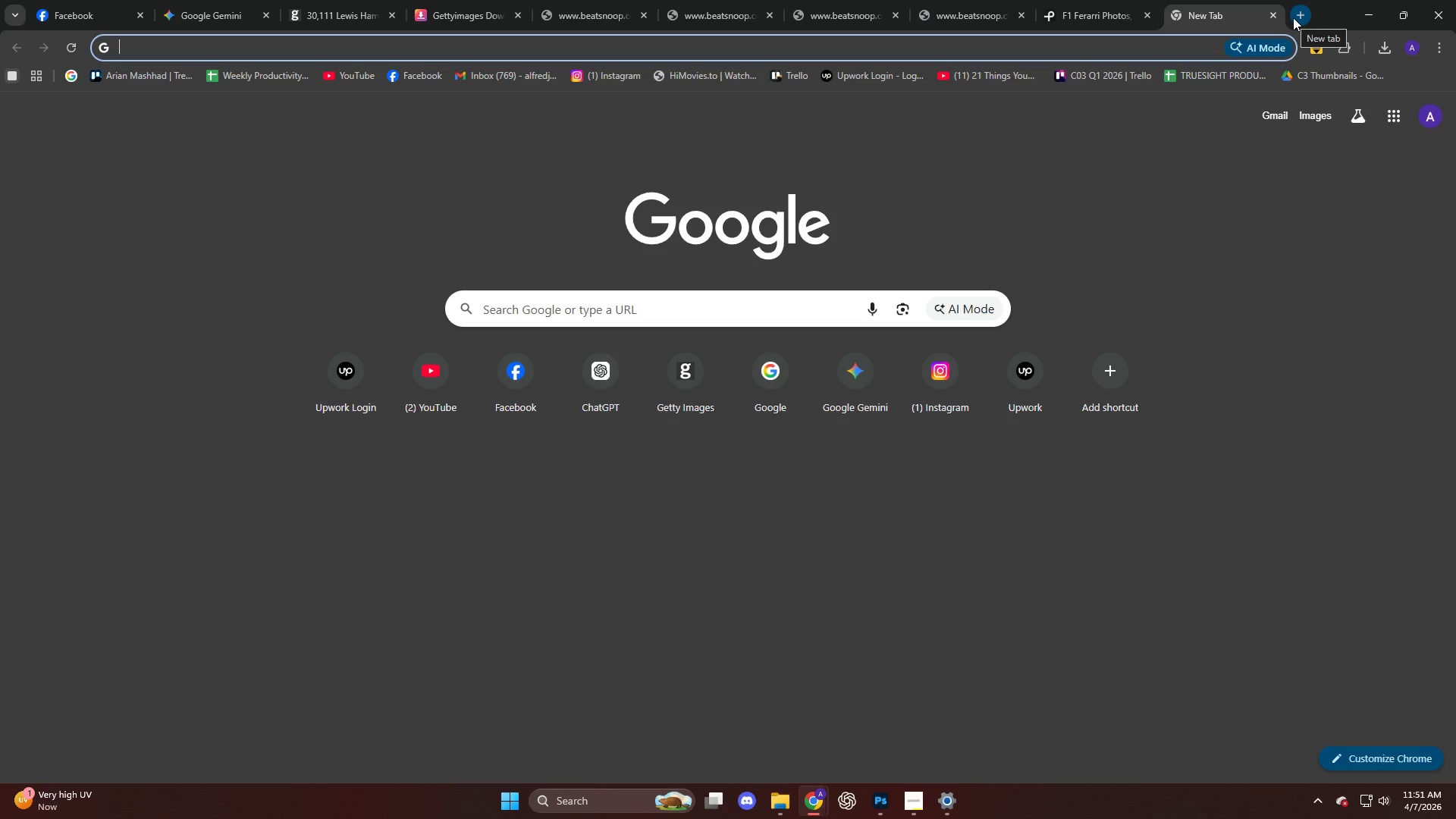 
type(daf)
 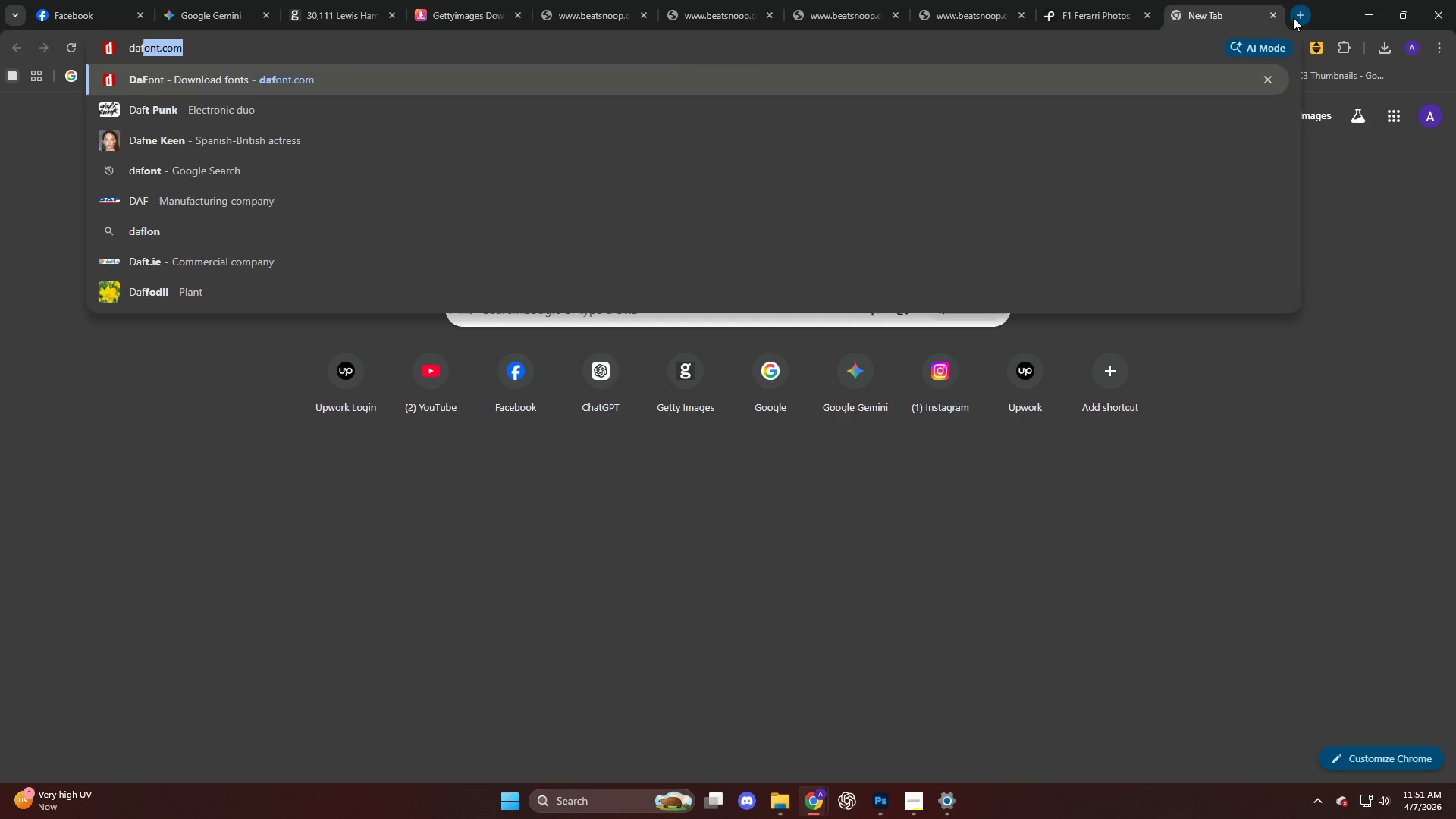 
key(Enter)
 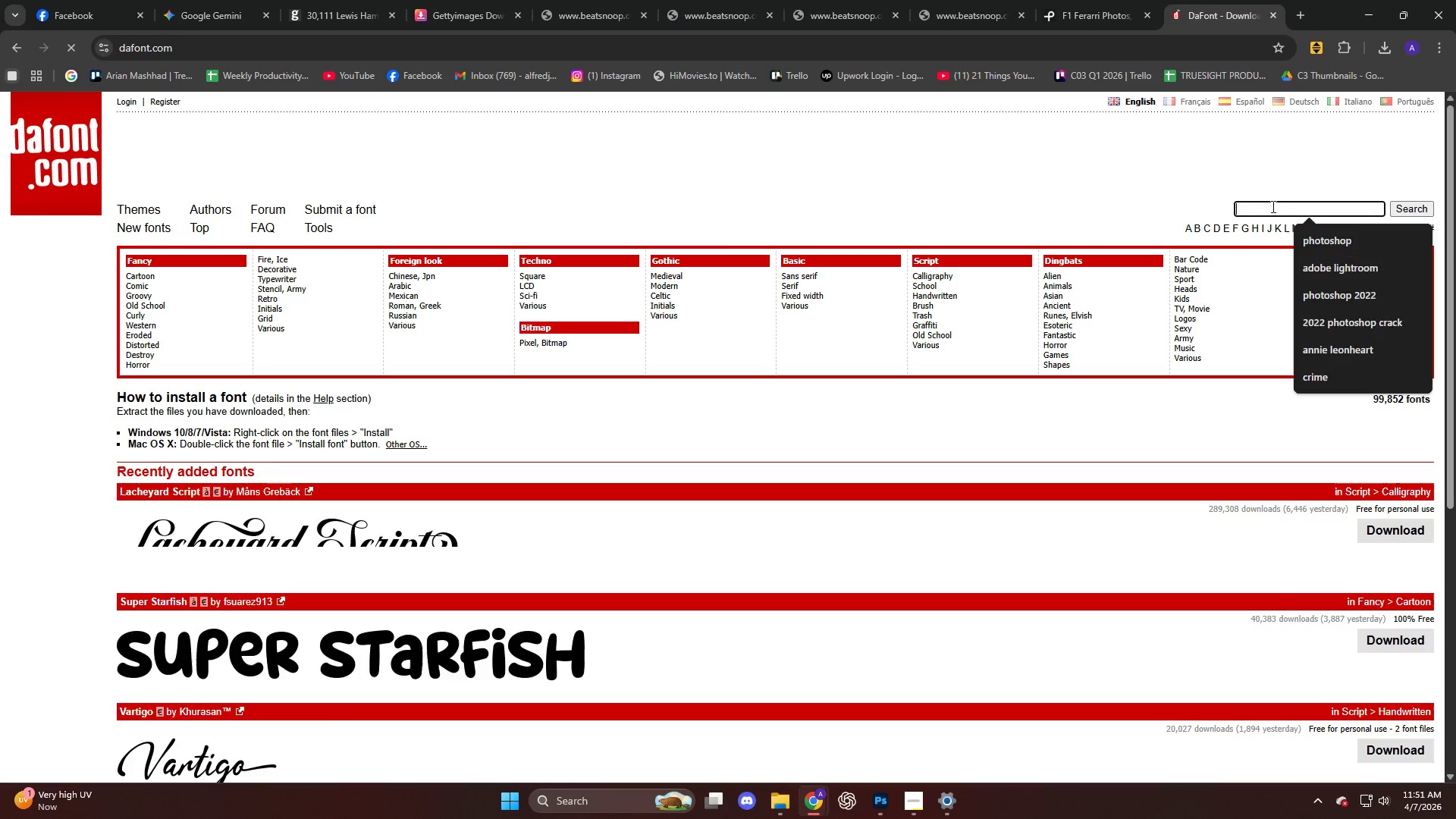 
type(big font)
 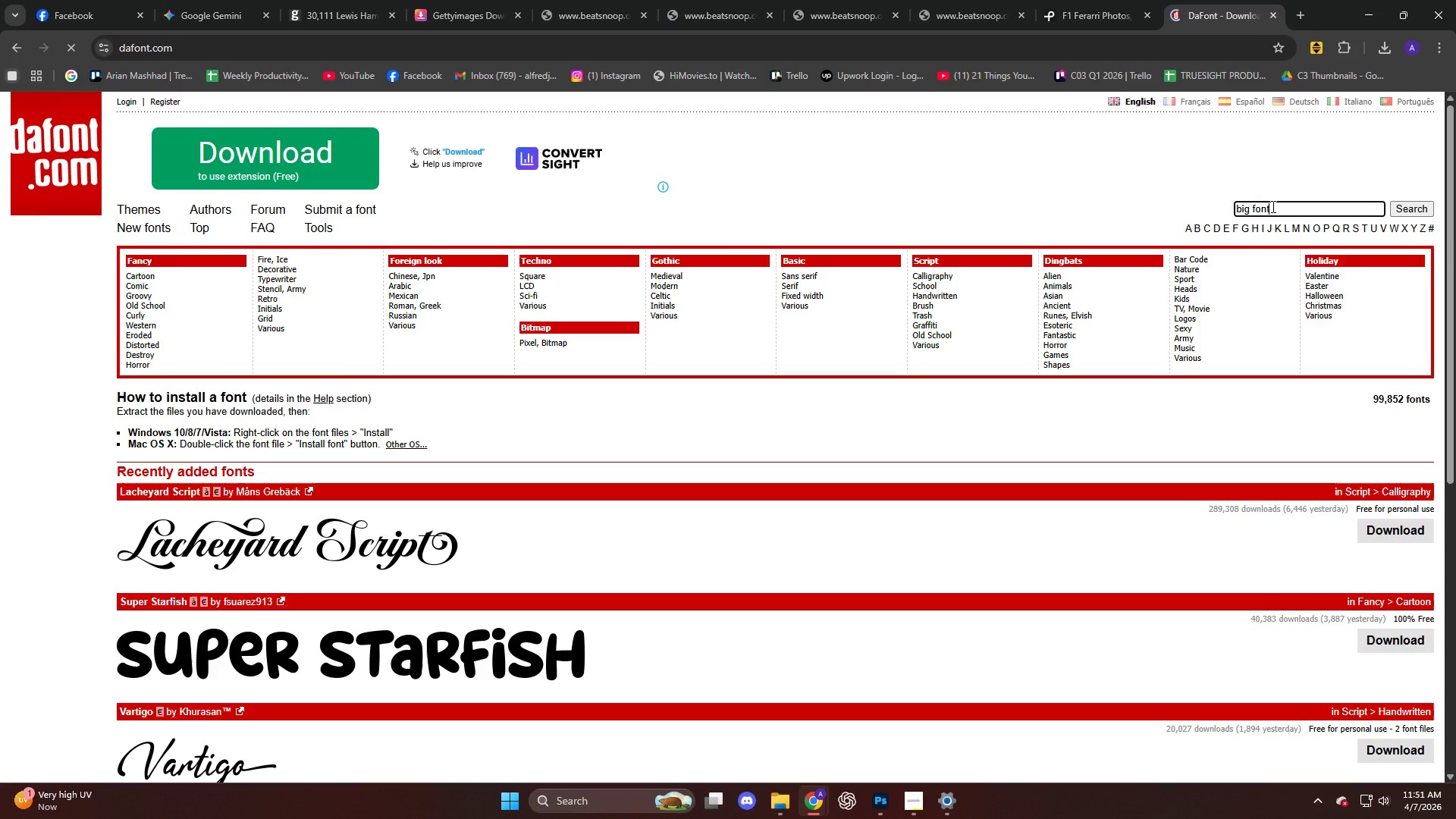 
key(Enter)
 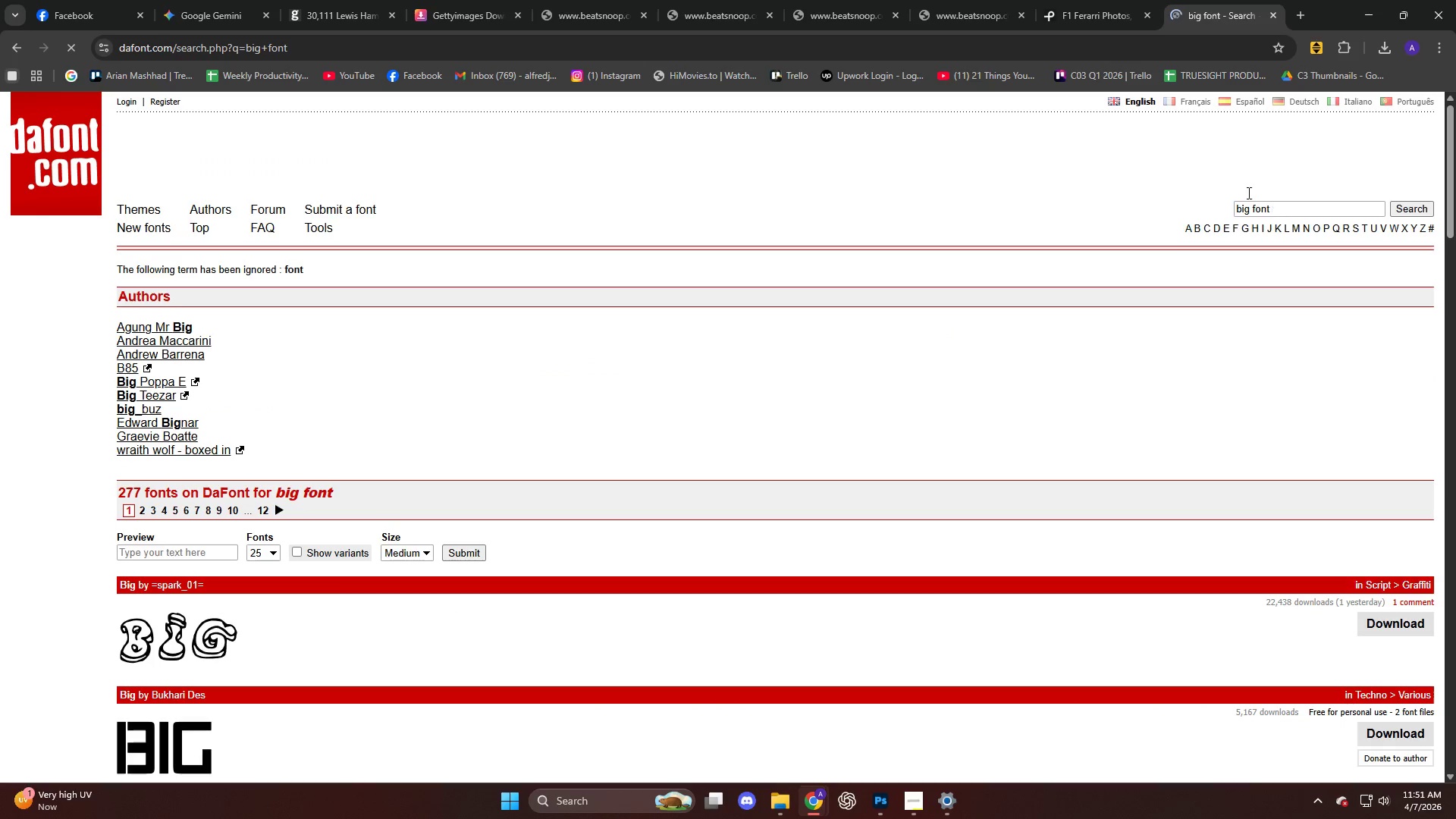 
scroll: coordinate [444, 426], scroll_direction: down, amount: 15.0
 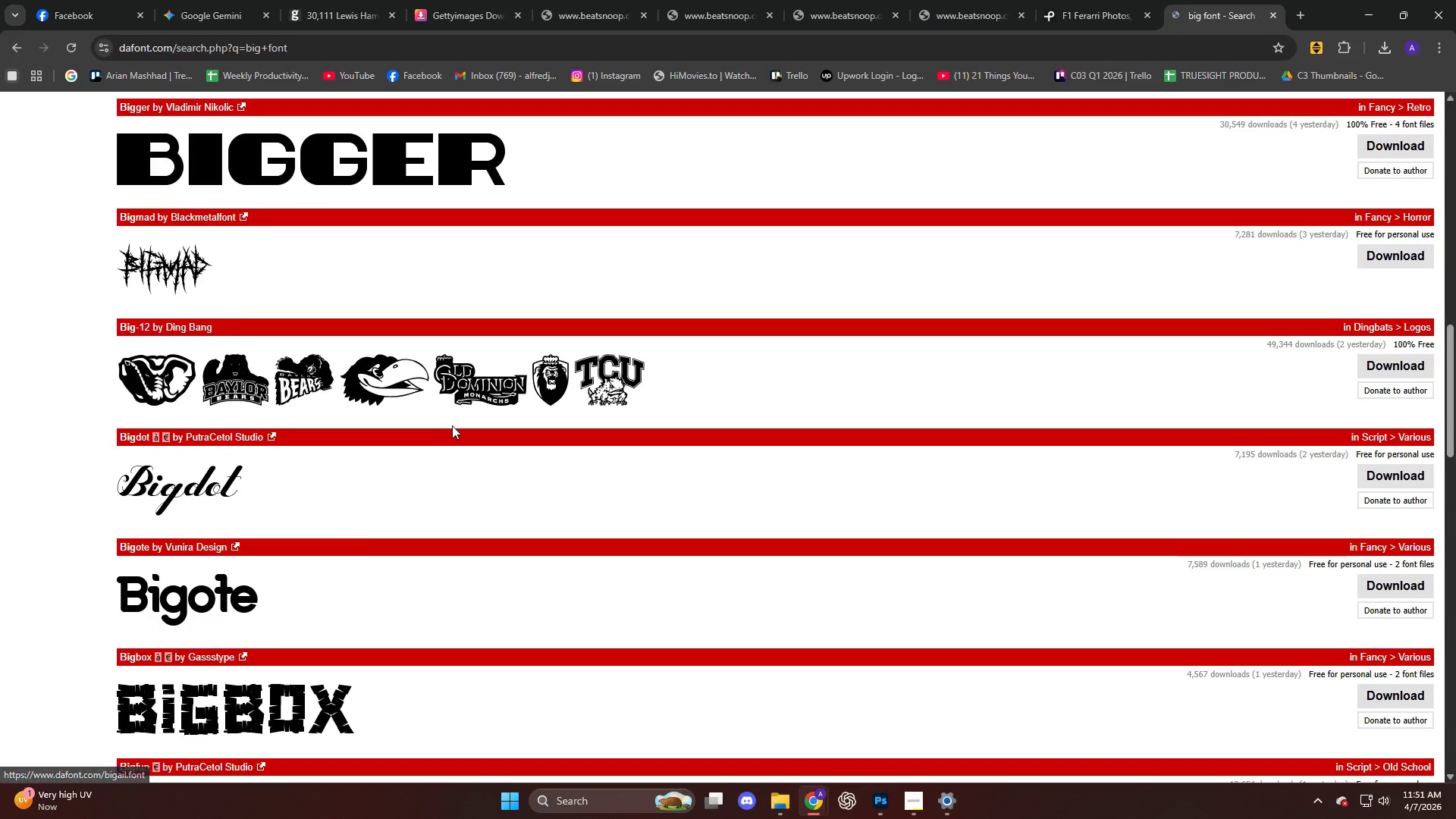 
scroll: coordinate [453, 426], scroll_direction: up, amount: 22.0
 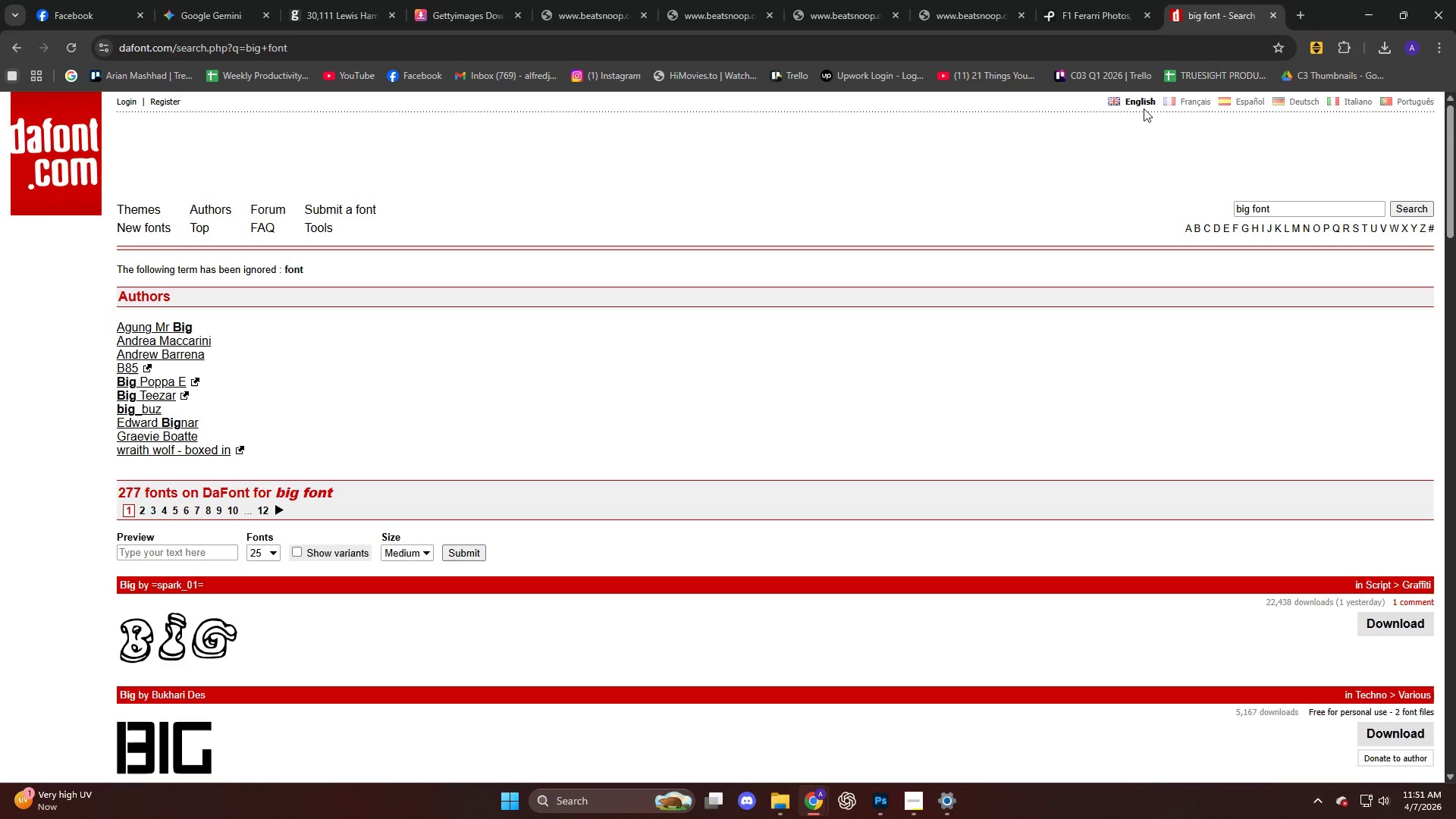 
wait(12.21)
 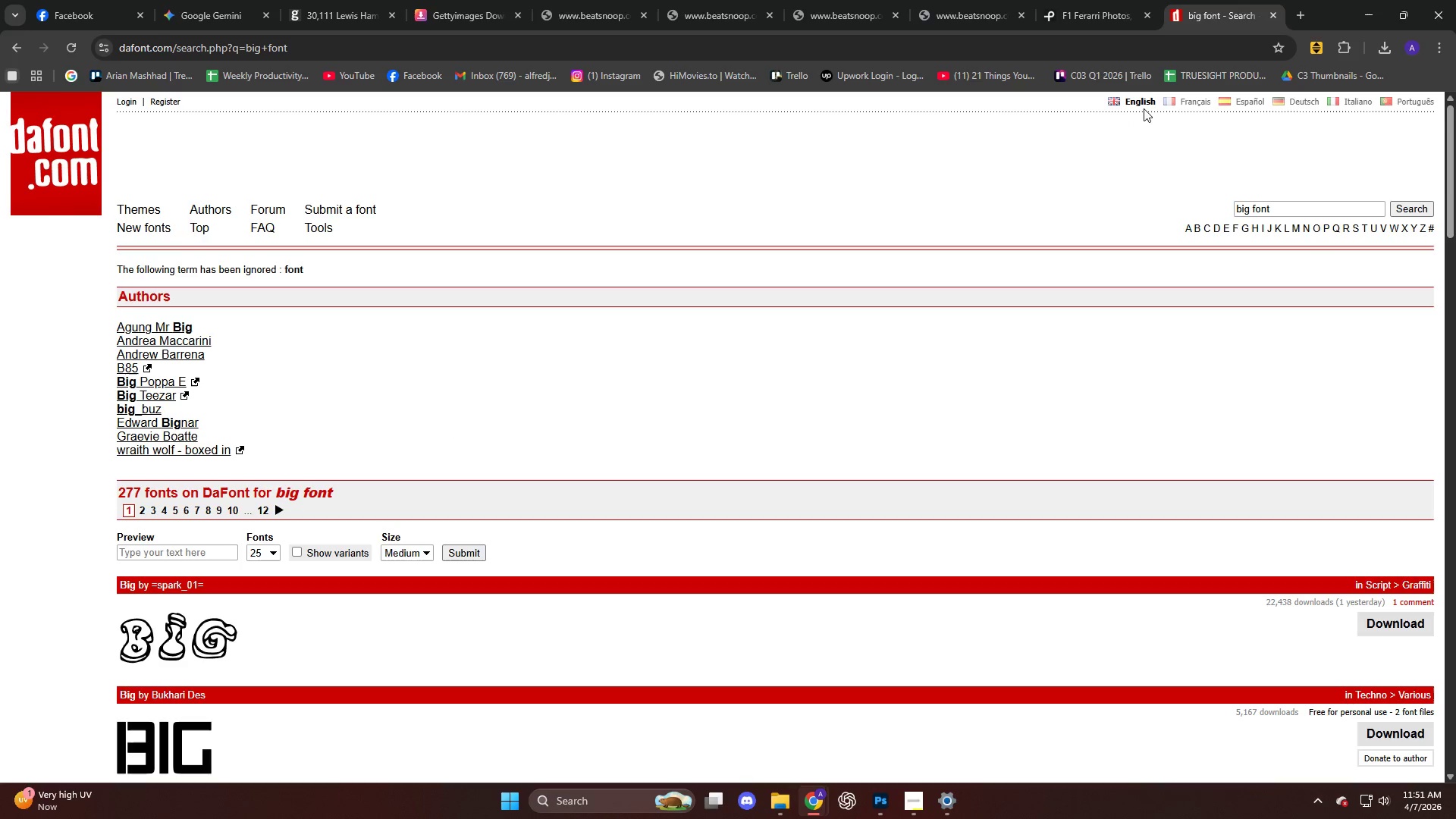 
scroll: coordinate [851, 382], scroll_direction: up, amount: 1.0
 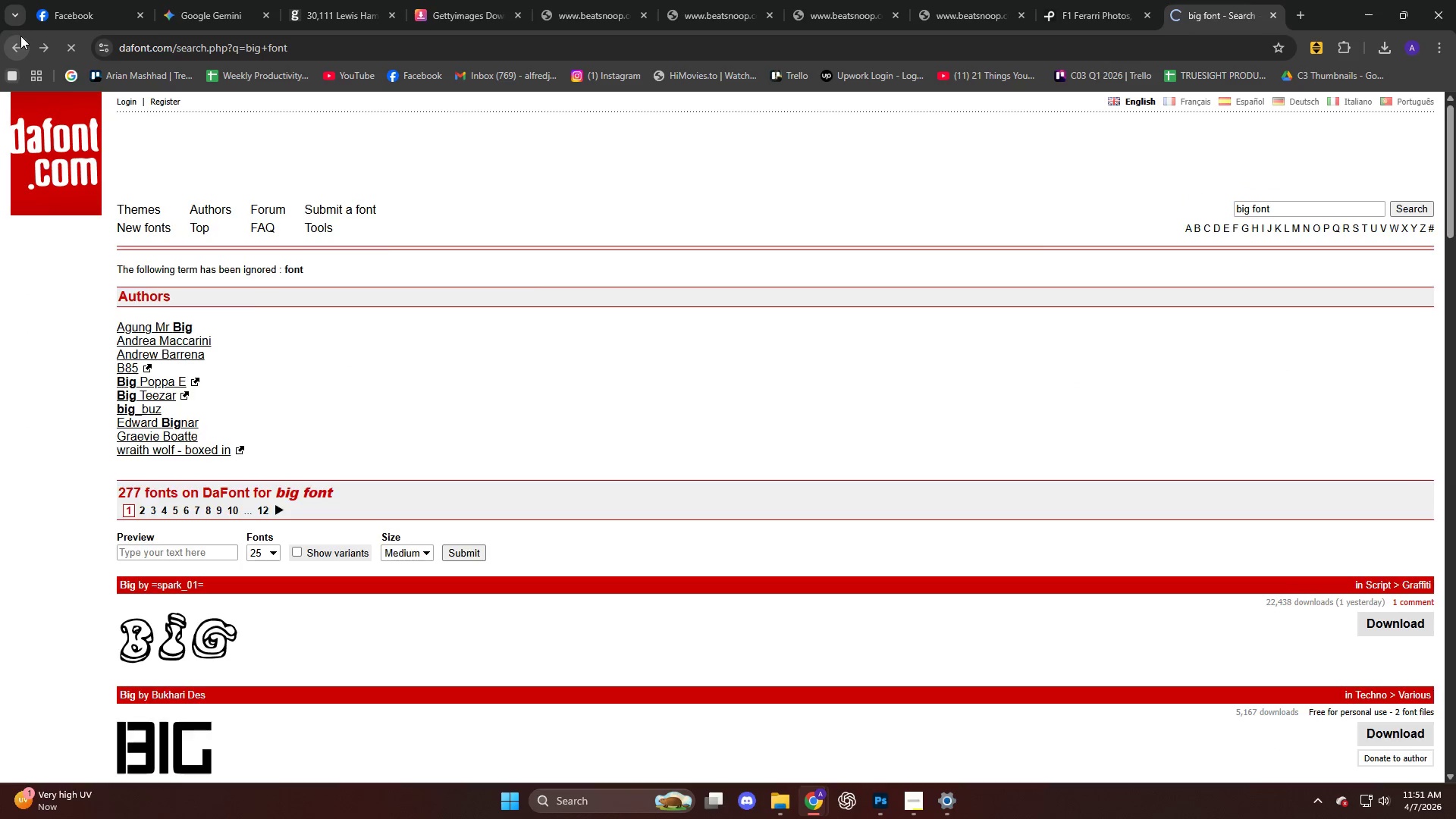 
scroll: coordinate [116, 315], scroll_direction: down, amount: 6.0
 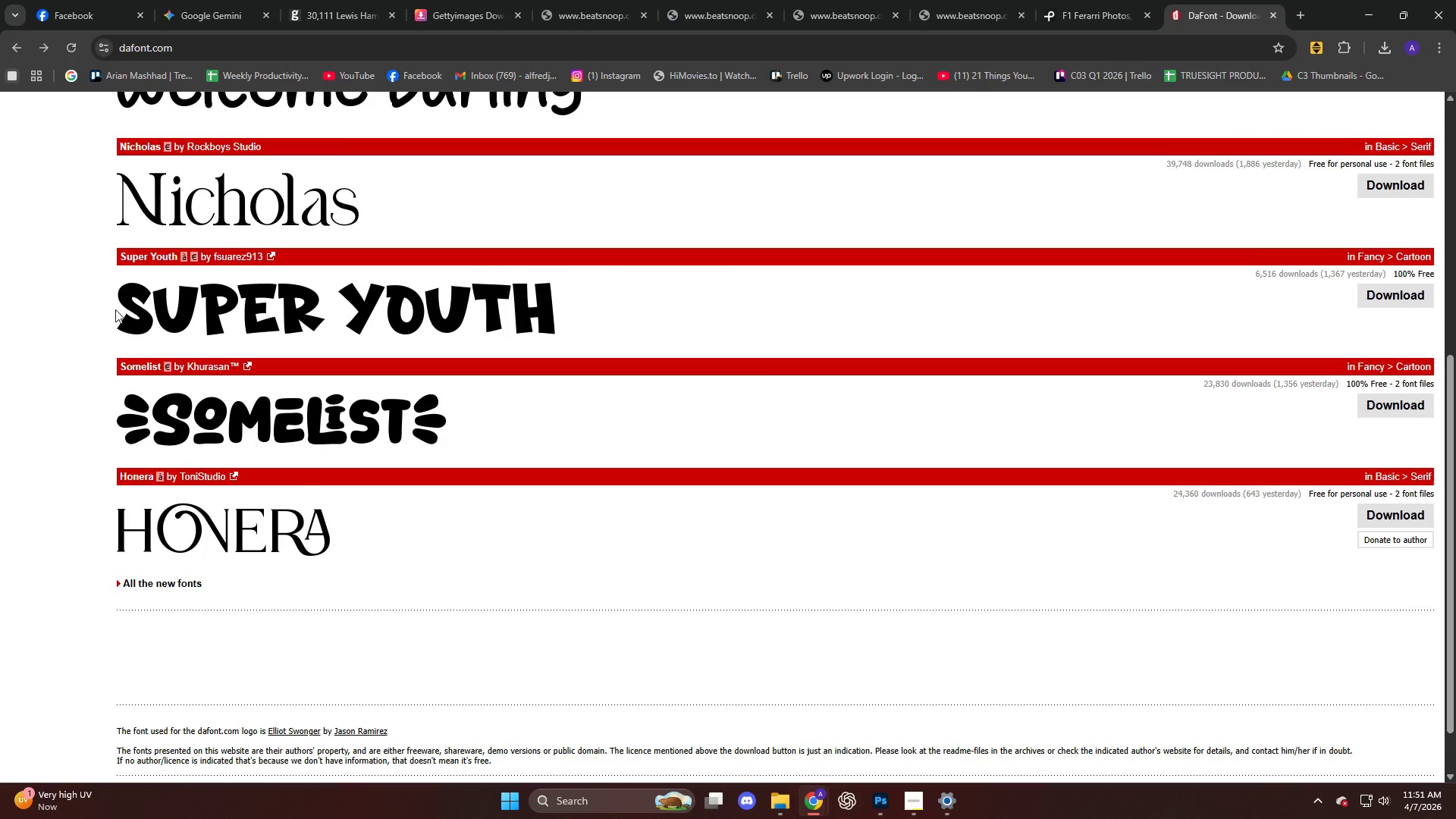 
scroll: coordinate [115, 309], scroll_direction: up, amount: 6.0
 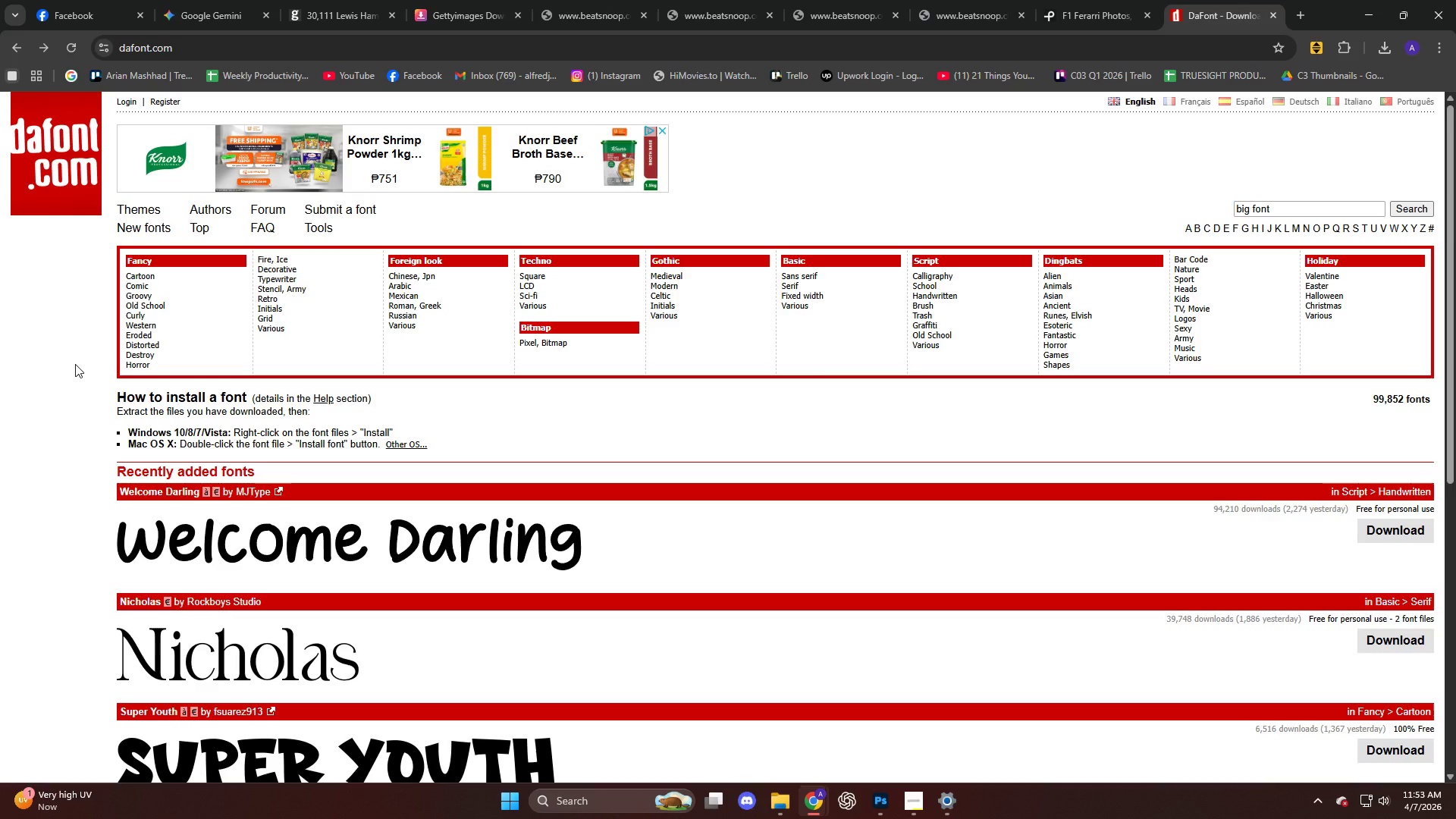 
wait(107.28)
 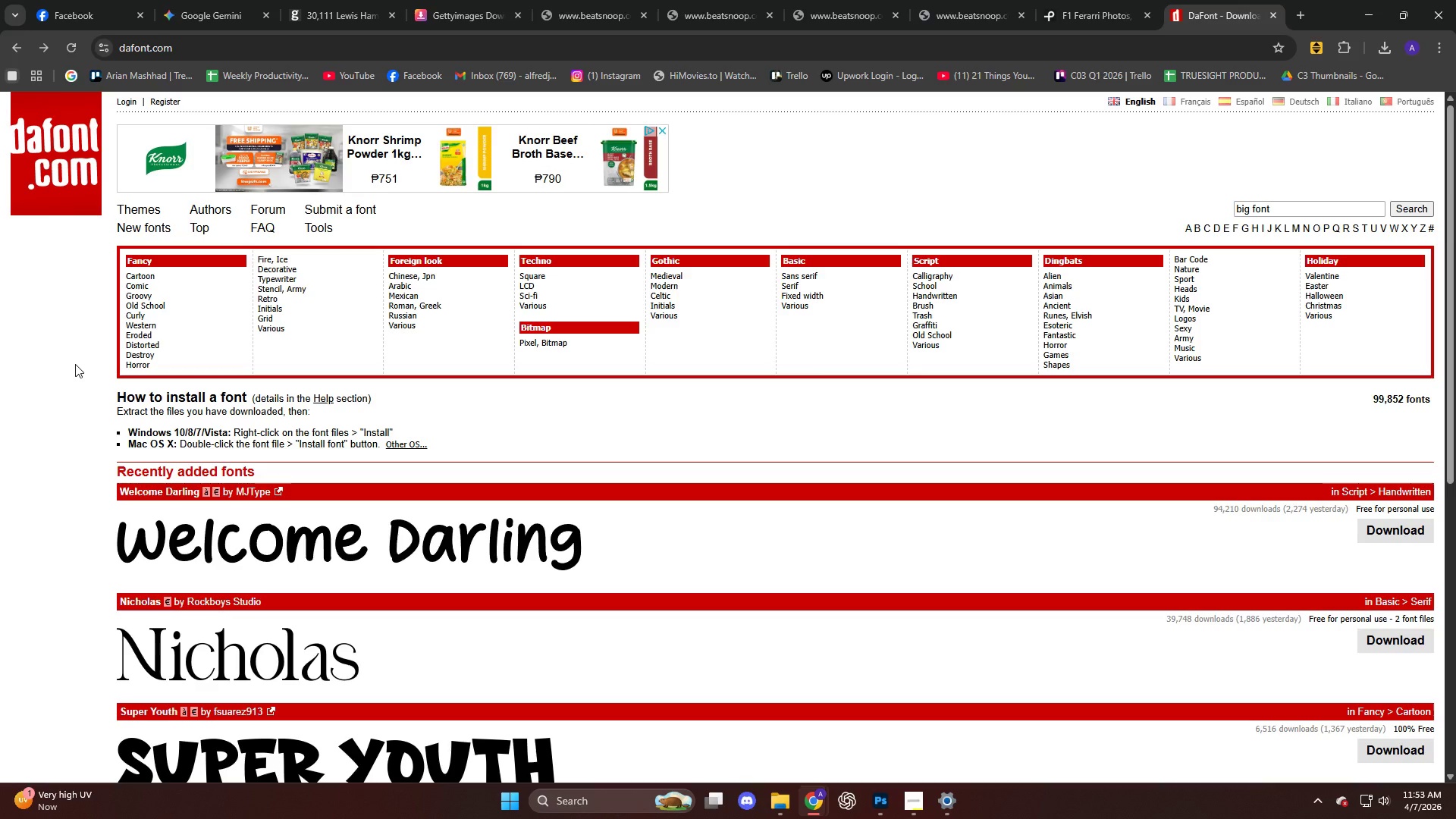 
scroll: coordinate [333, 758], scroll_direction: down, amount: 12.0
 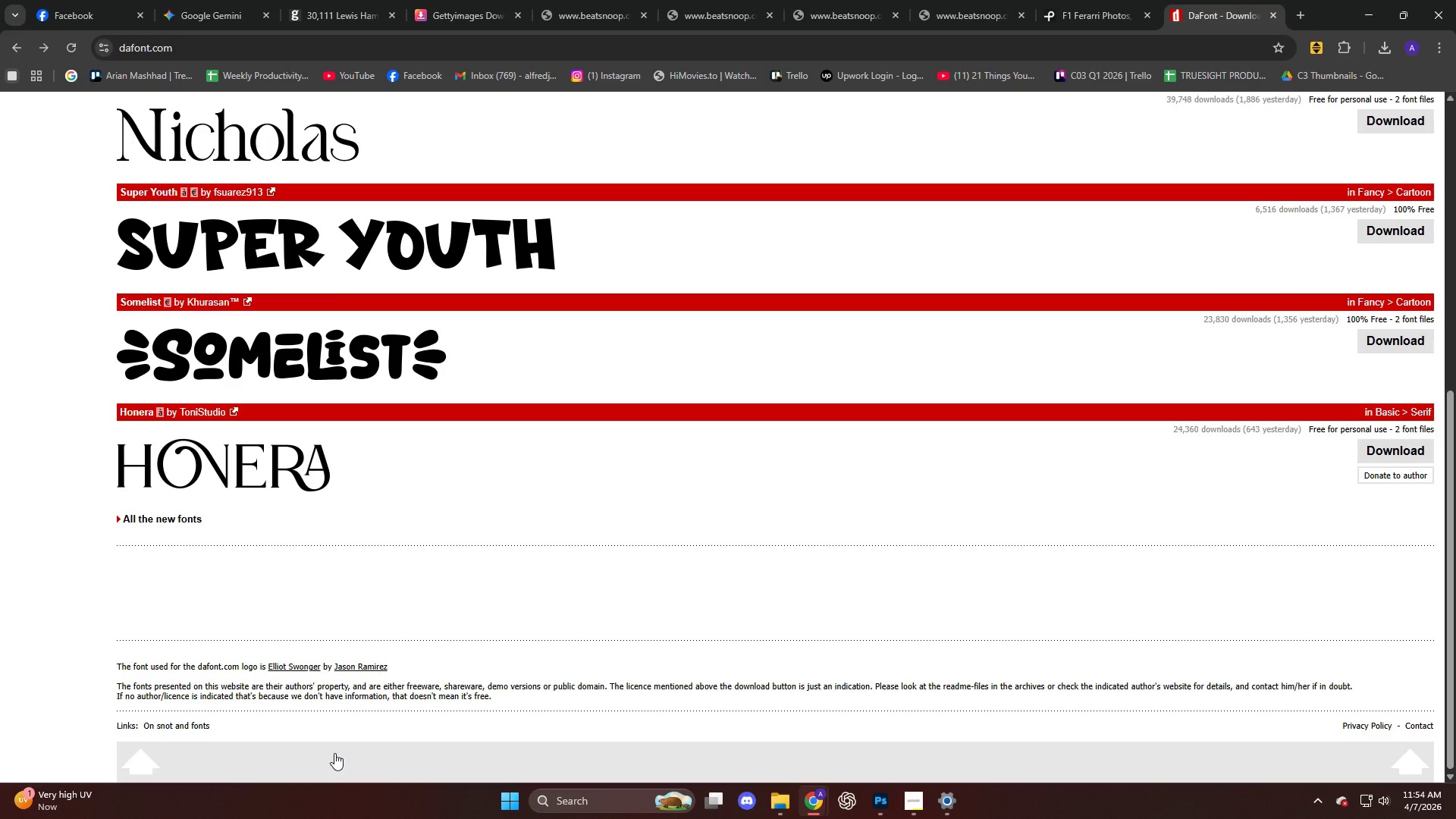 
wait(26.28)
 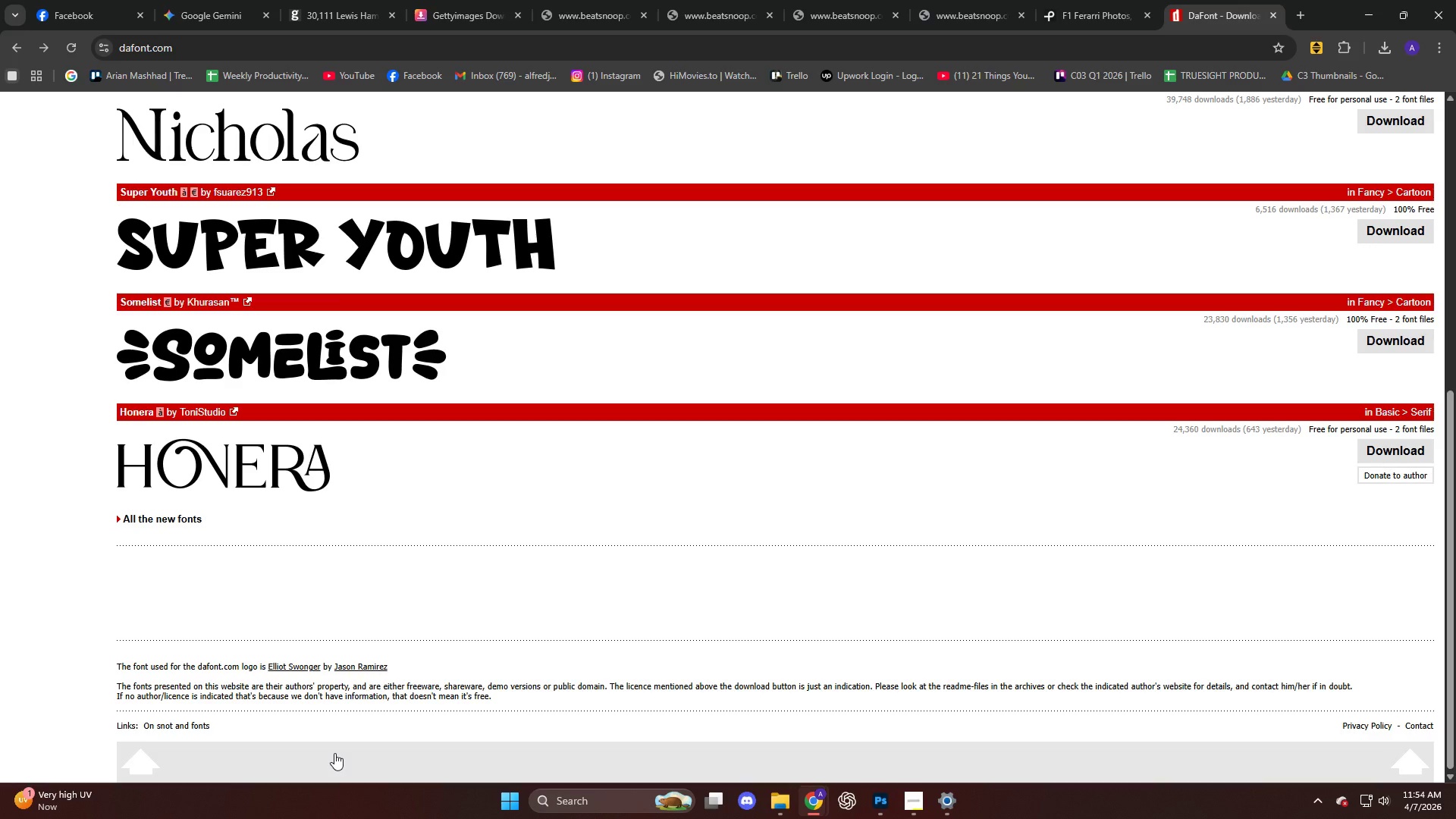 
scroll: coordinate [479, 818], scroll_direction: down, amount: 2.0
 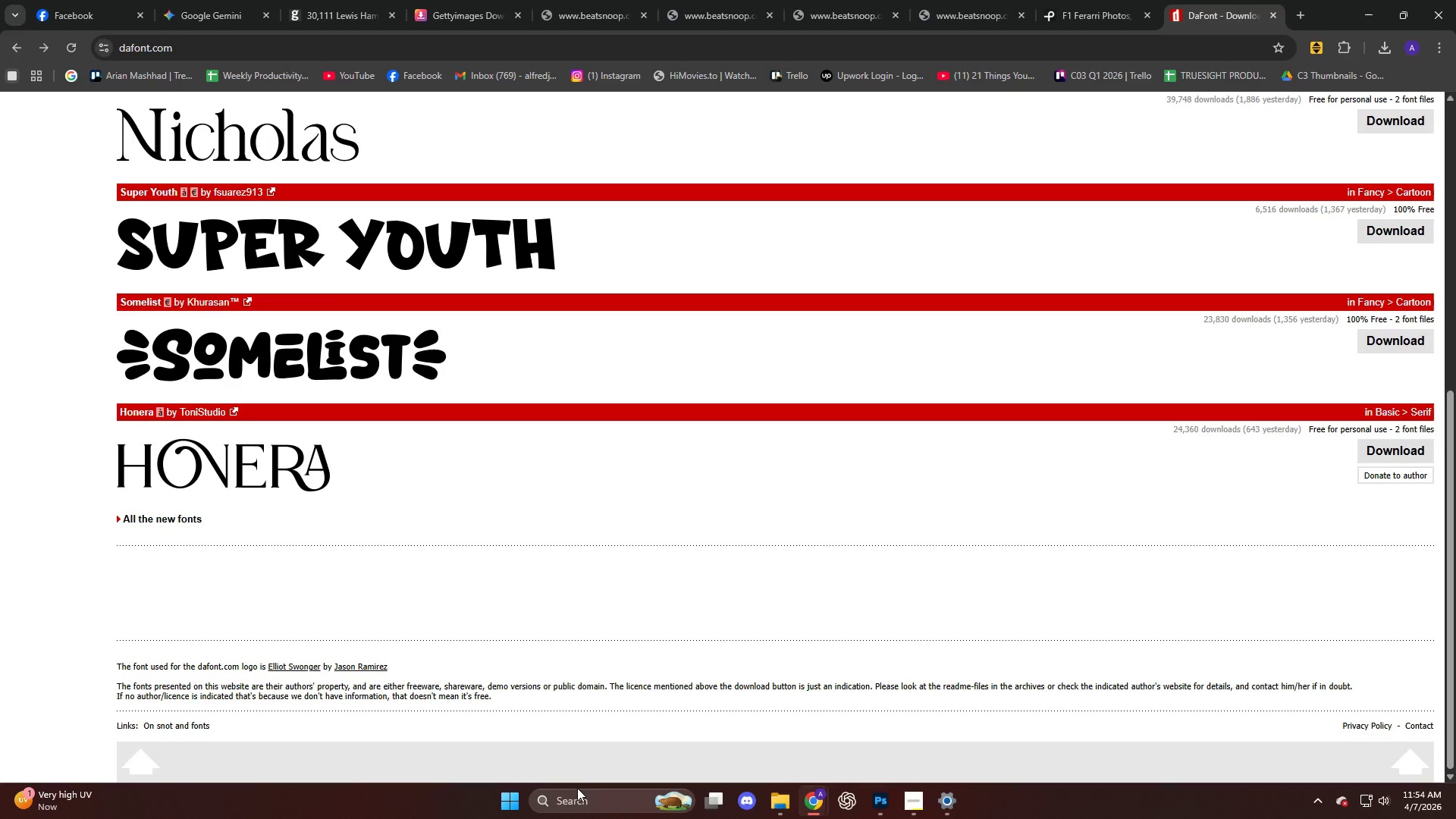 
scroll: coordinate [966, 771], scroll_direction: up, amount: 15.0
 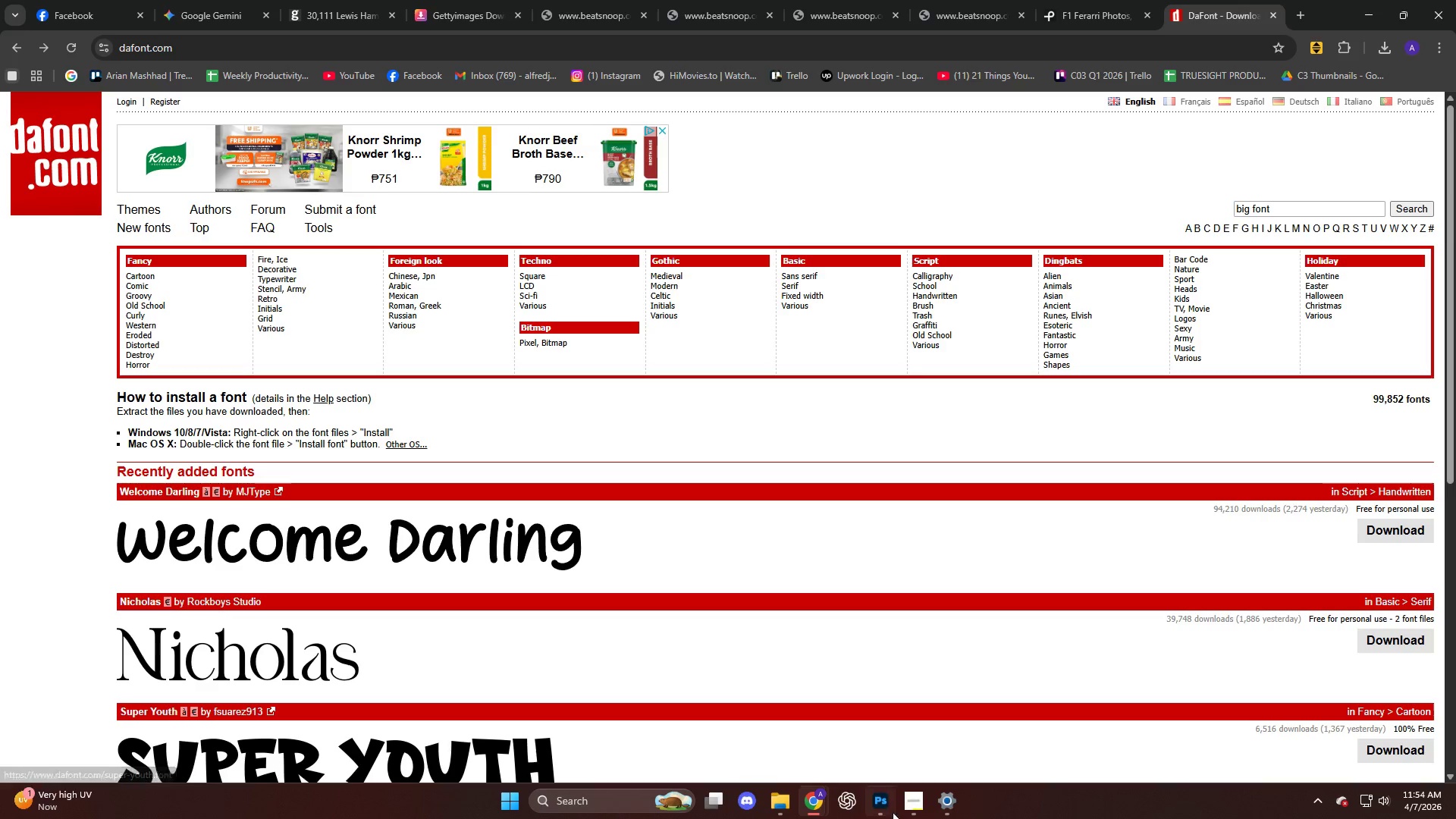 
left_click([888, 799])
 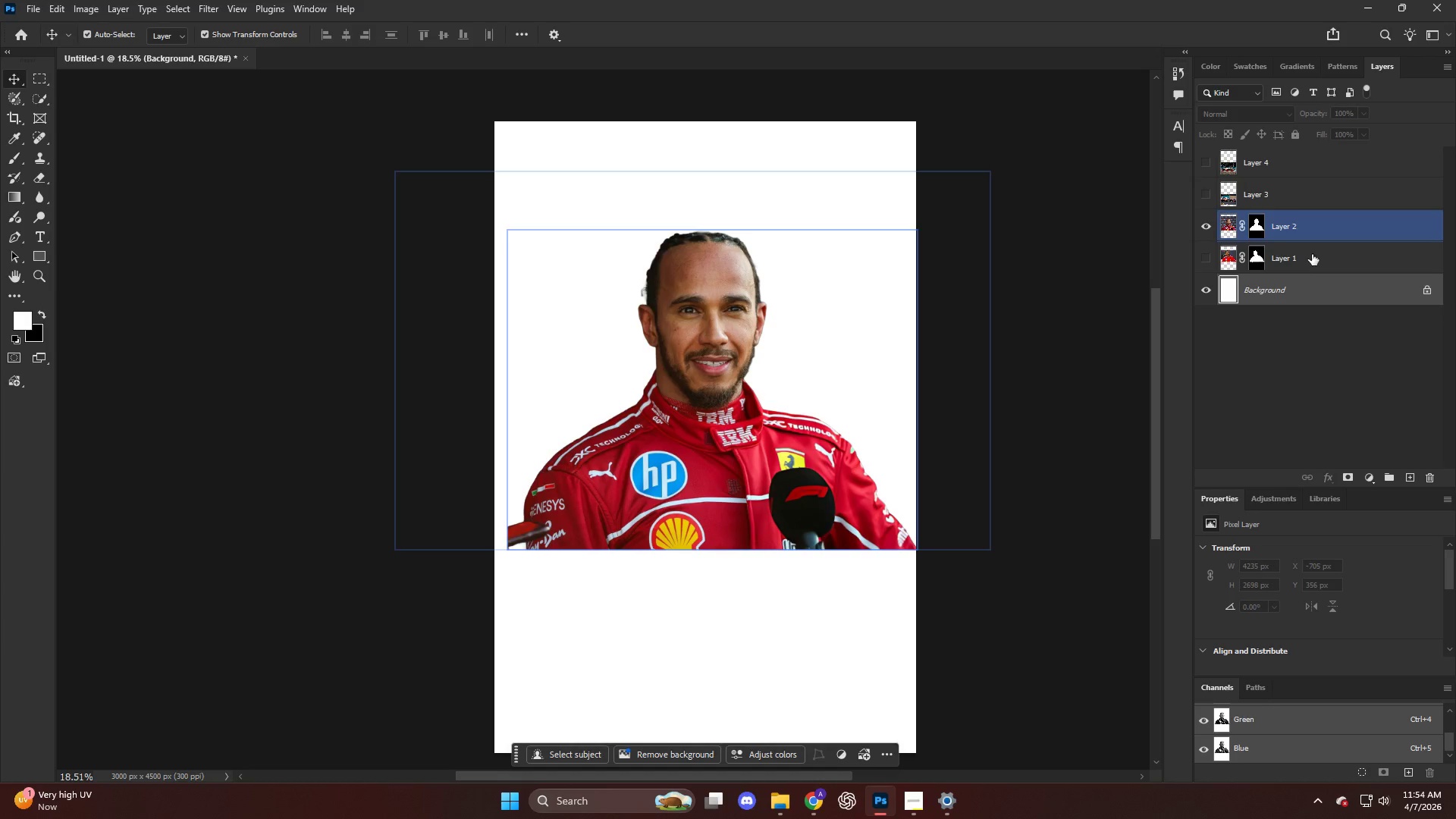 
left_click([1295, 294])
 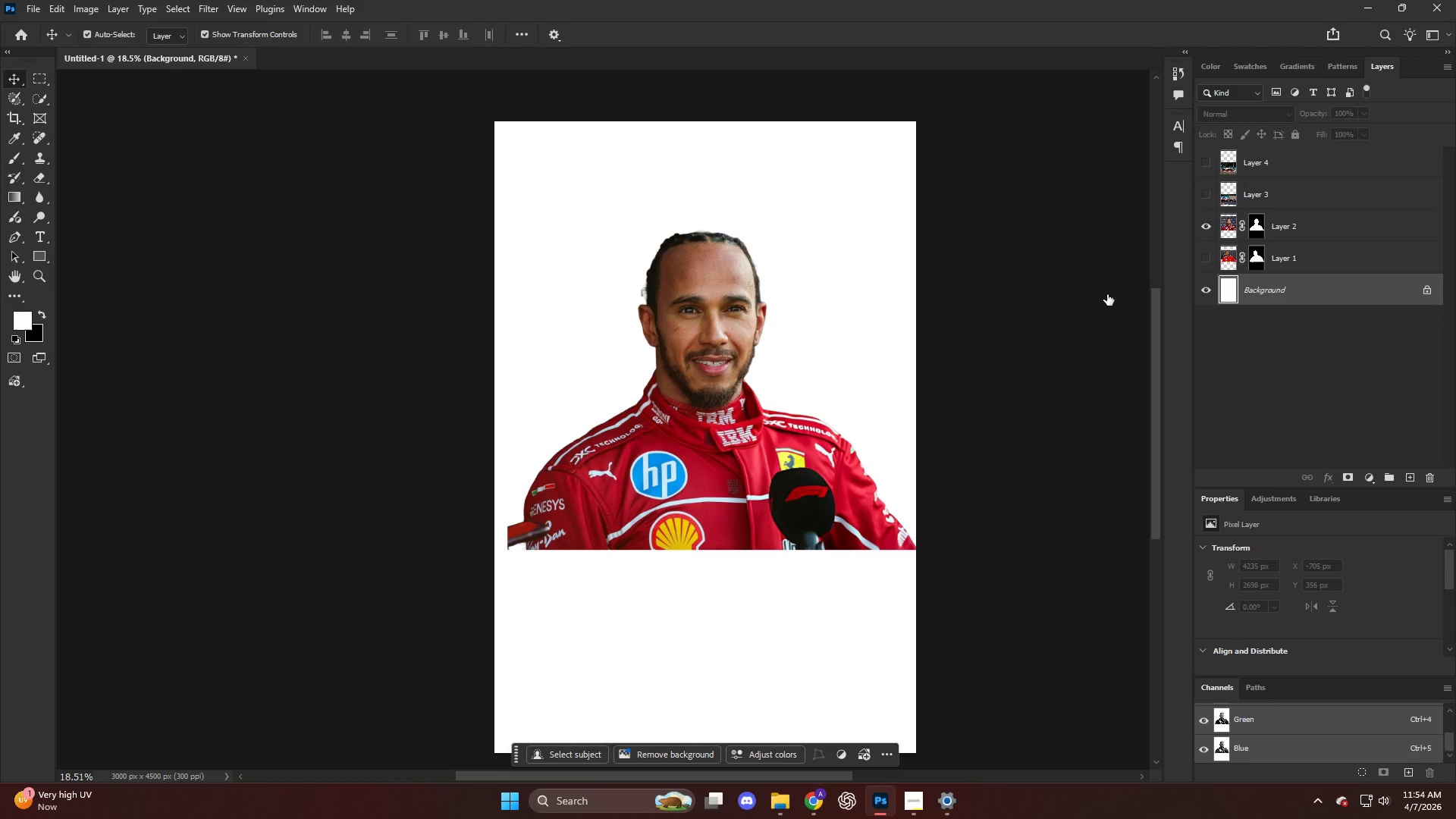 
key(T)
 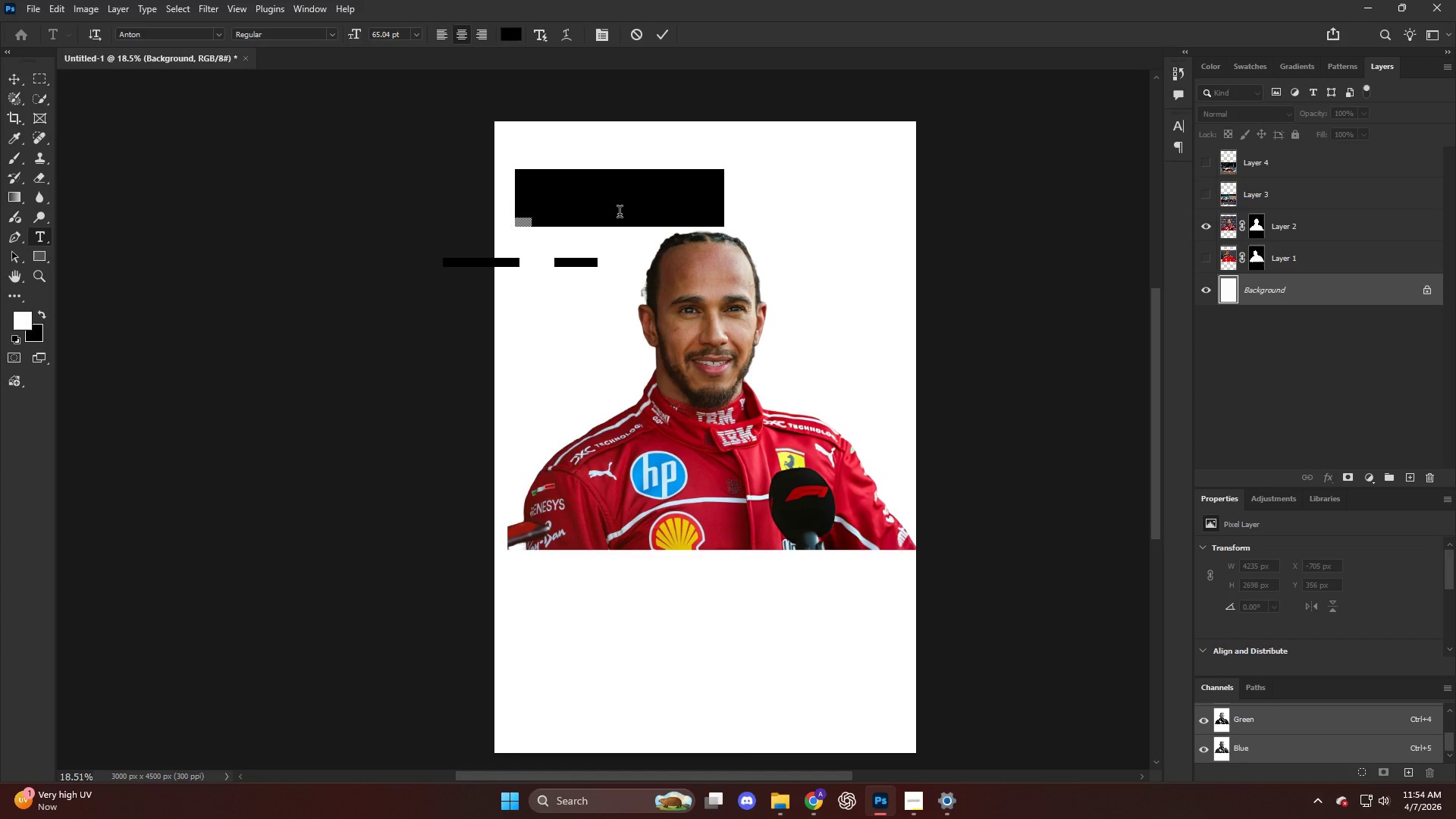 
key(CapsLock)
 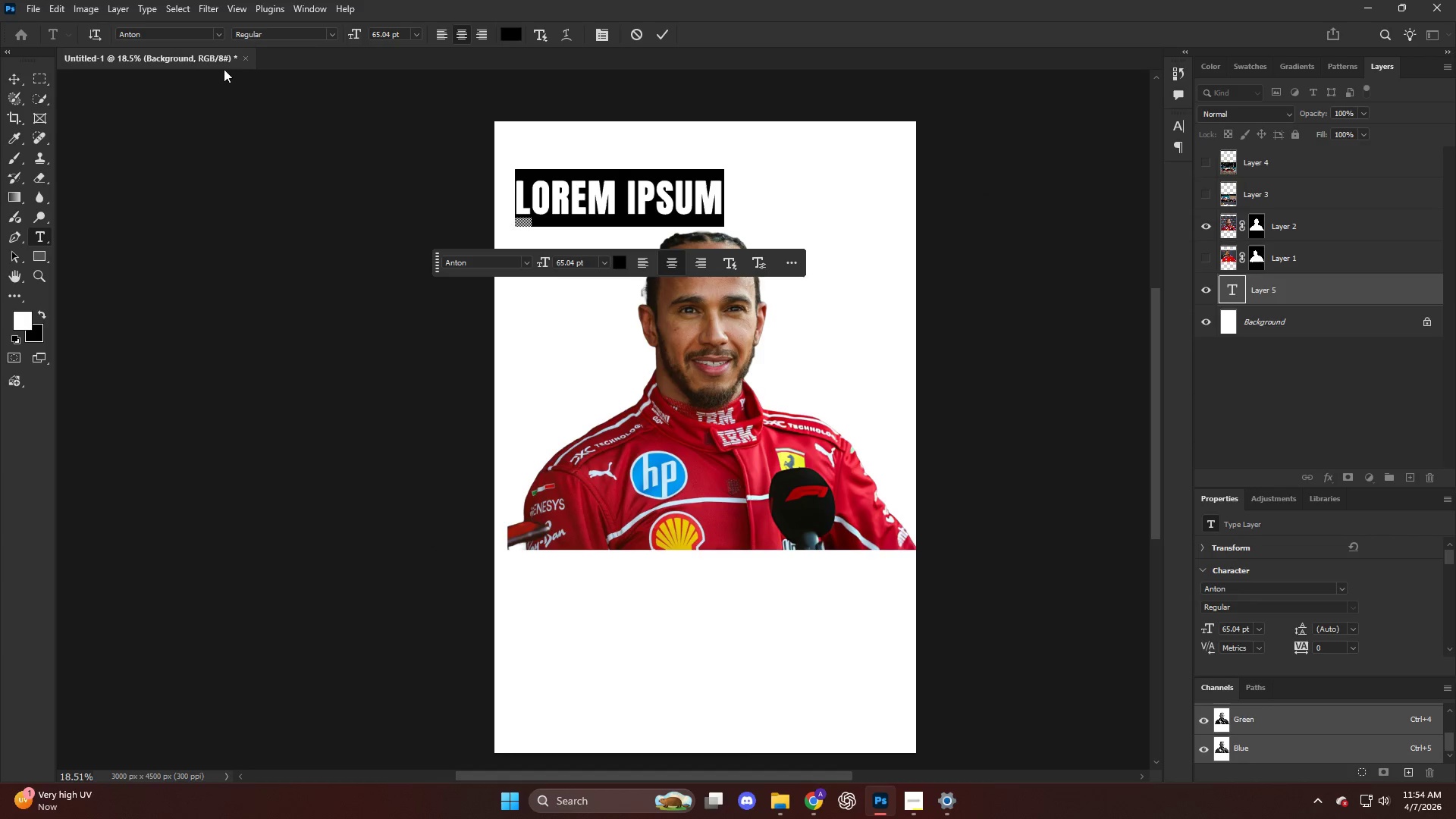 
left_click([196, 34])
 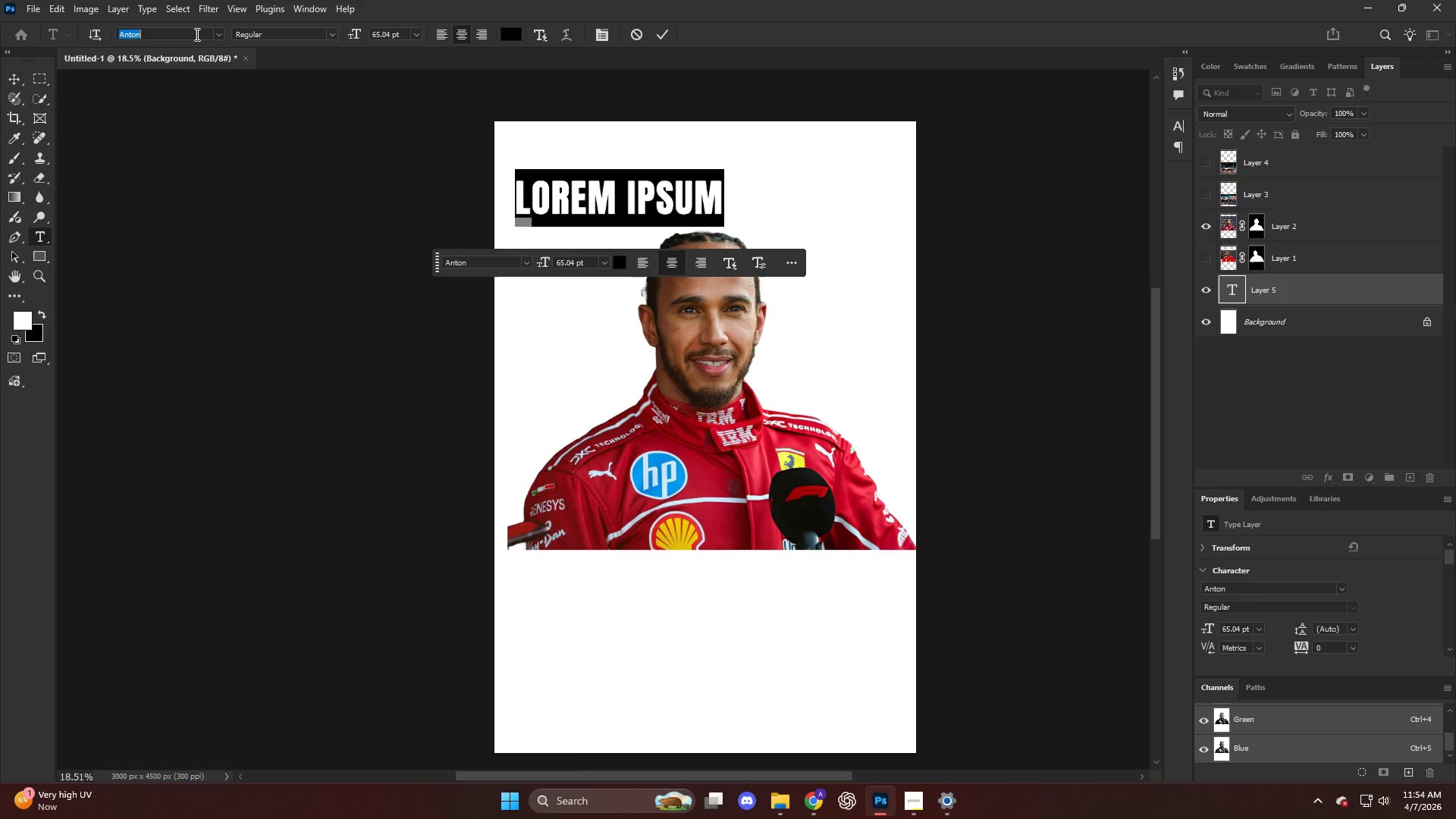 
type(BEB)
 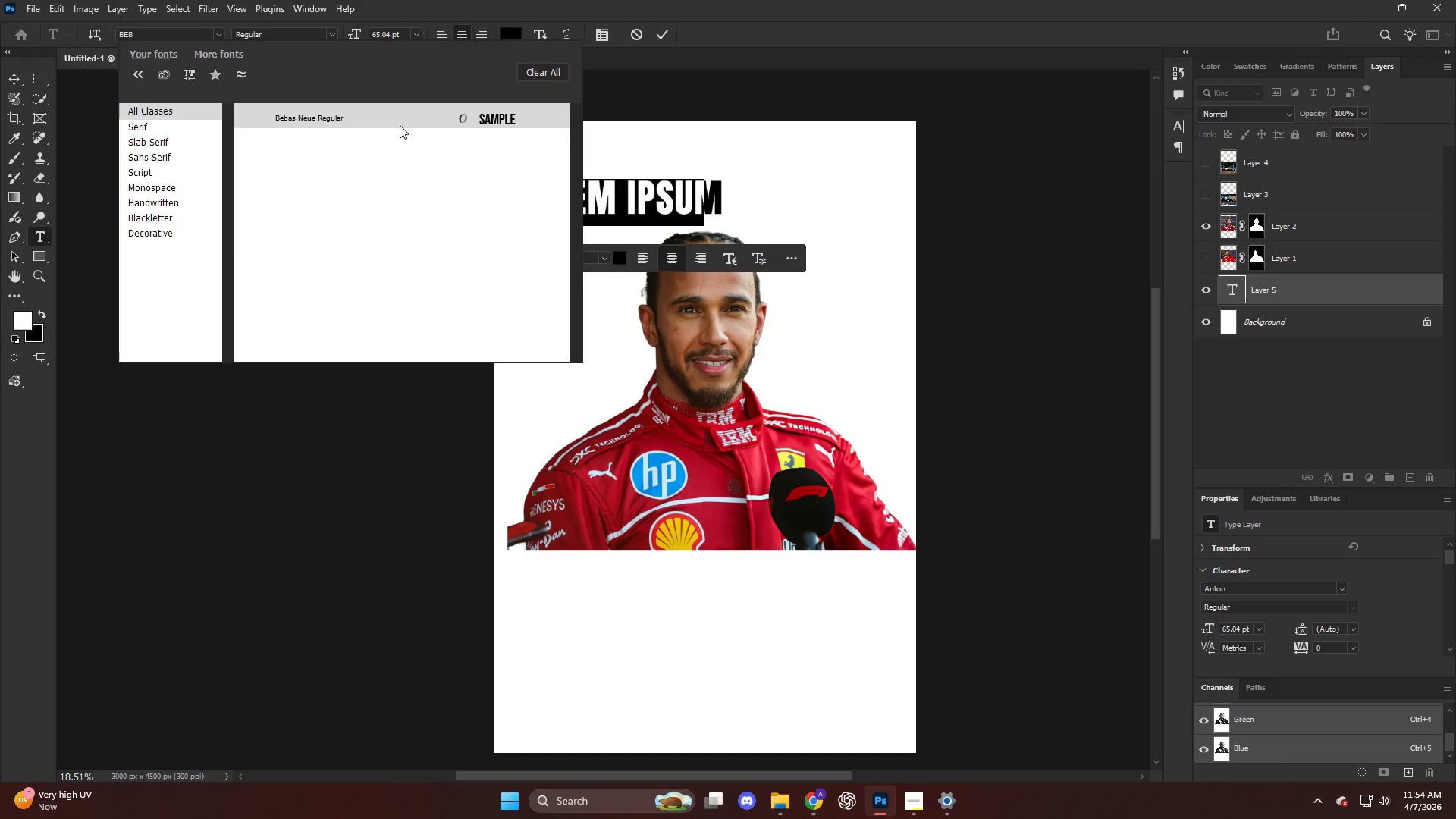 
left_click([396, 118])
 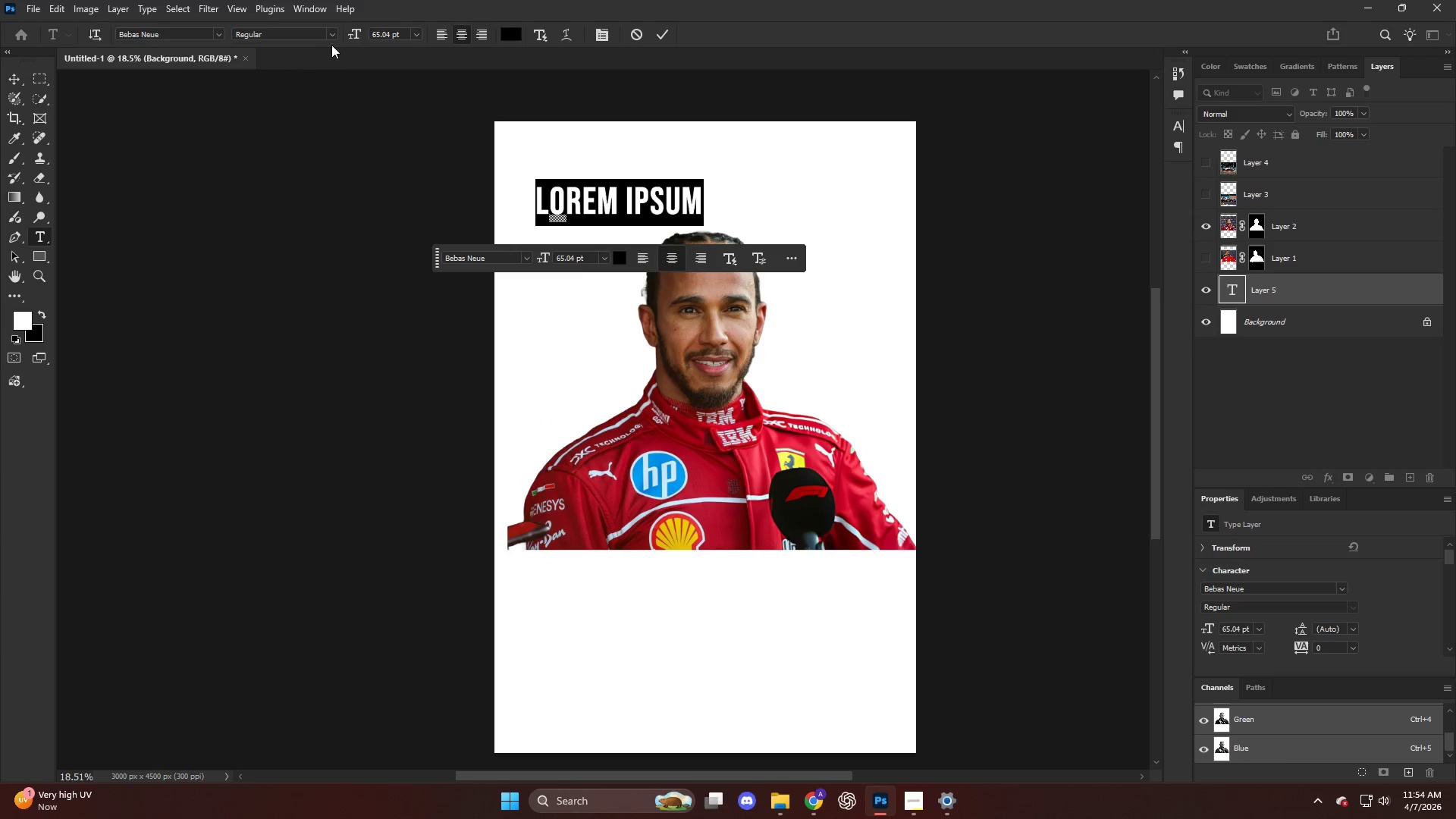 
left_click([338, 28])
 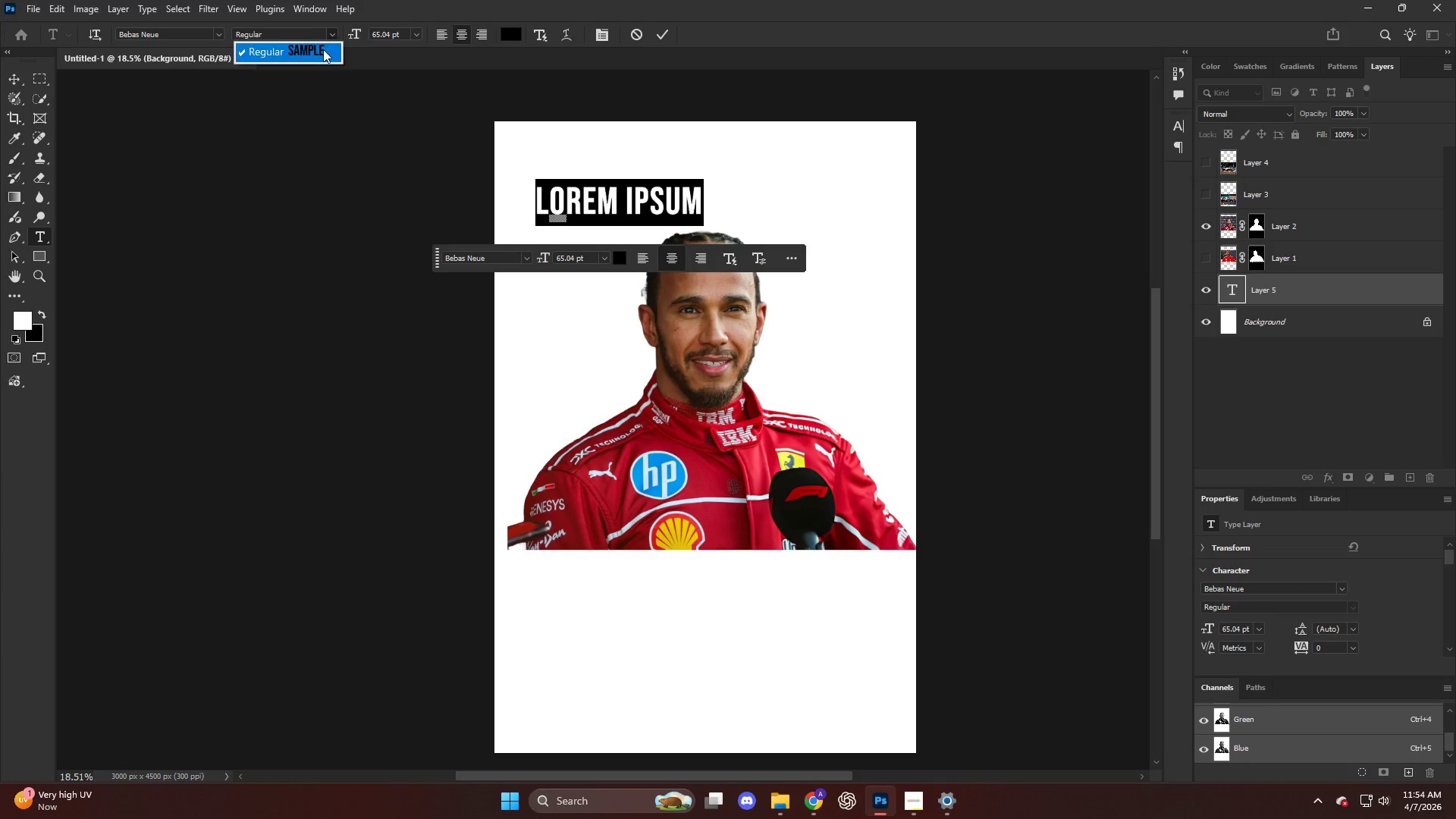 
left_click([323, 50])
 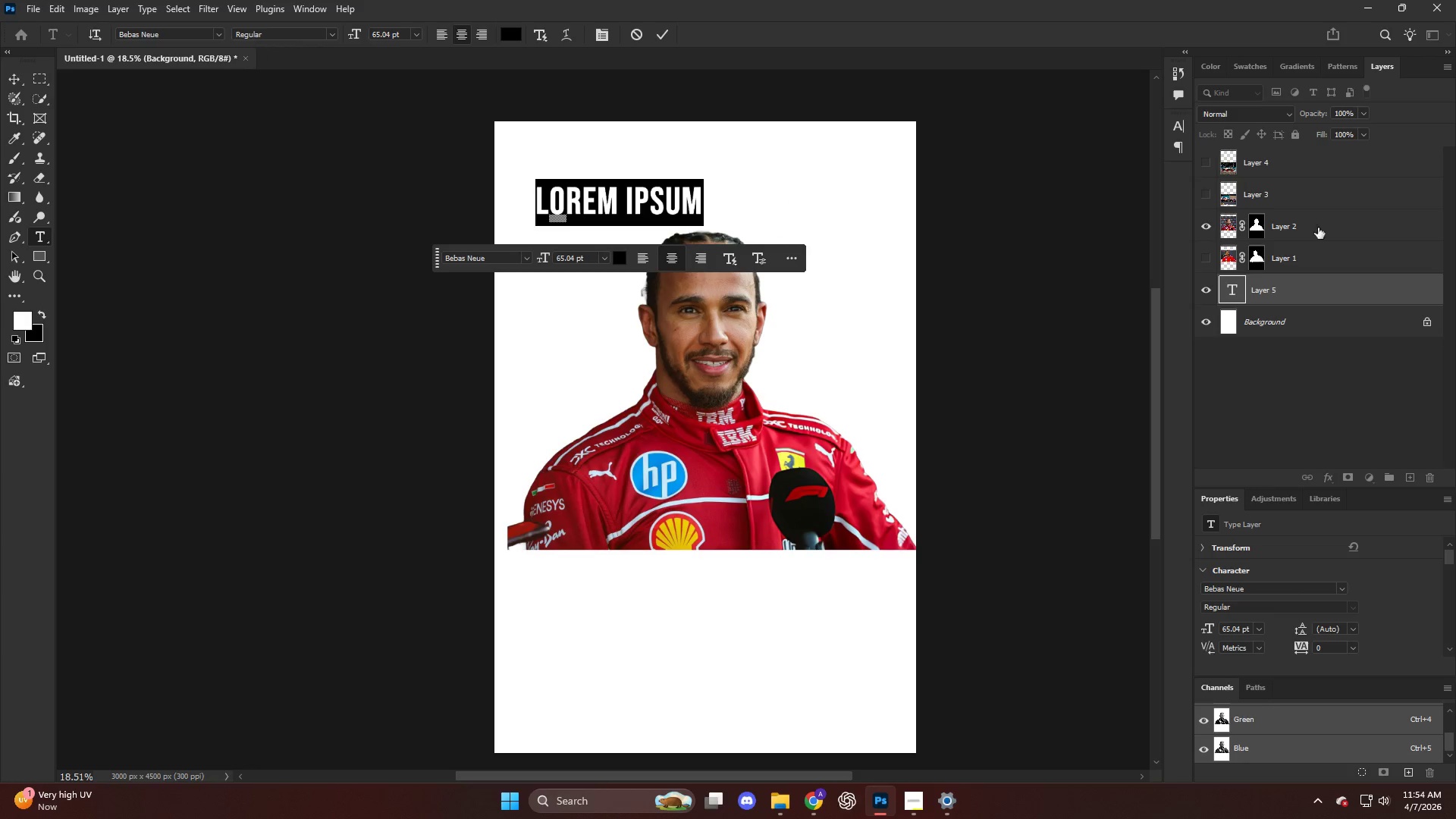 
left_click([1288, 281])
 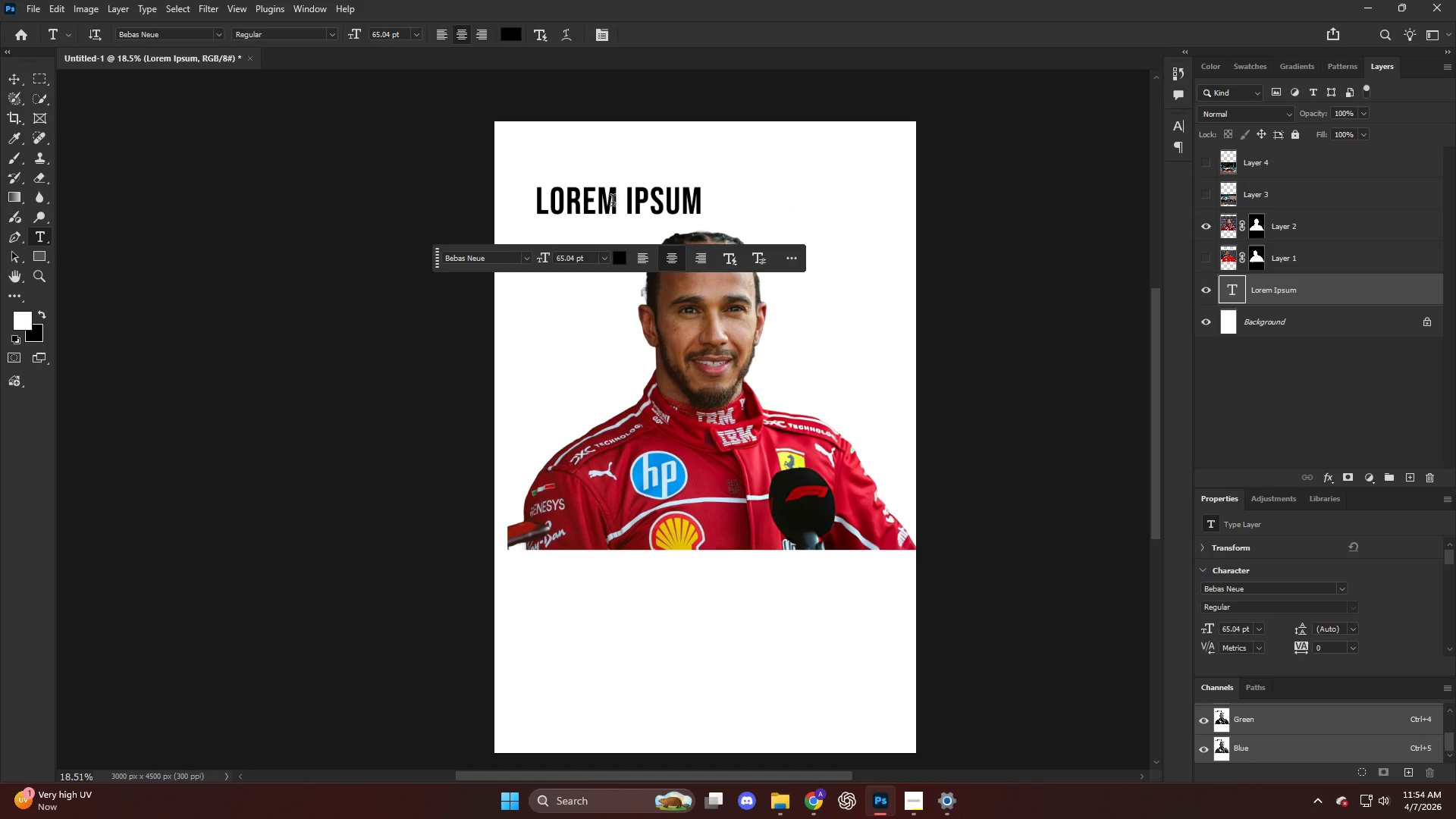 
double_click([613, 201])
 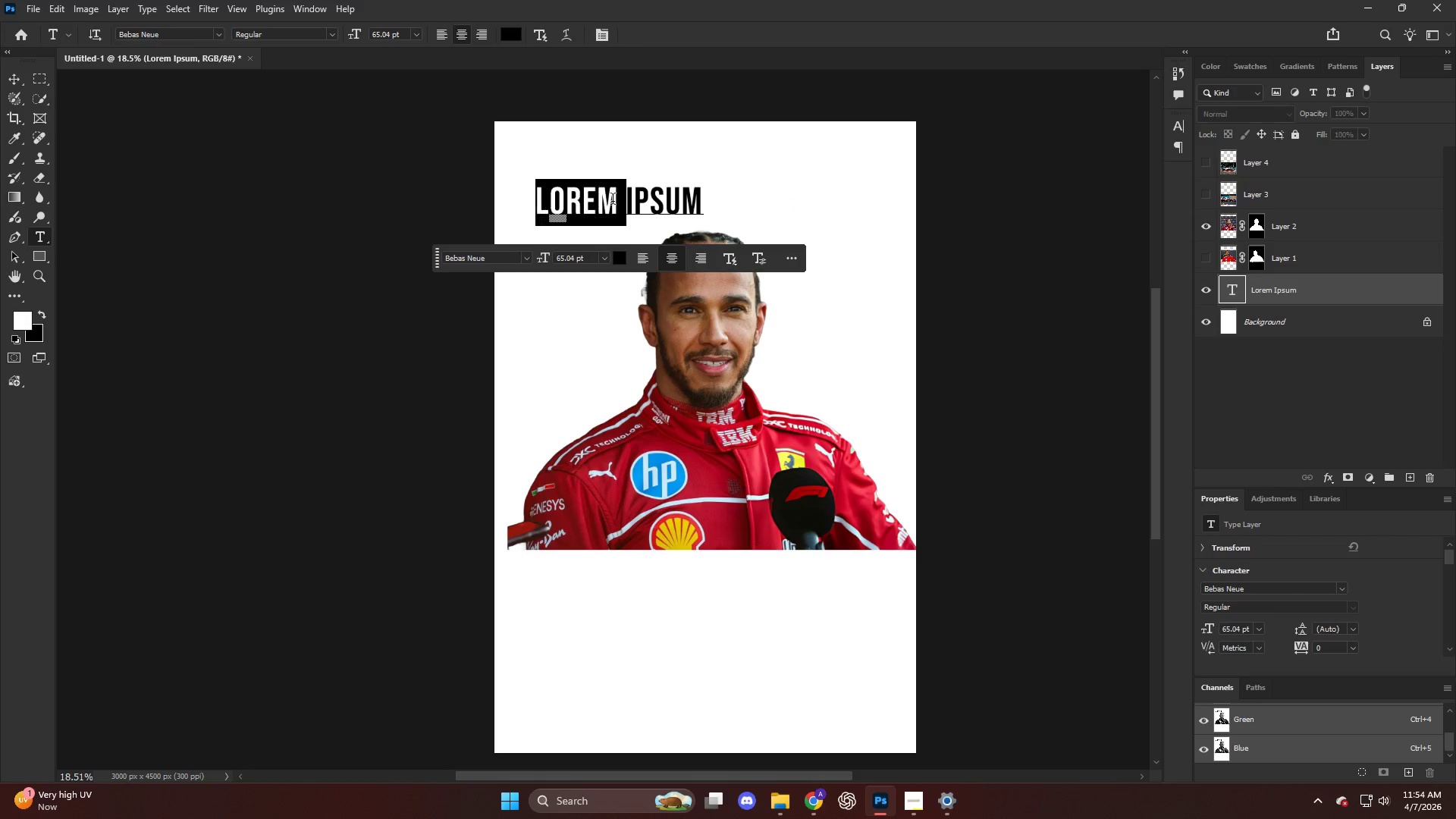 
triple_click([613, 201])
 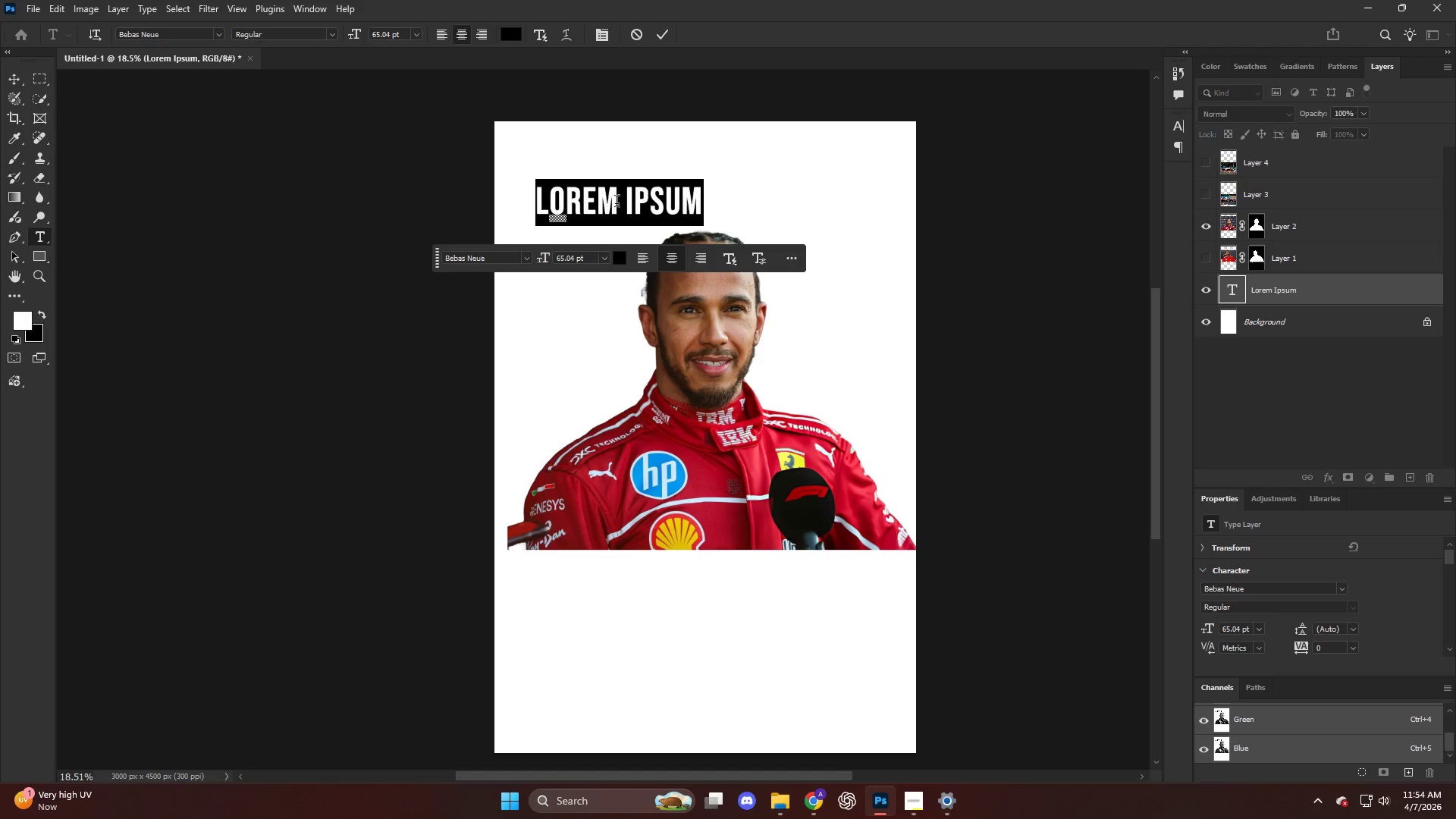 
key(Control+T)
 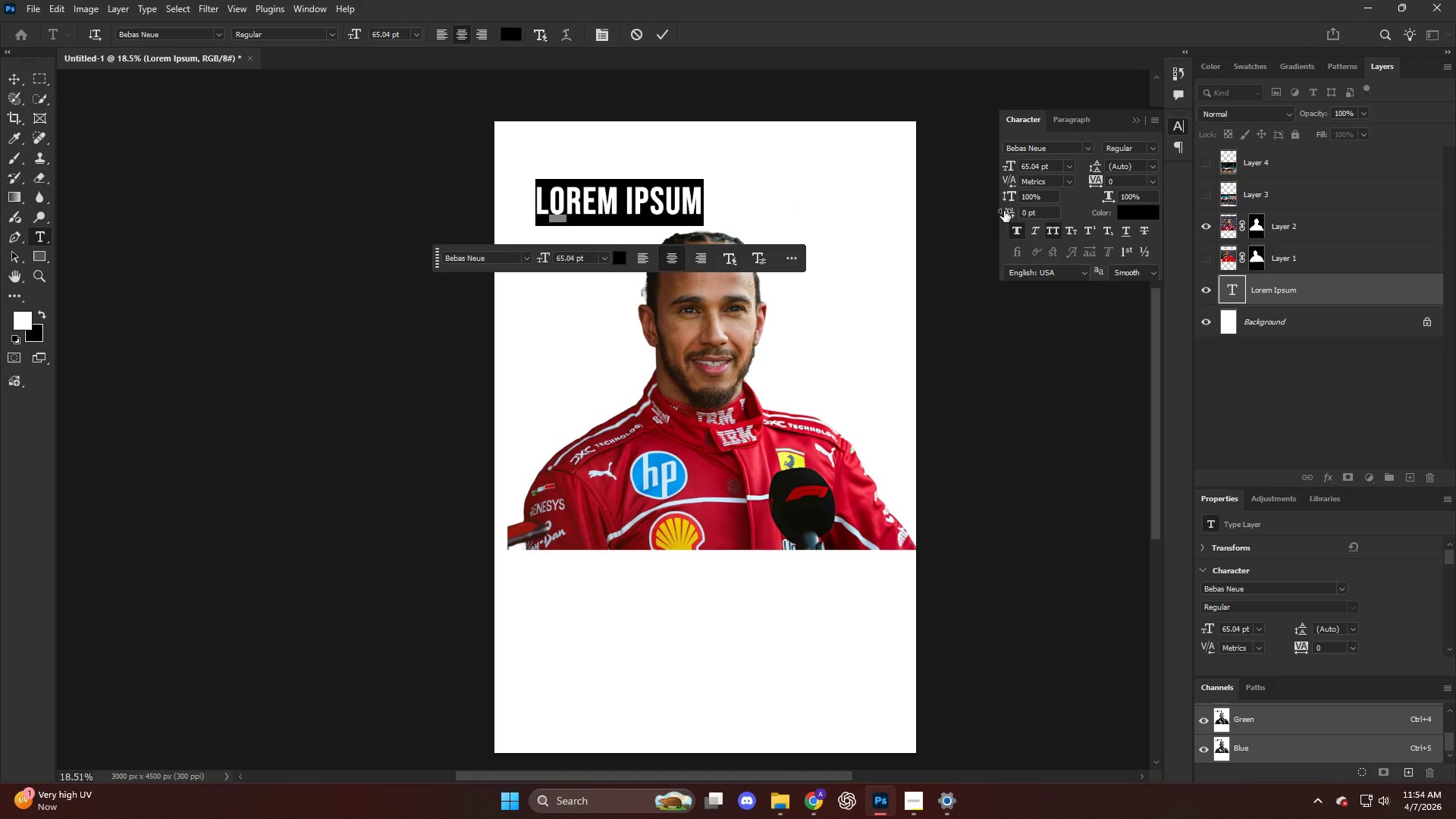 
left_click_drag(start_coordinate=[1108, 196], to_coordinate=[1091, 194])
 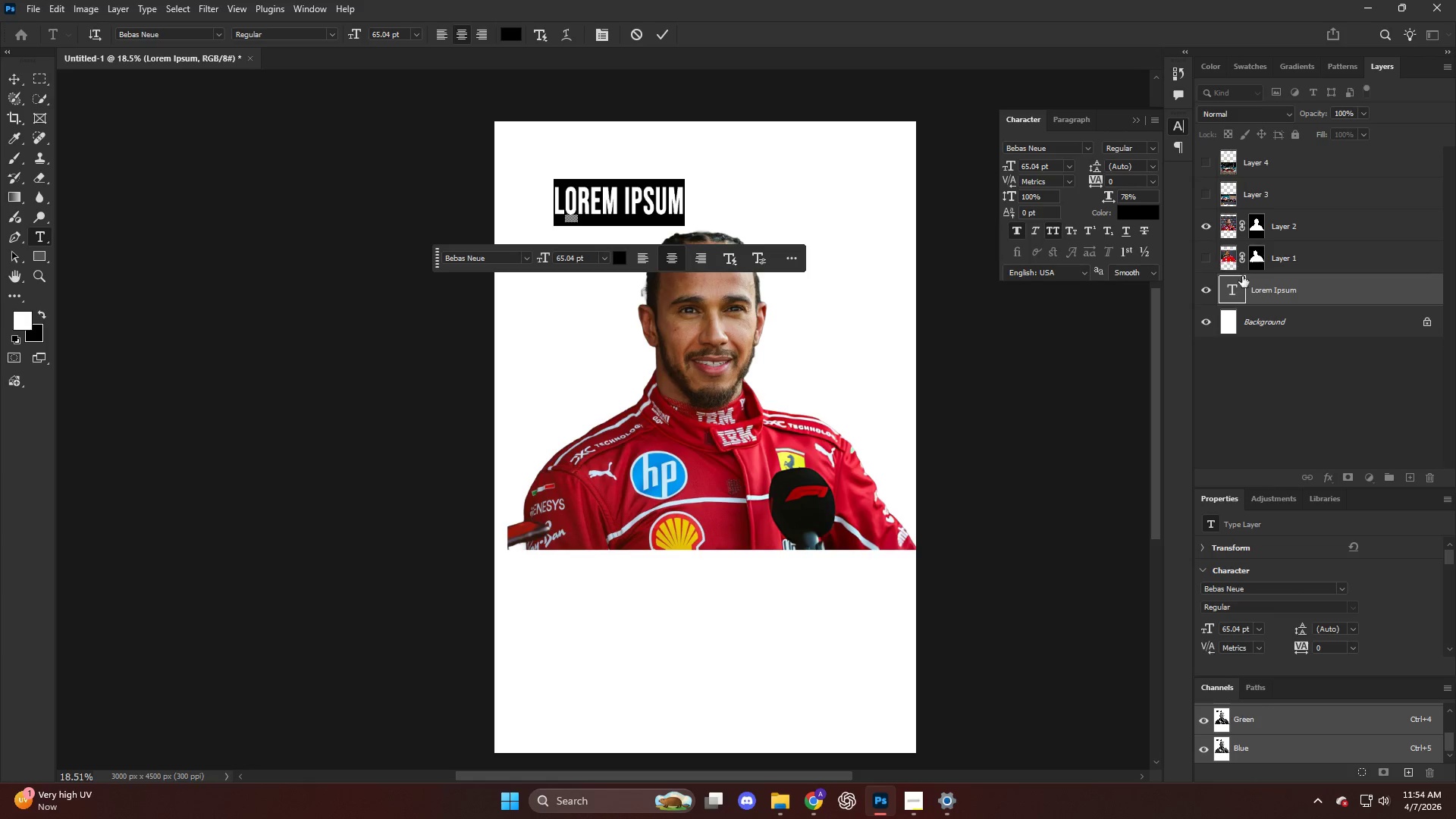 
left_click([1265, 287])
 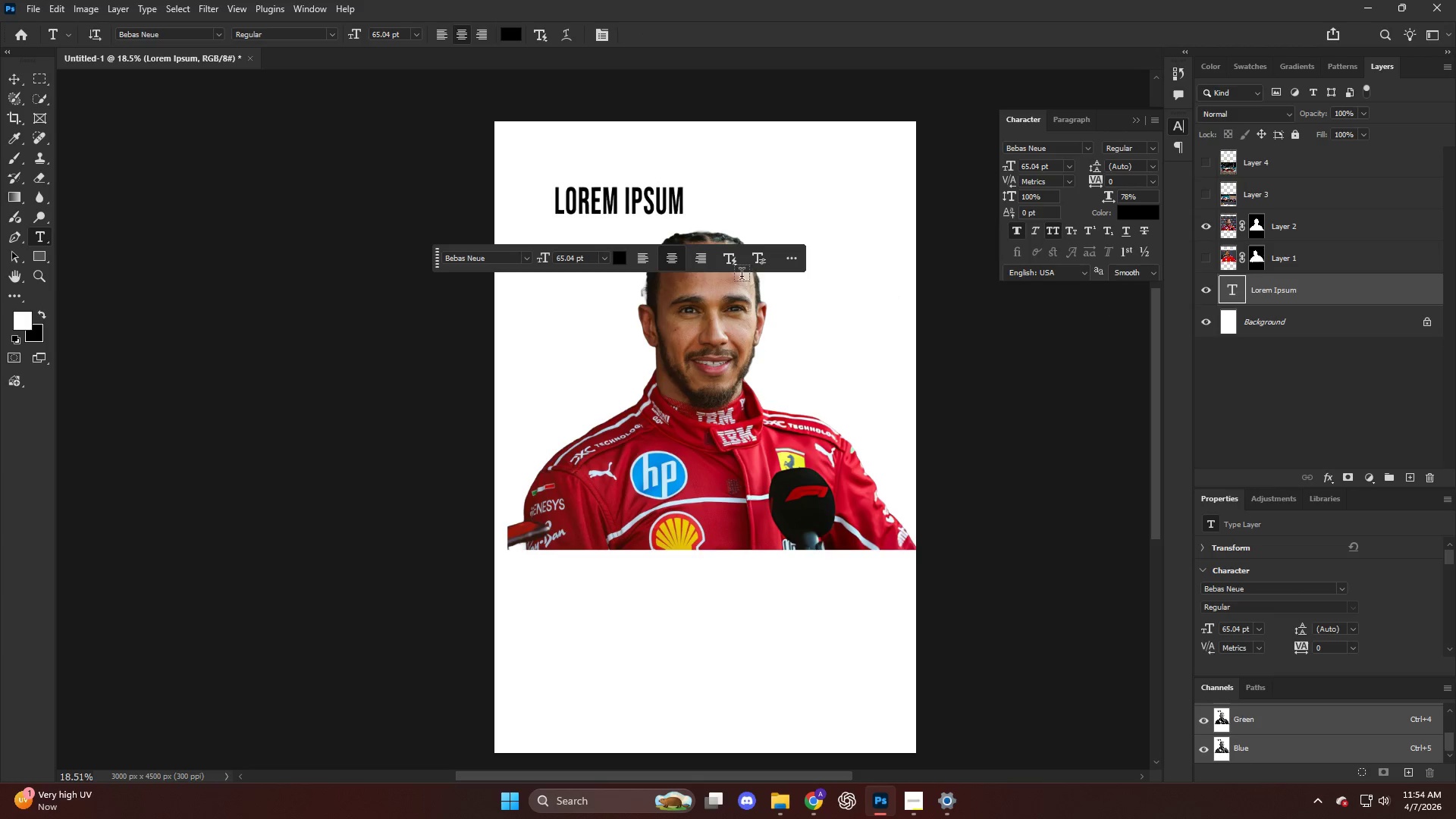 
key(Control+T)
 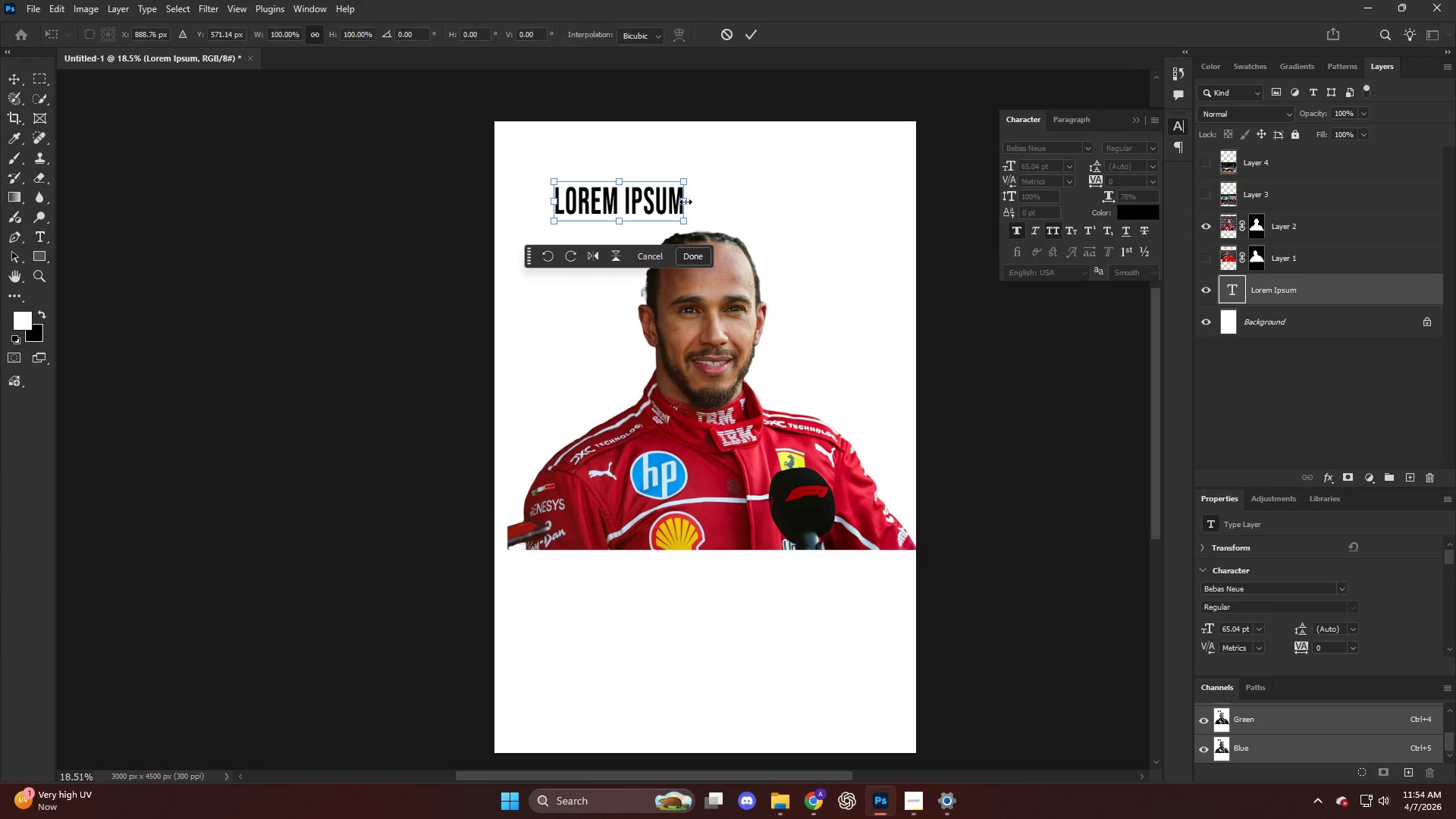 
hold_key(key=AltLeft, duration=1.11)
left_click_drag(start_coordinate=[689, 205], to_coordinate=[821, 231])
 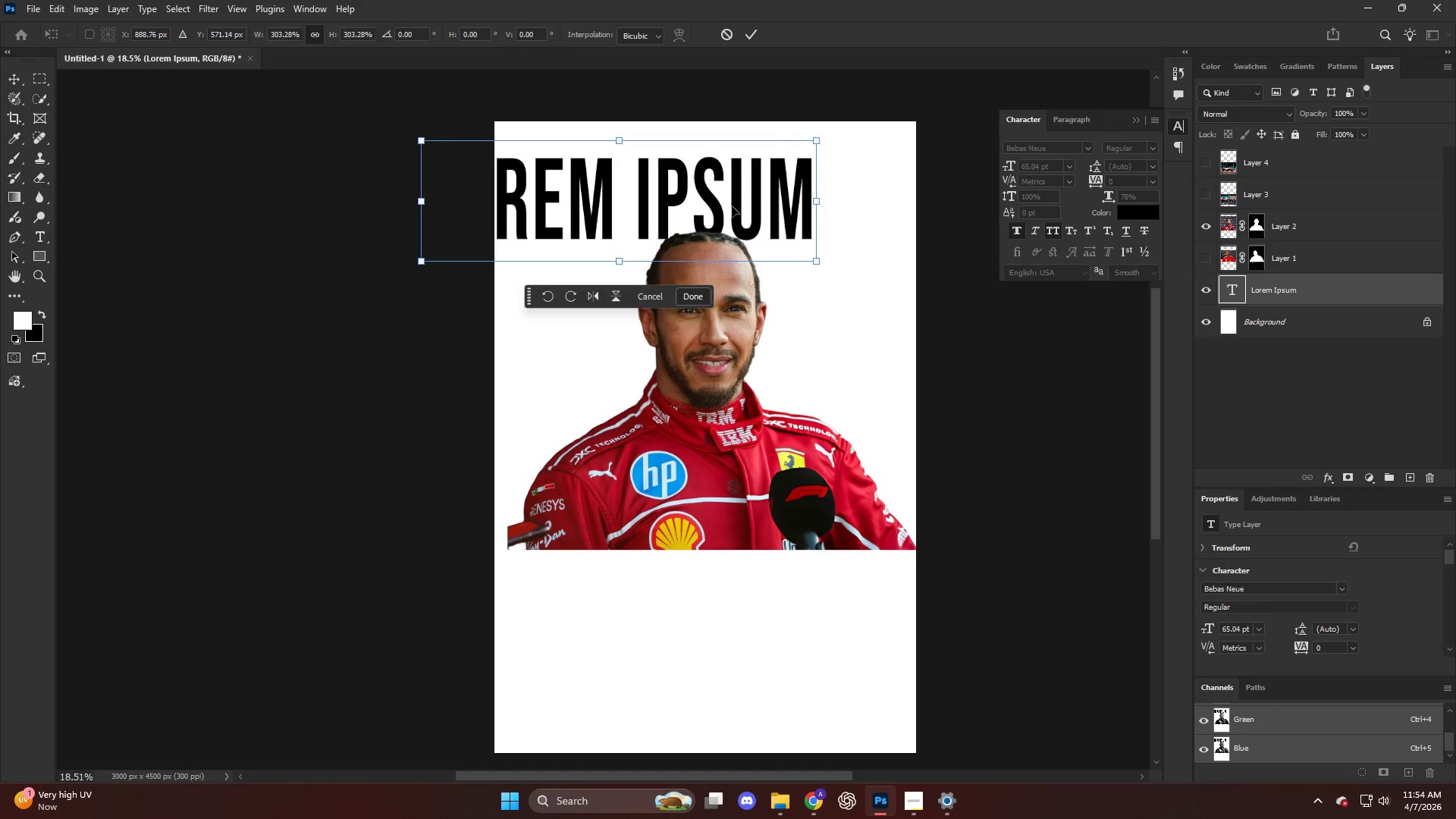 
left_click_drag(start_coordinate=[733, 212], to_coordinate=[840, 243])
 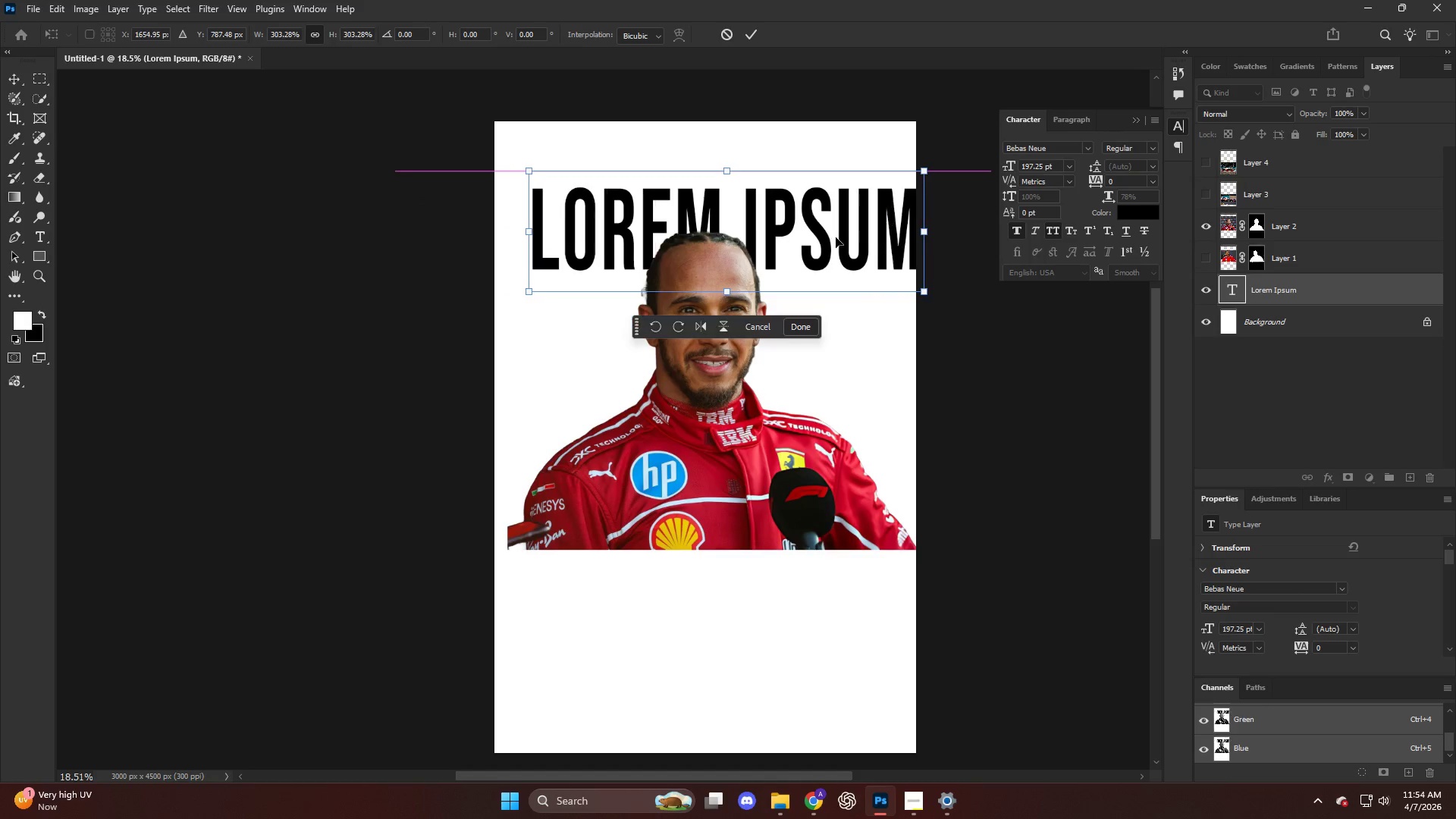 
key(NumpadEnter)
 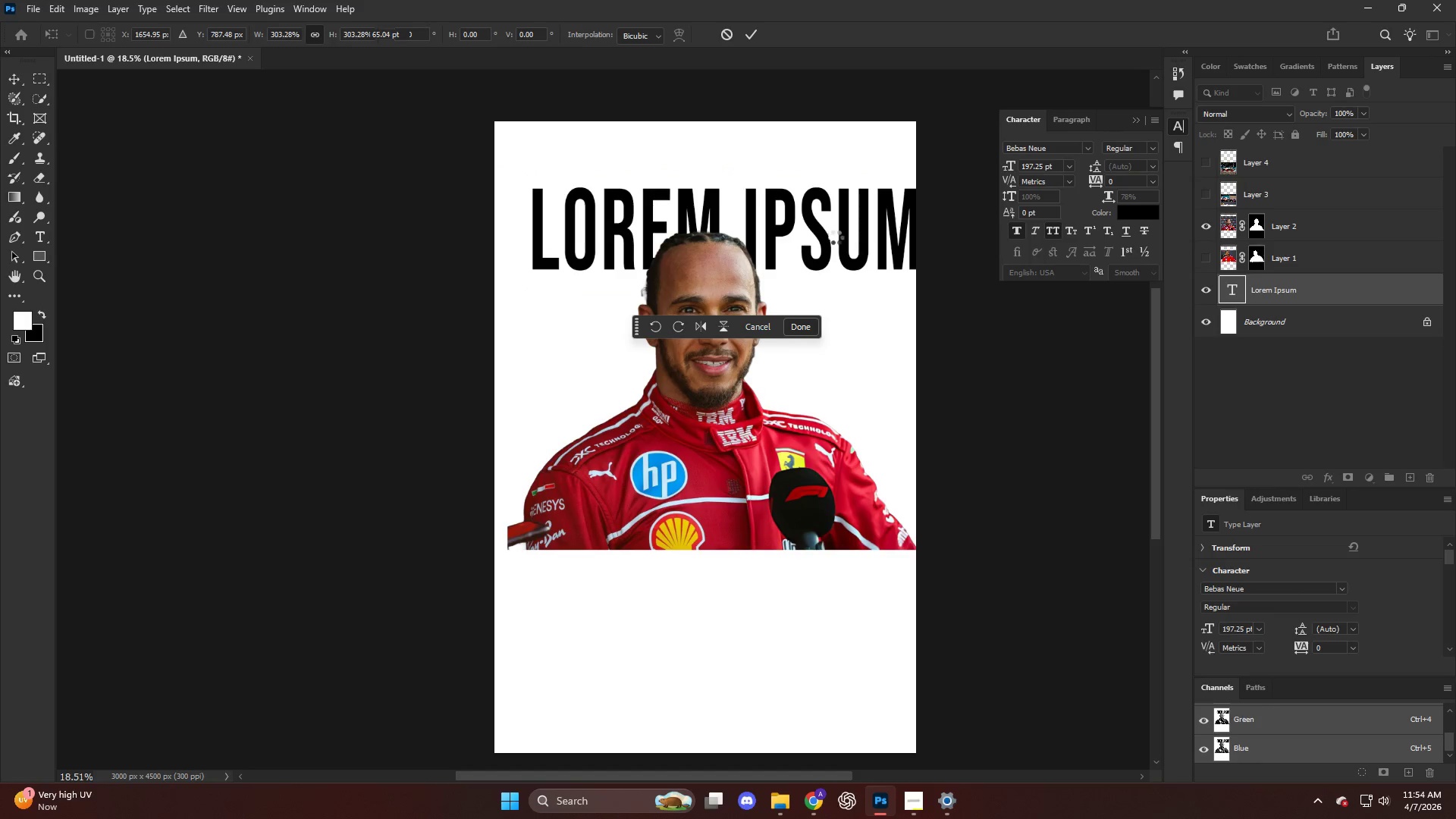 
key(T)
 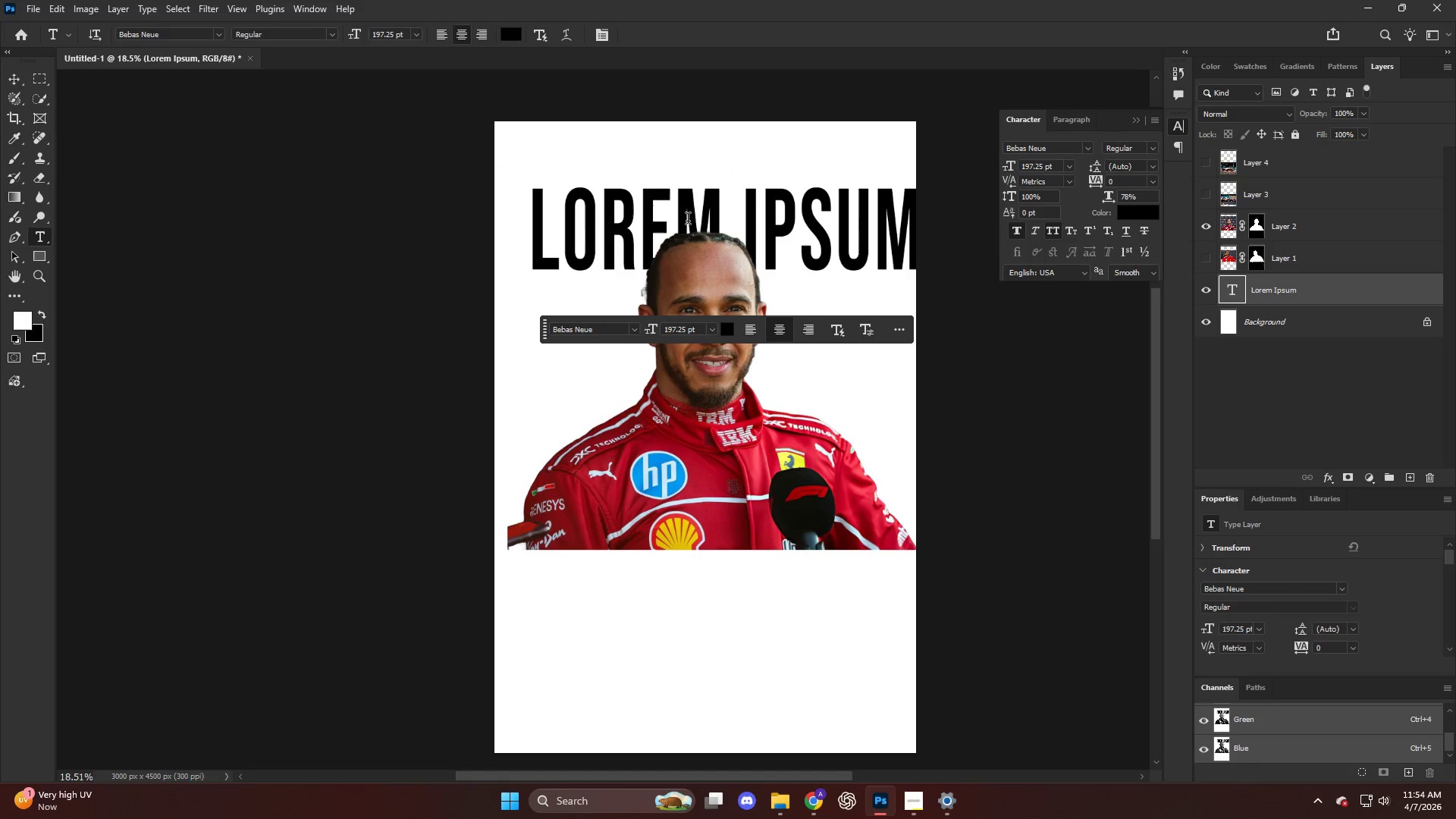 
double_click([688, 219])
 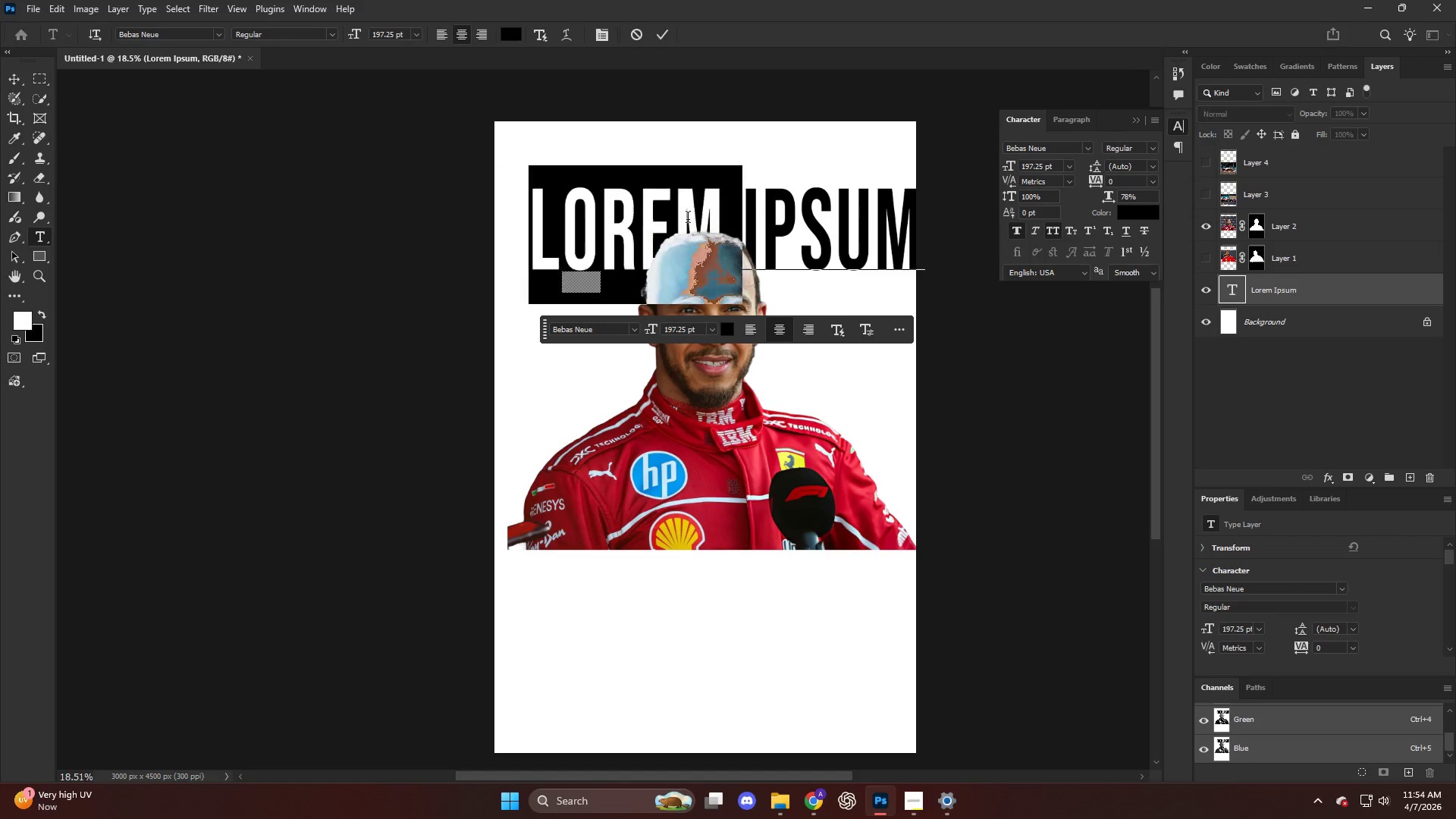 
triple_click([688, 219])
 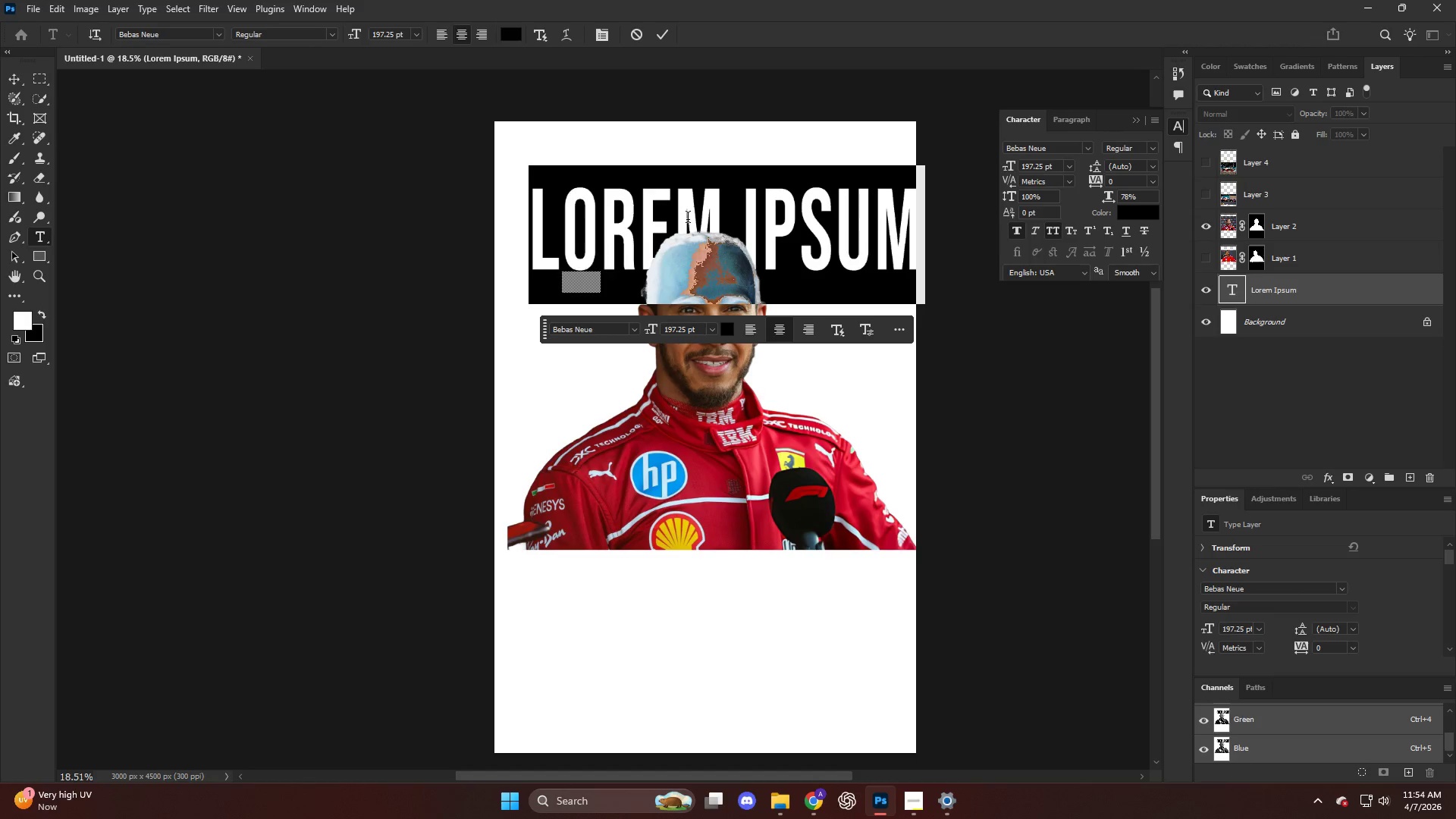 
triple_click([688, 219])
 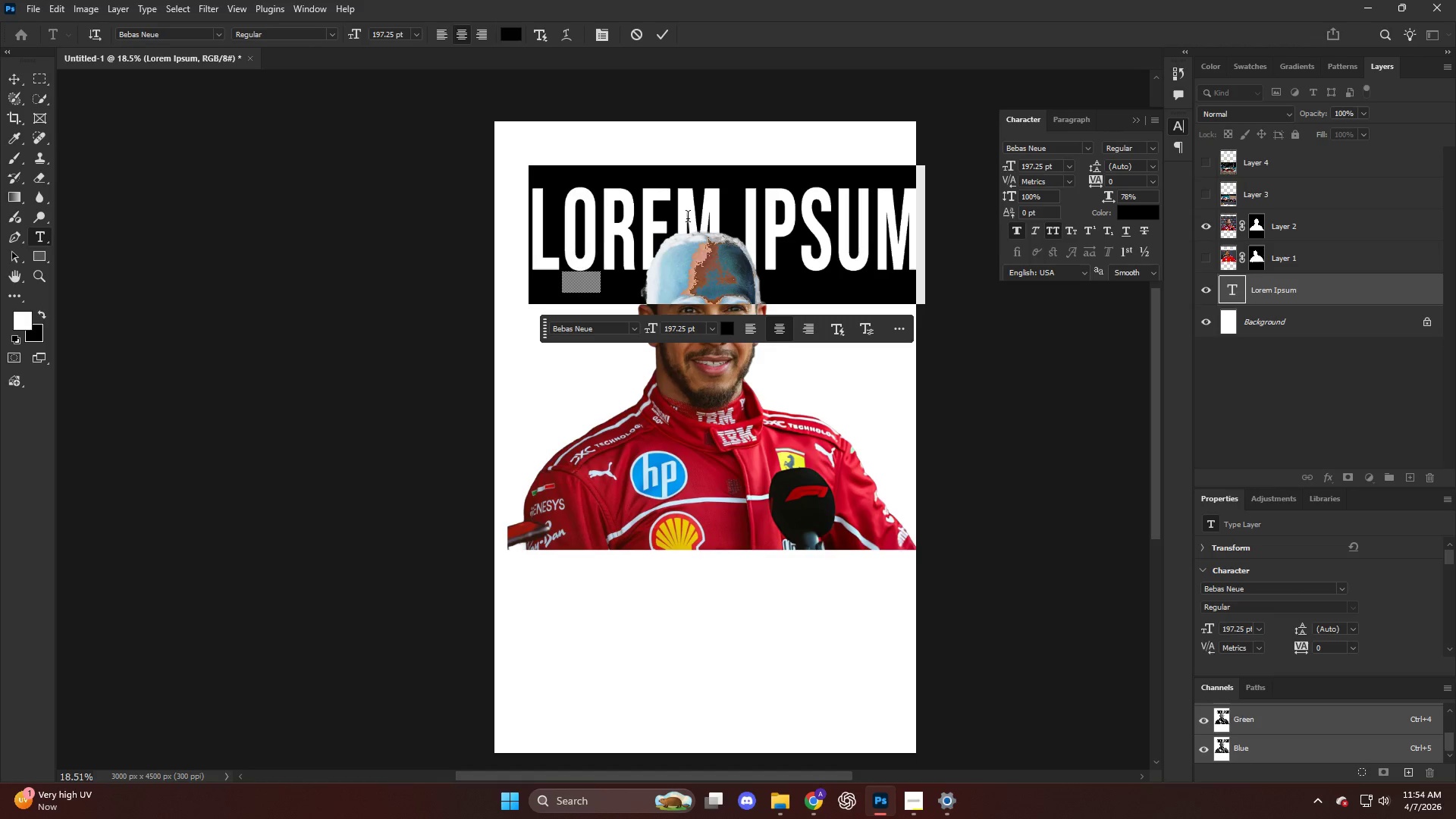 
type(LEWIS)
key(NumpadEnter)
 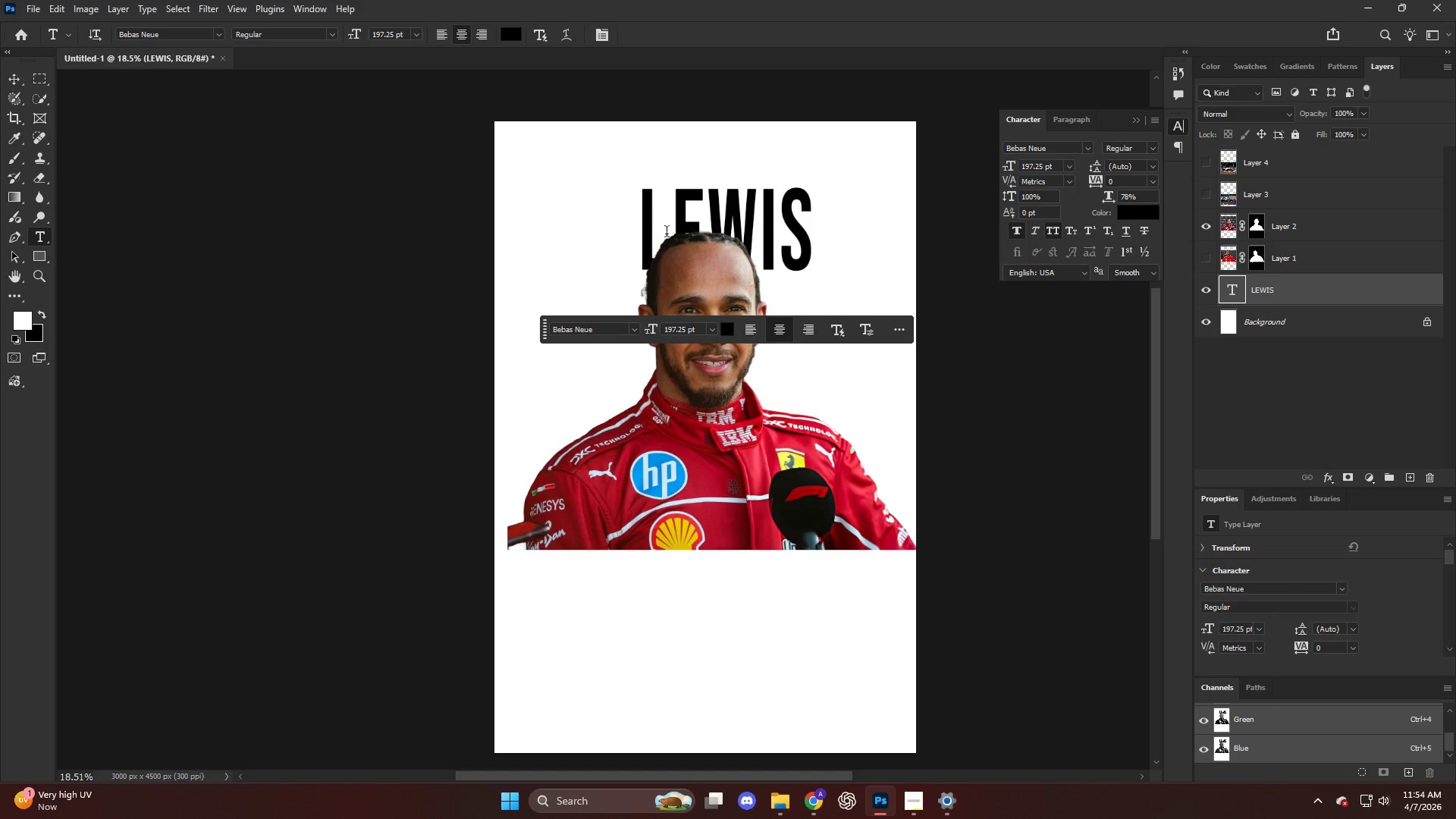 
key(Control+T)
 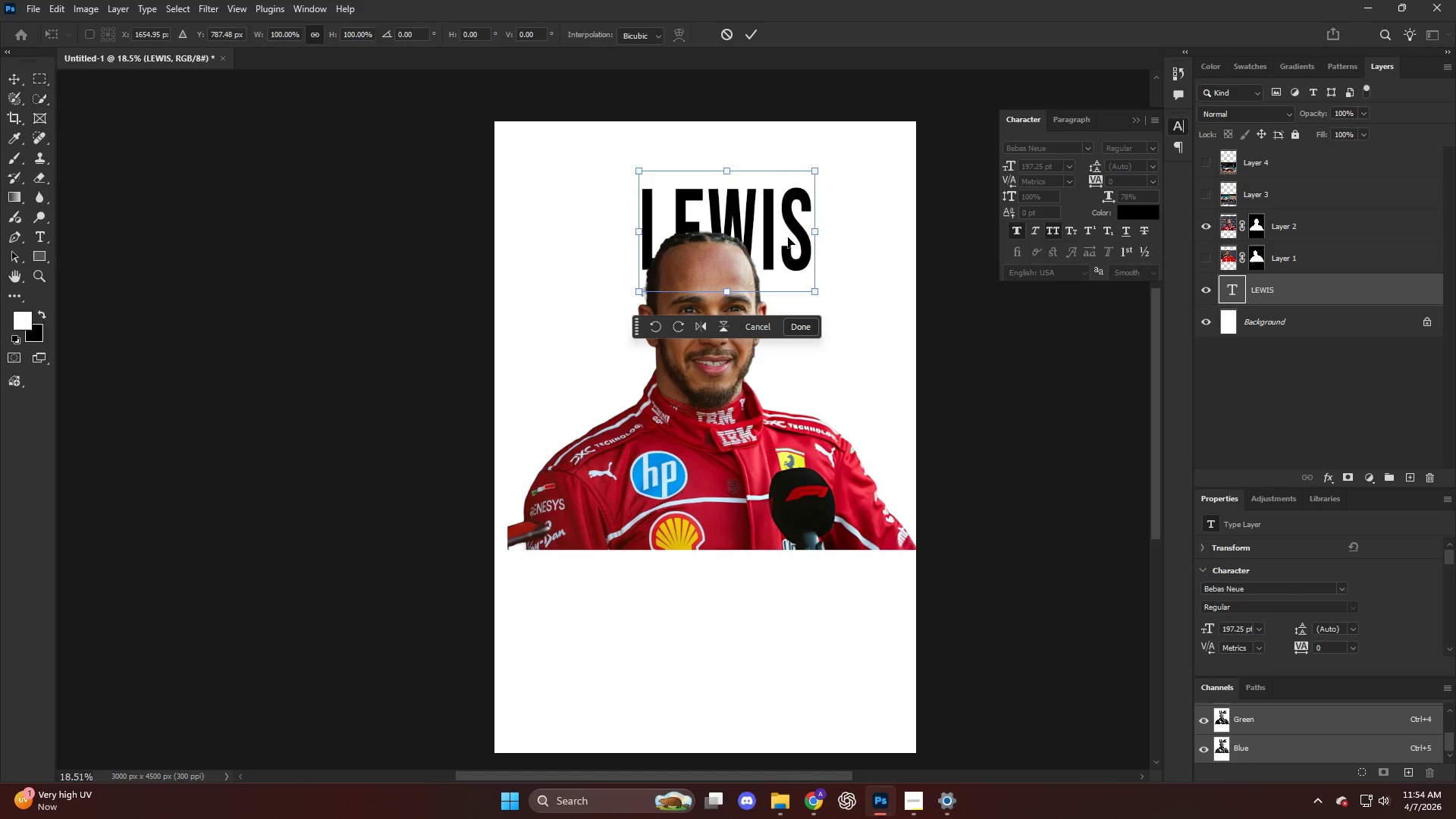 
hold_key(key=AltLeft, duration=1.47)
left_click_drag(start_coordinate=[813, 234], to_coordinate=[901, 264])
 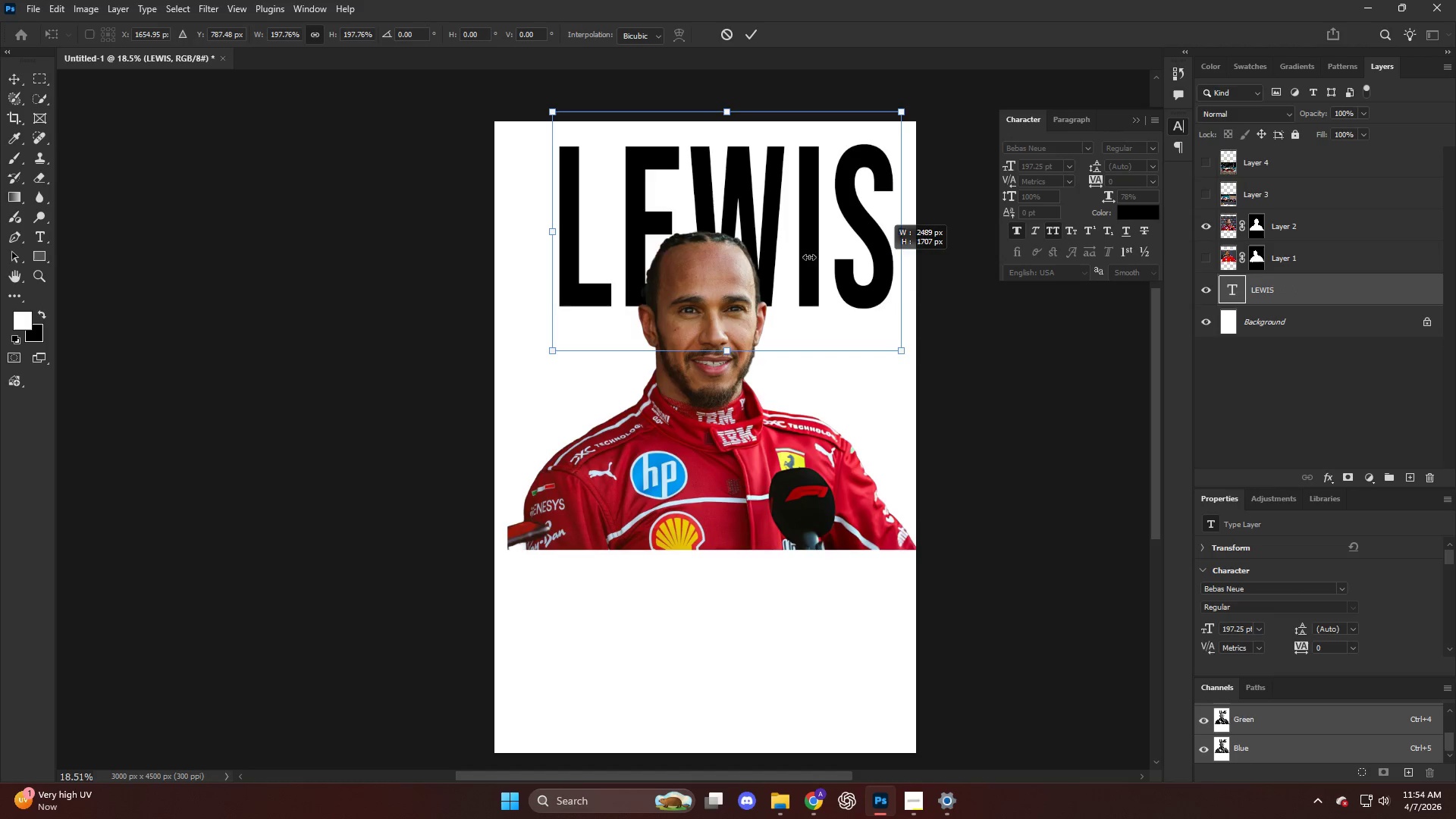 
left_click_drag(start_coordinate=[799, 258], to_coordinate=[740, 295])
 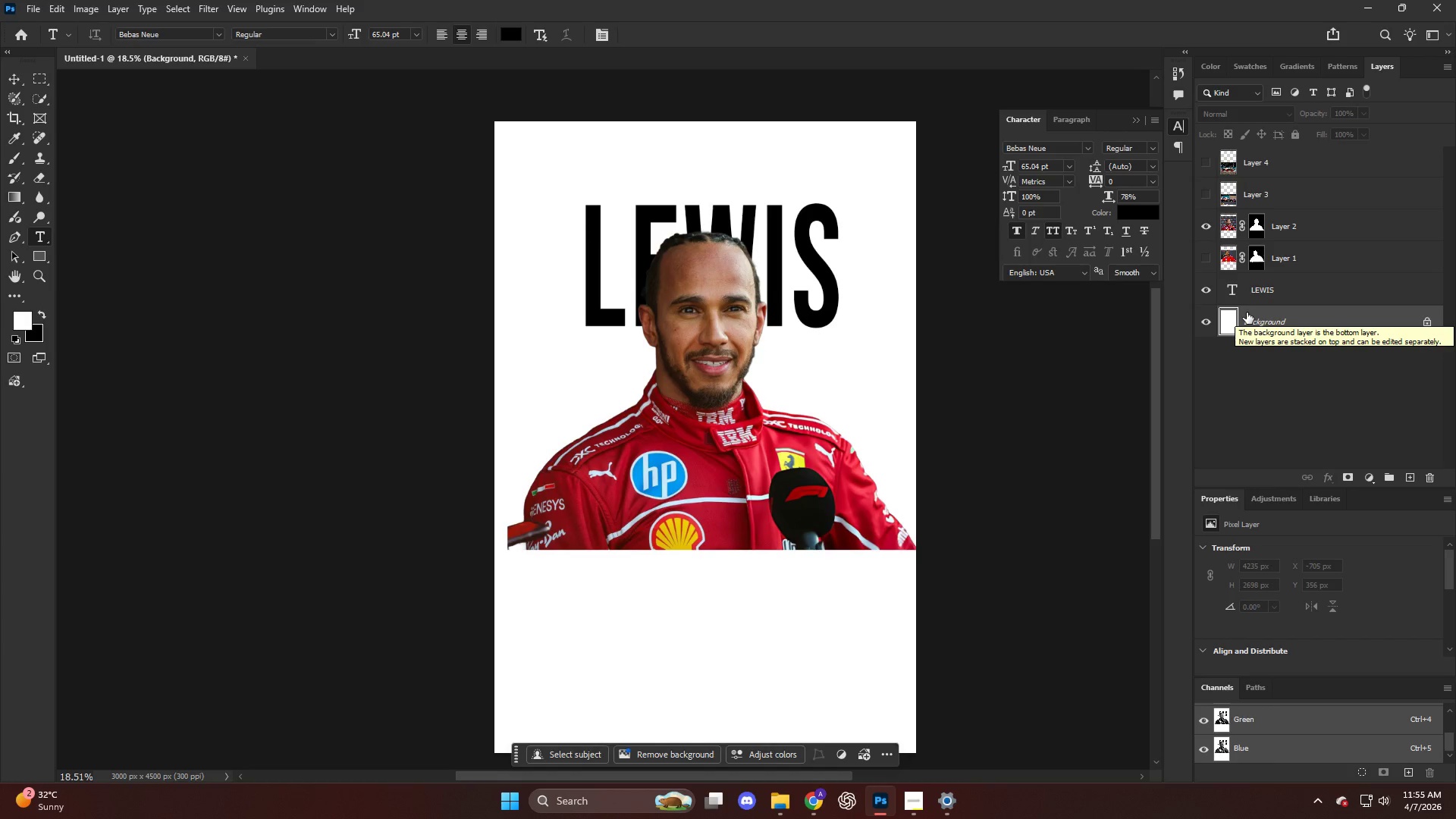 
wait(15.36)
 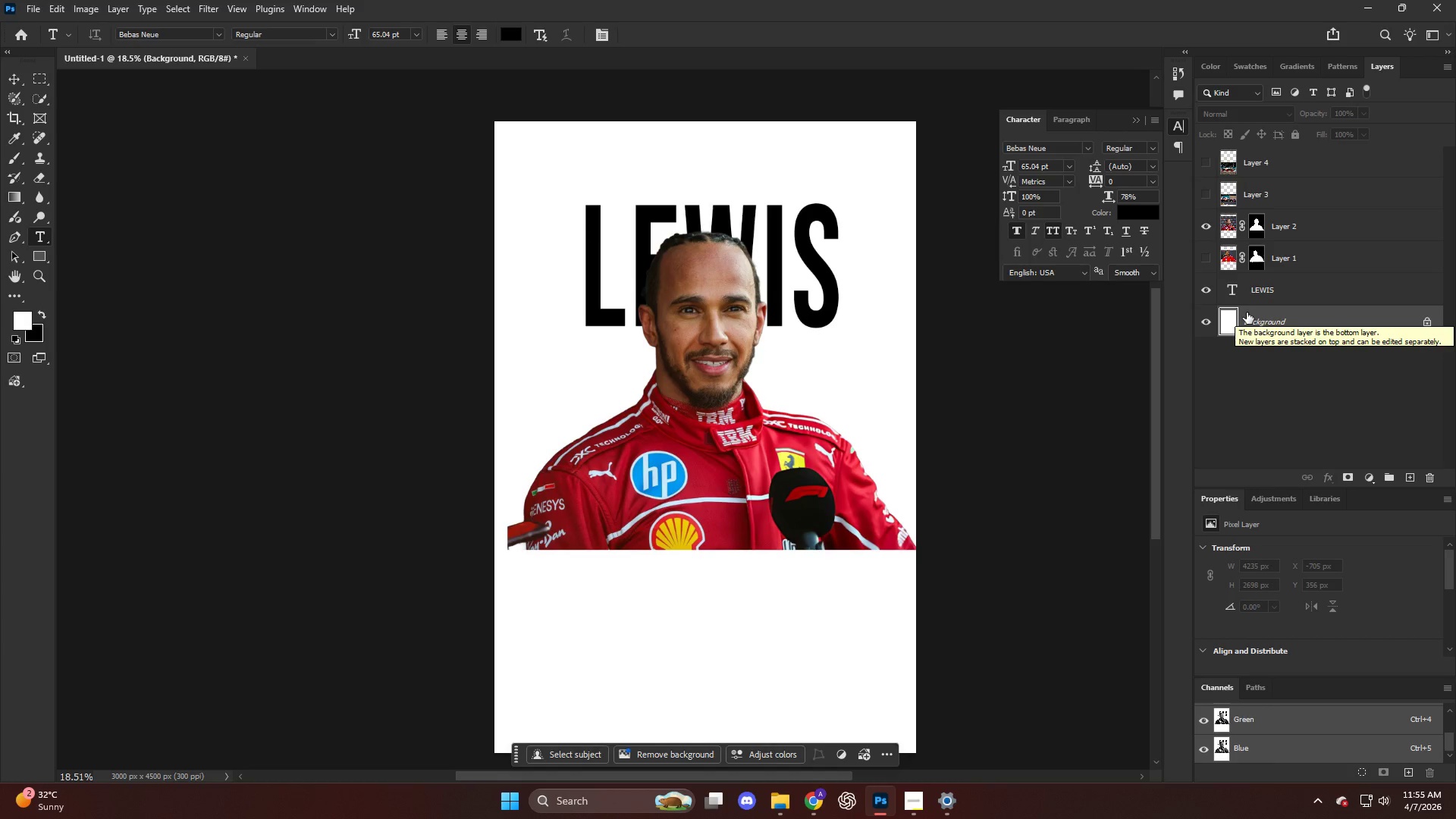 
left_click([1295, 292])
 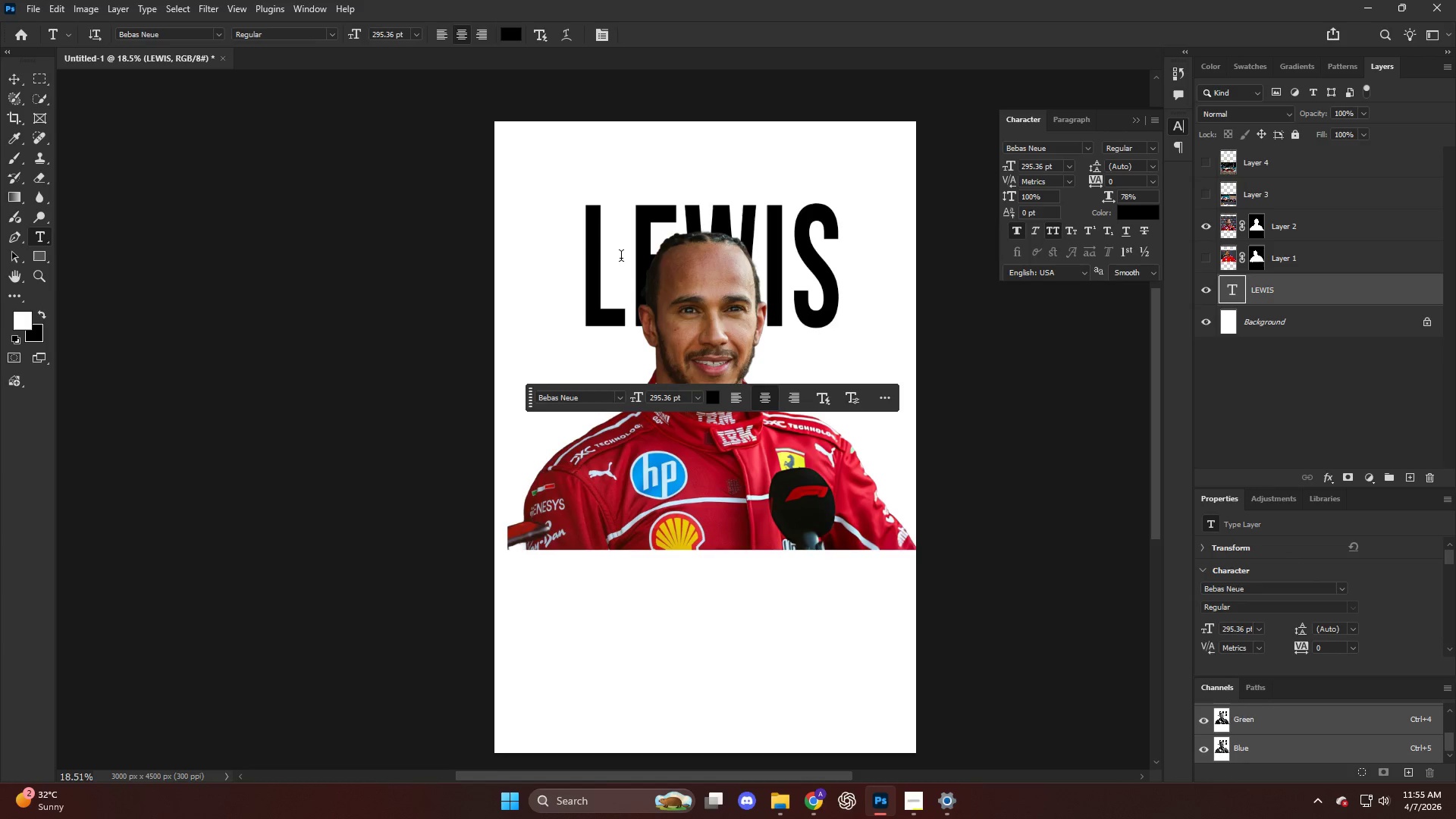 
left_click([621, 258])
 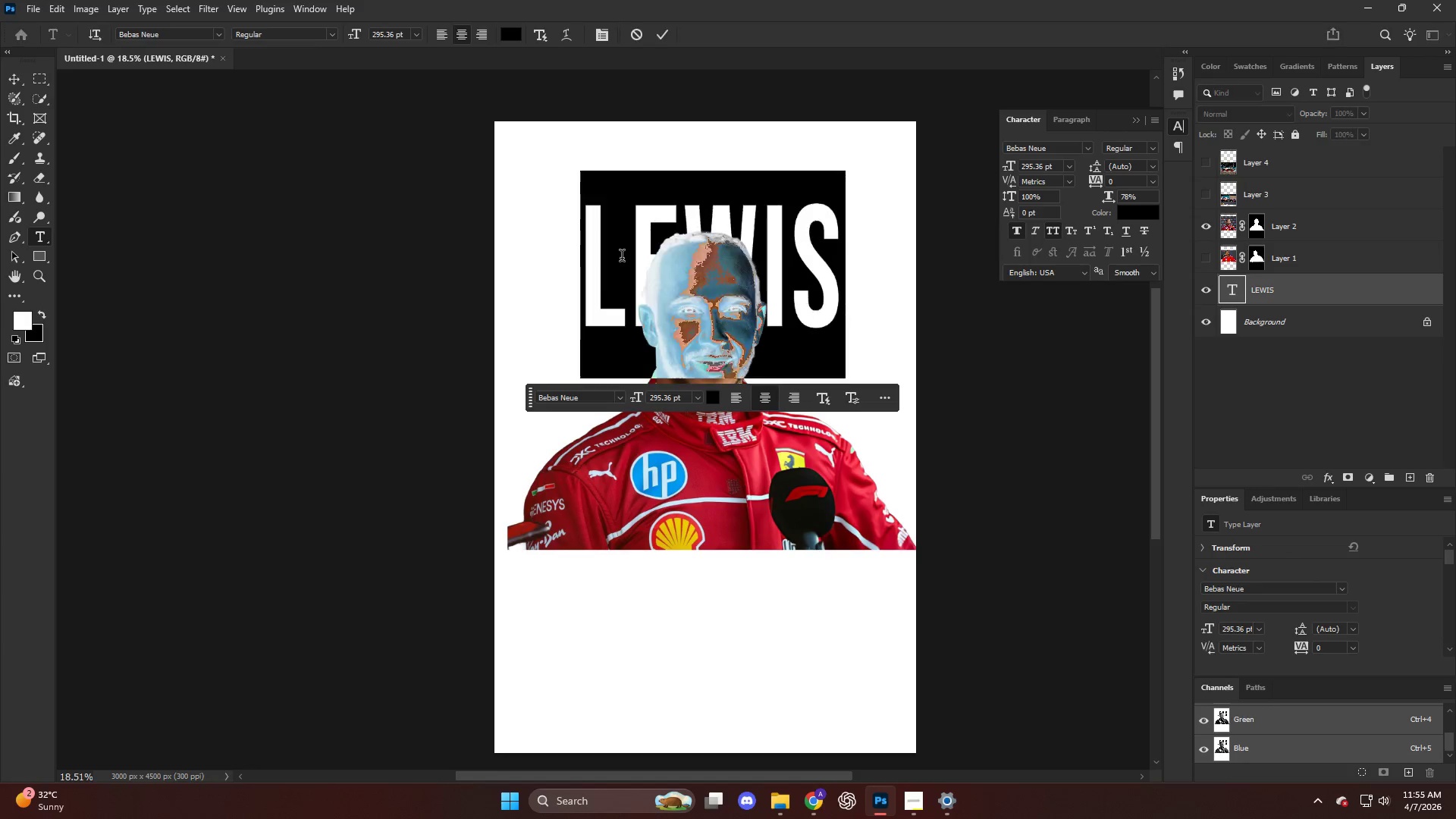 
triple_click([622, 258])
 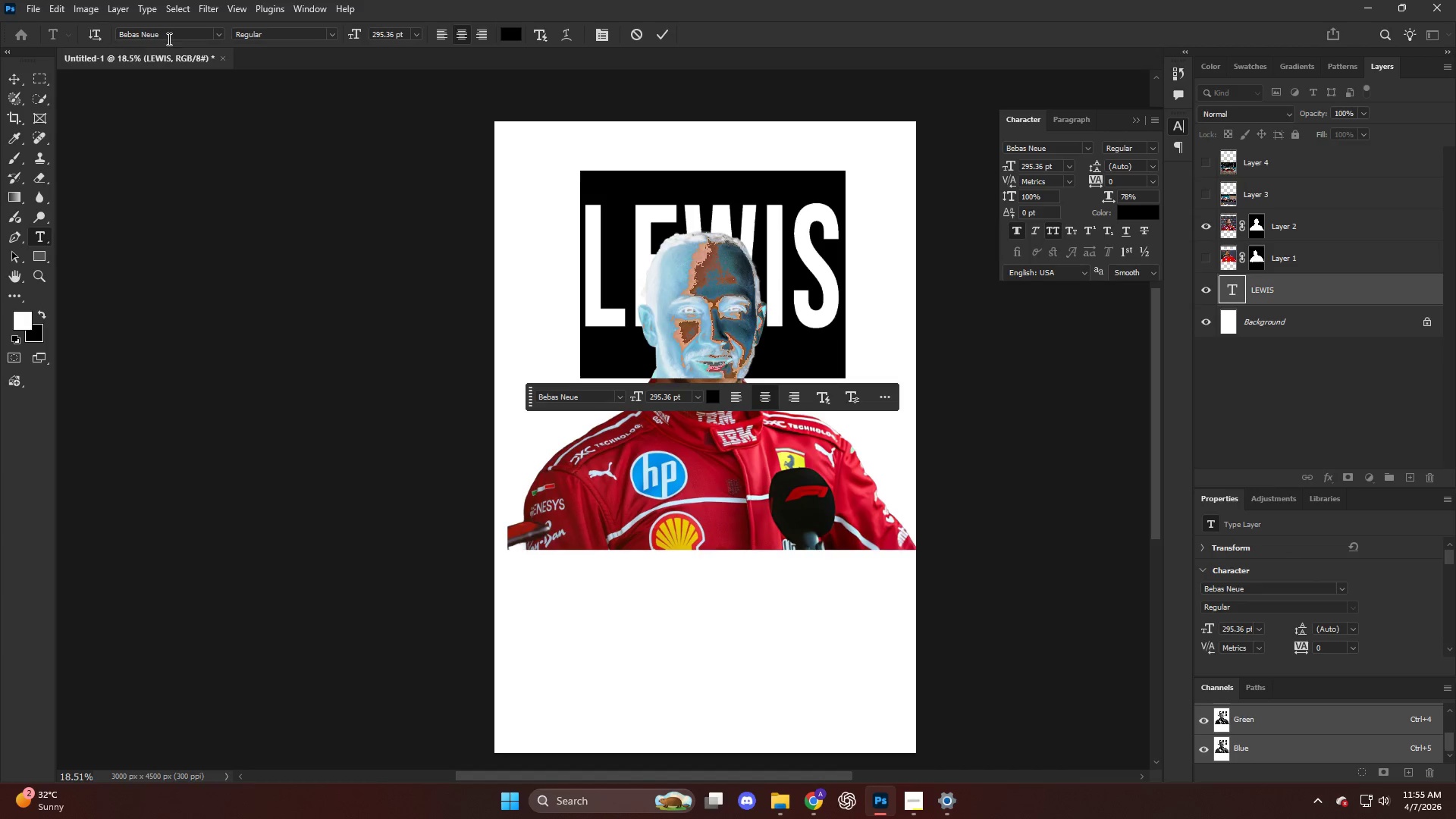 
left_click([174, 39])
 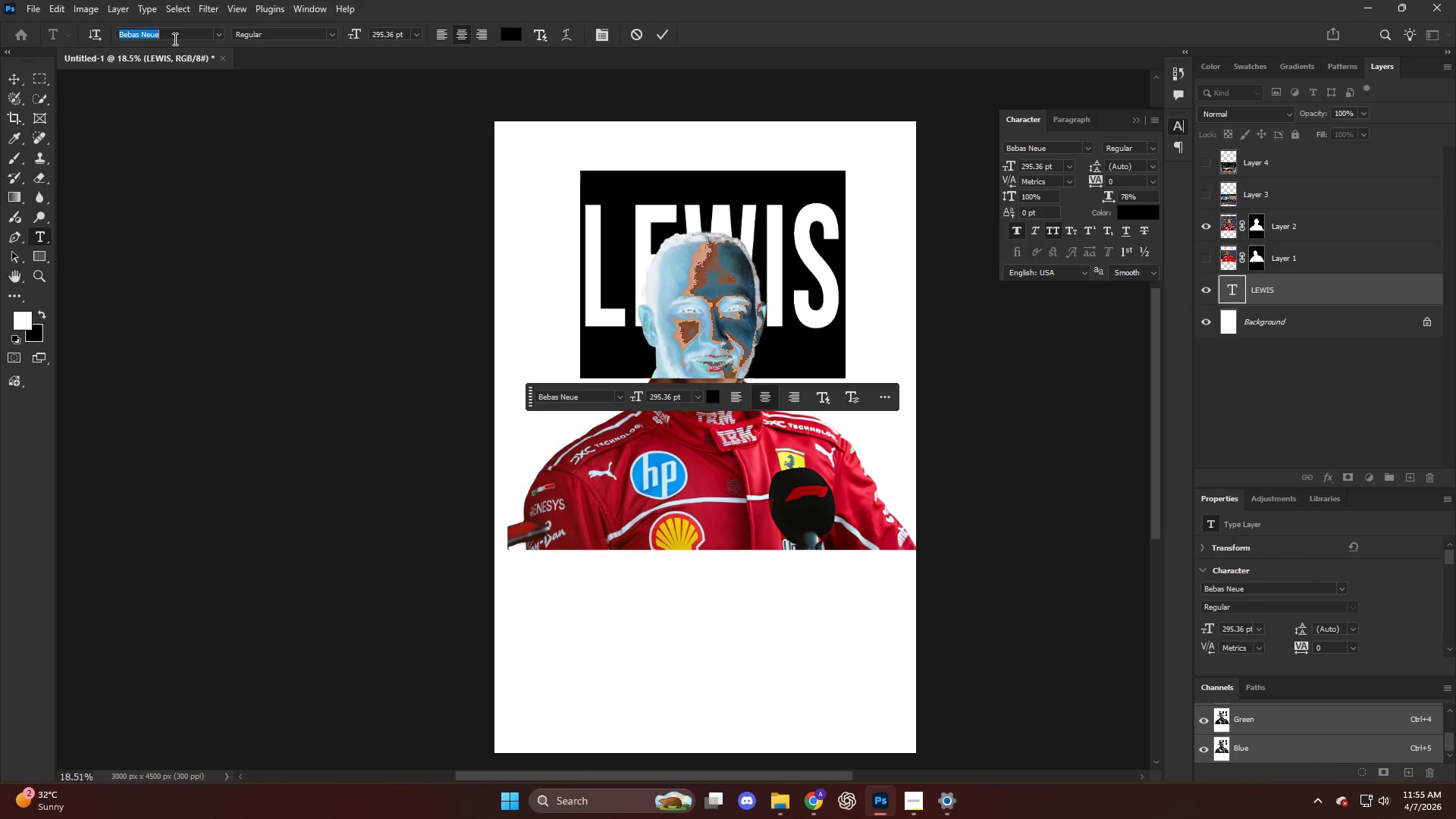 
type(ANTON)
 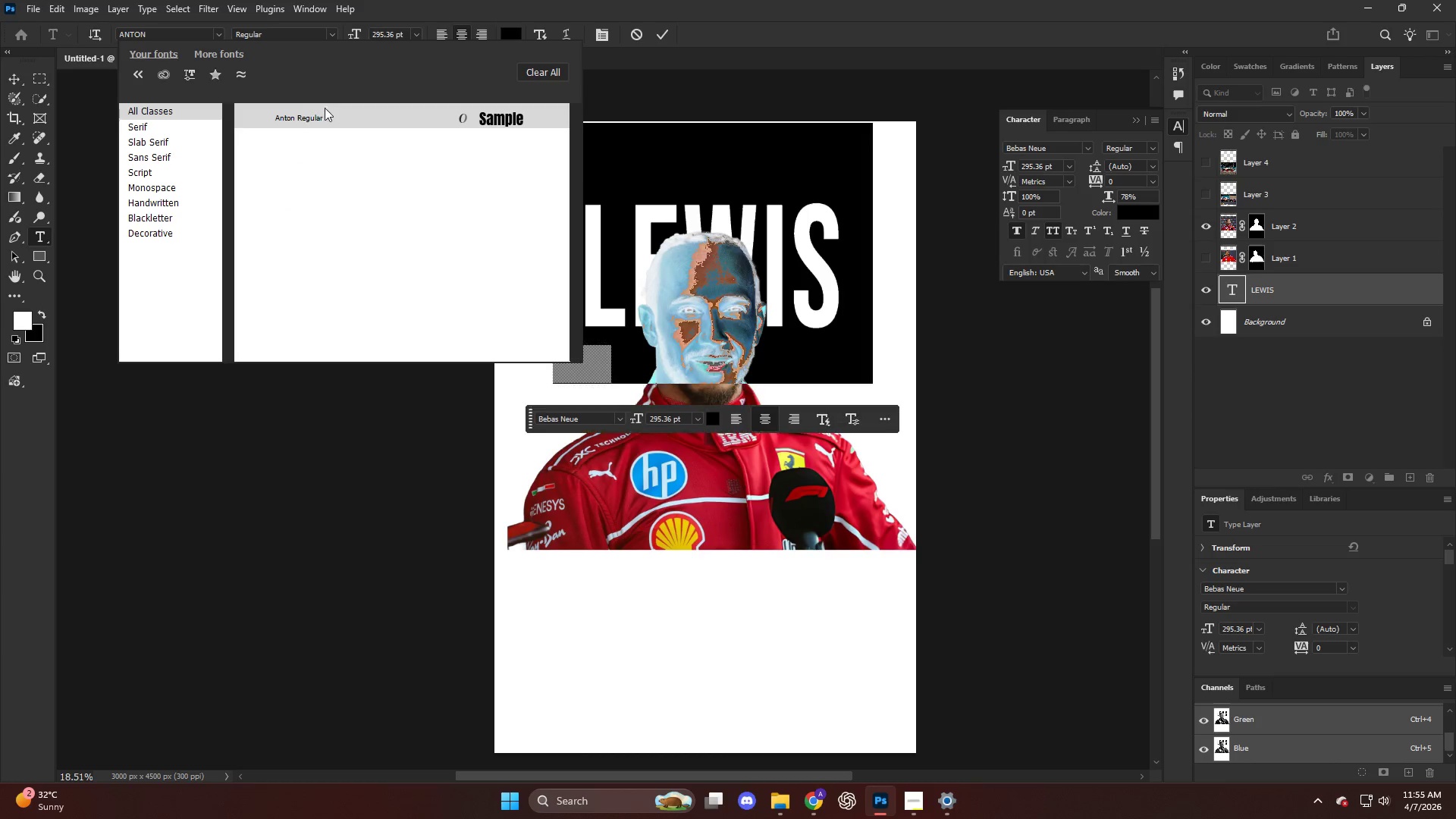 
left_click([328, 113])
 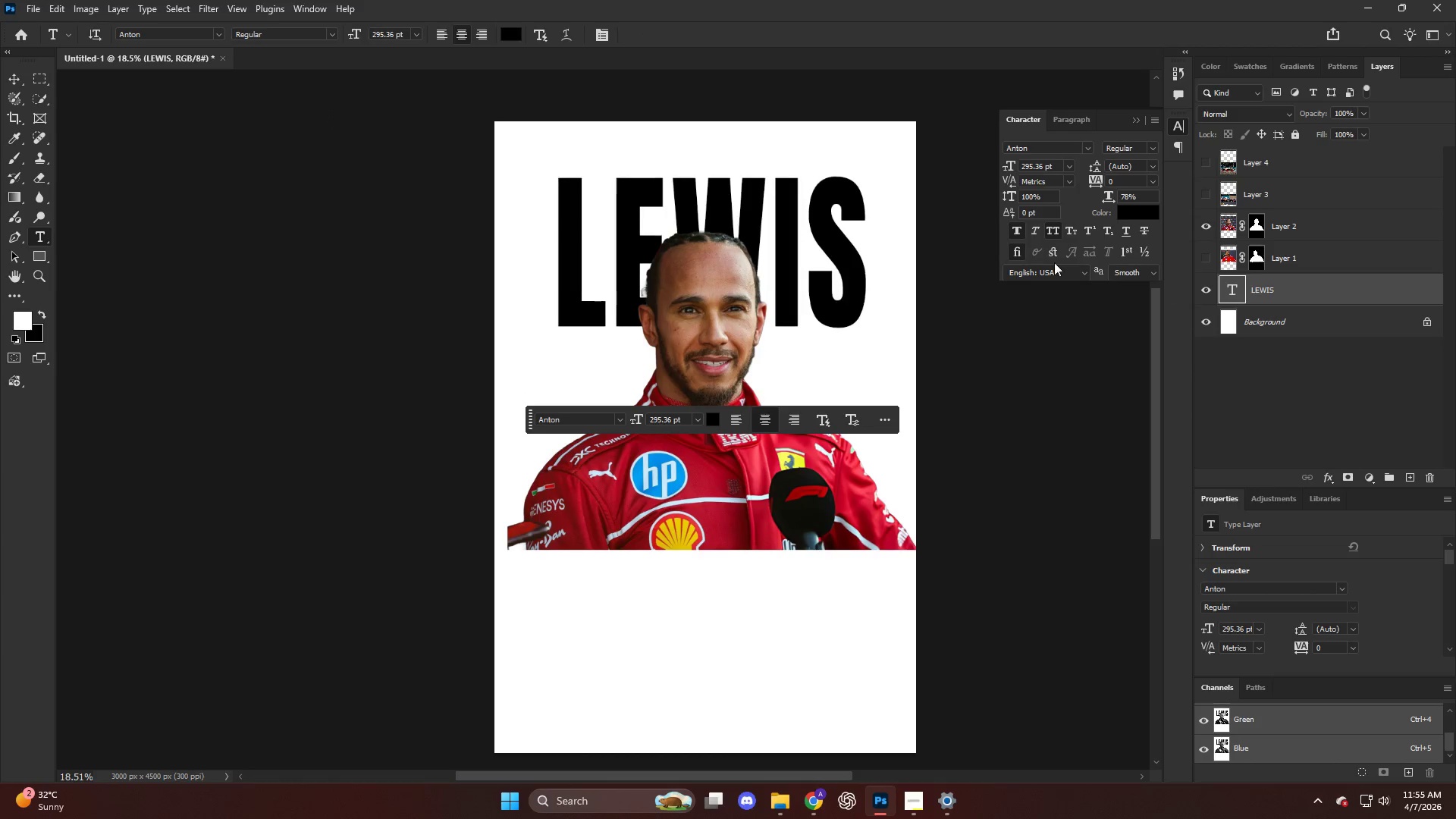 
key(Control+T)
 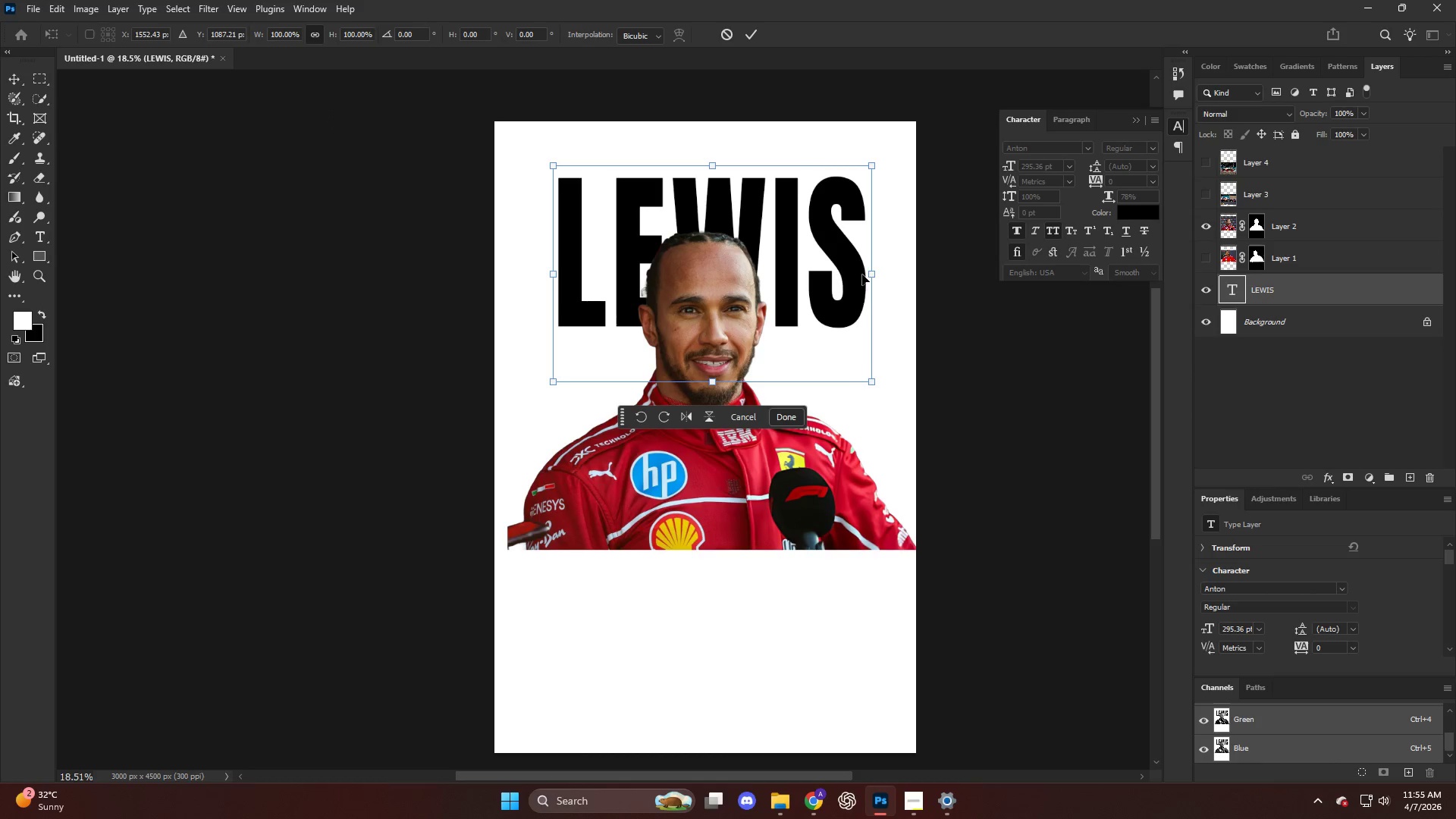 
left_click_drag(start_coordinate=[877, 275], to_coordinate=[949, 284])
 